 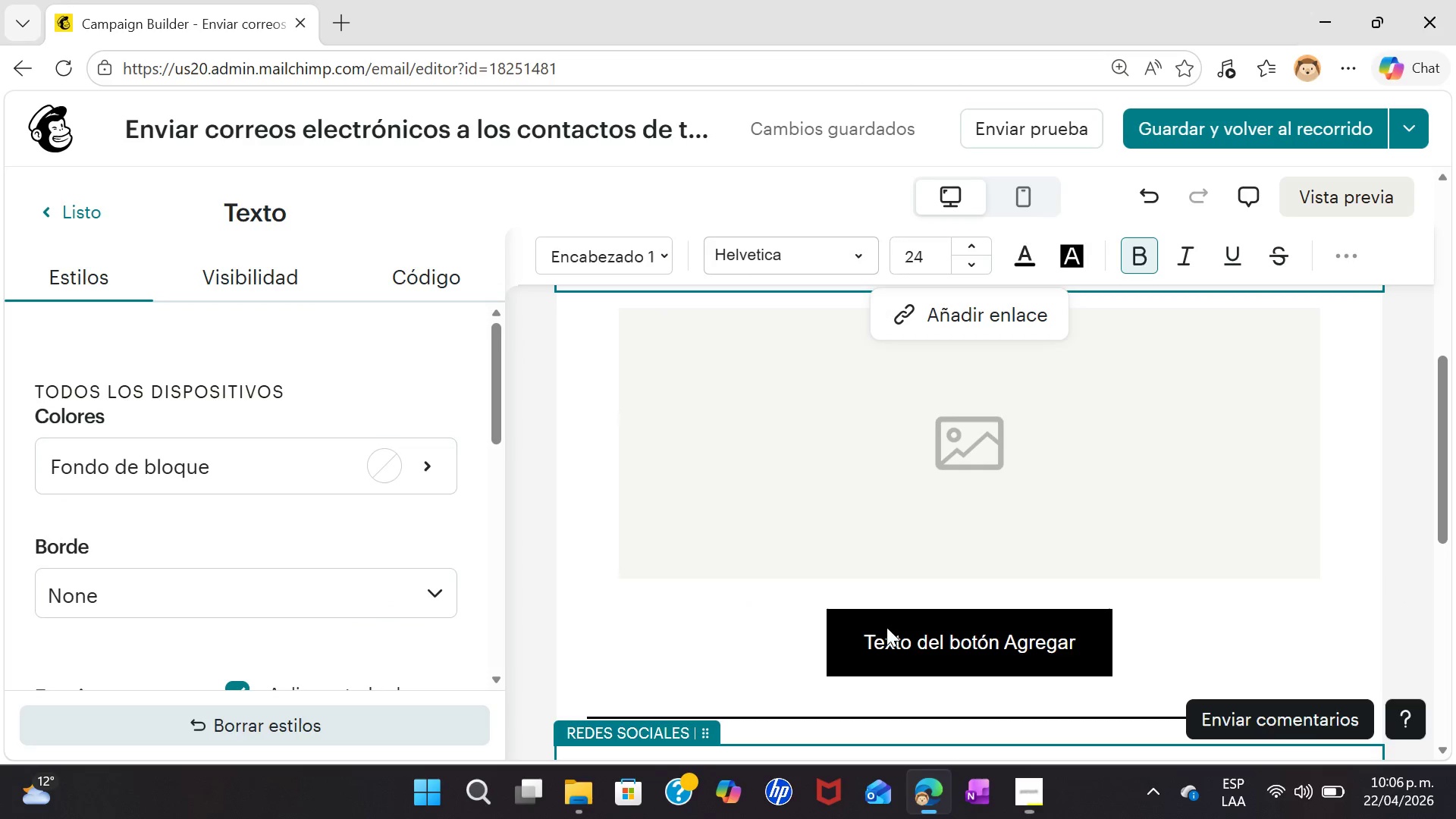 
left_click_drag(start_coordinate=[1449, 510], to_coordinate=[1448, 425])
 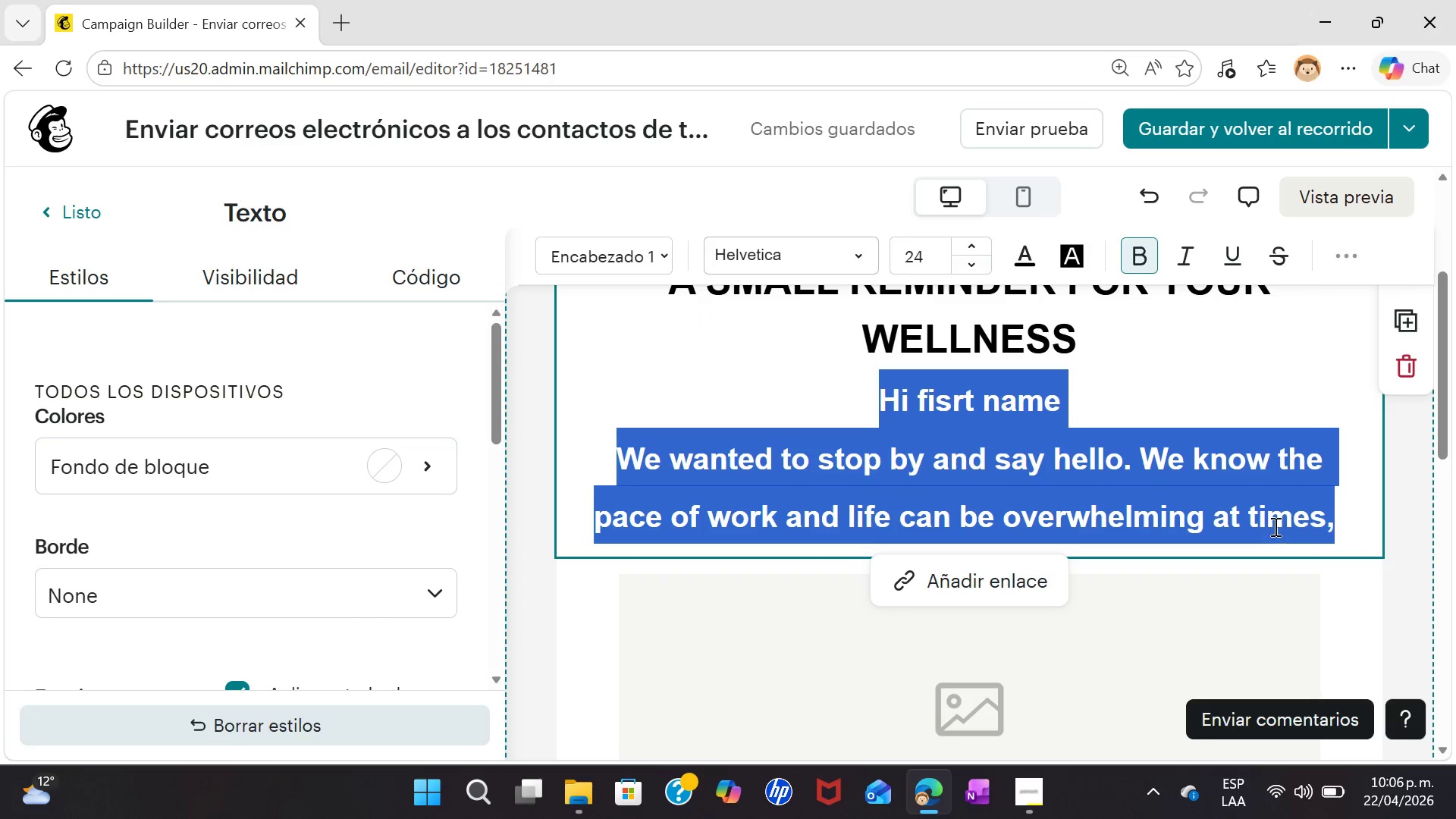 
left_click([1266, 524])
 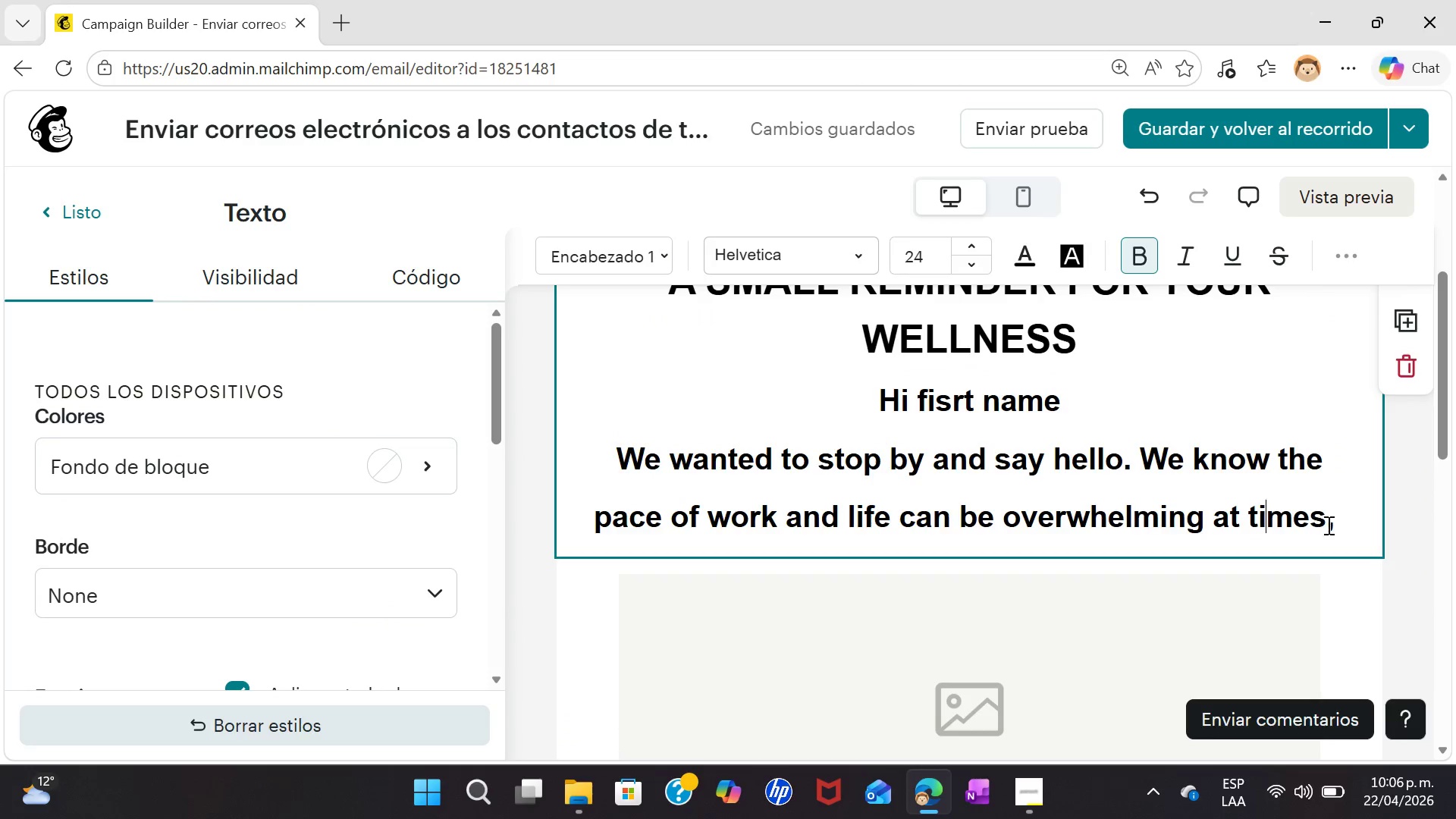 
left_click([1347, 523])
 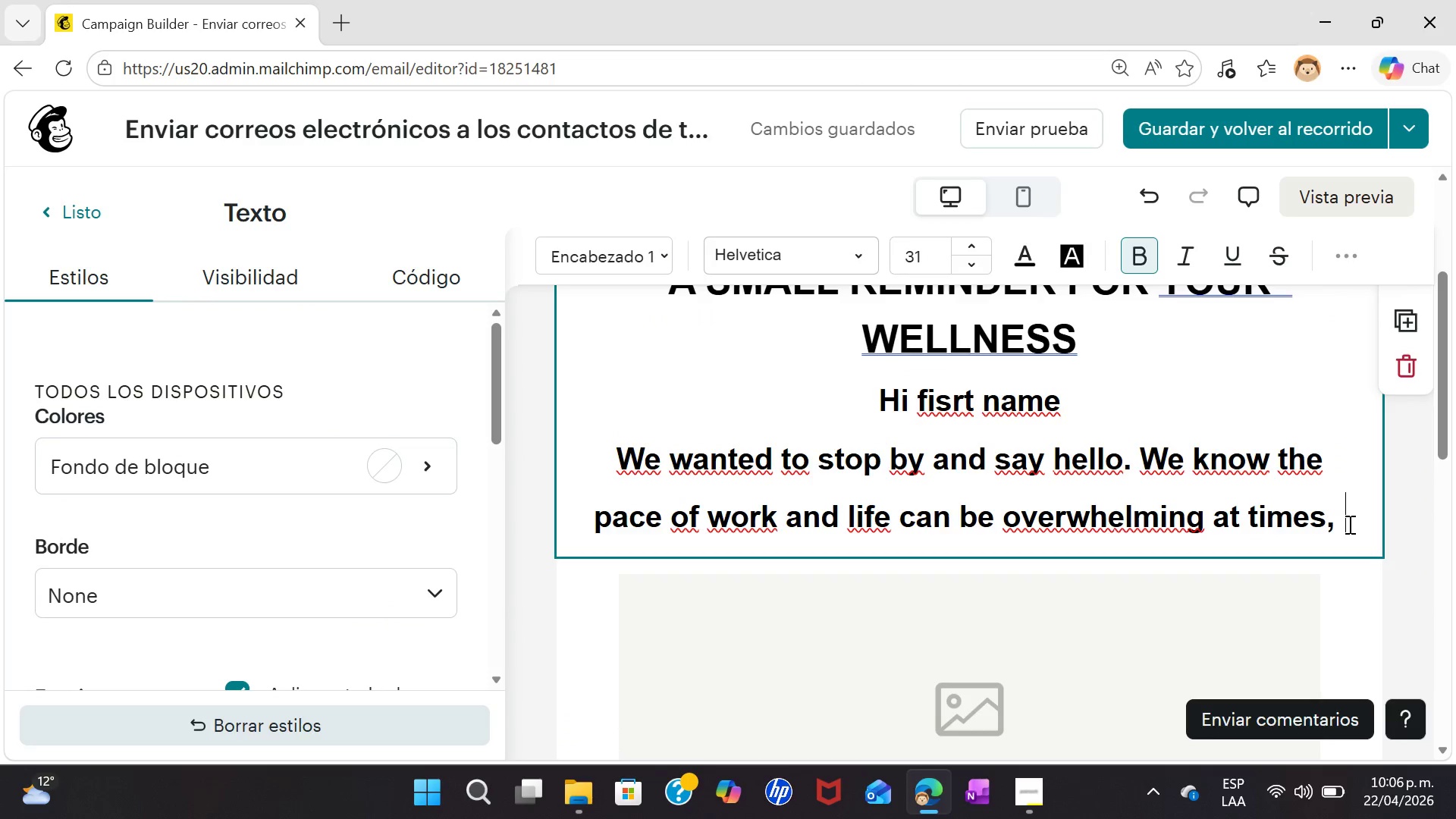 
type(S)
key(Backspace)
type(so we wantwe)
key(Backspace)
key(Backspace)
type(ed to she)
key(Backspace)
type(are )
 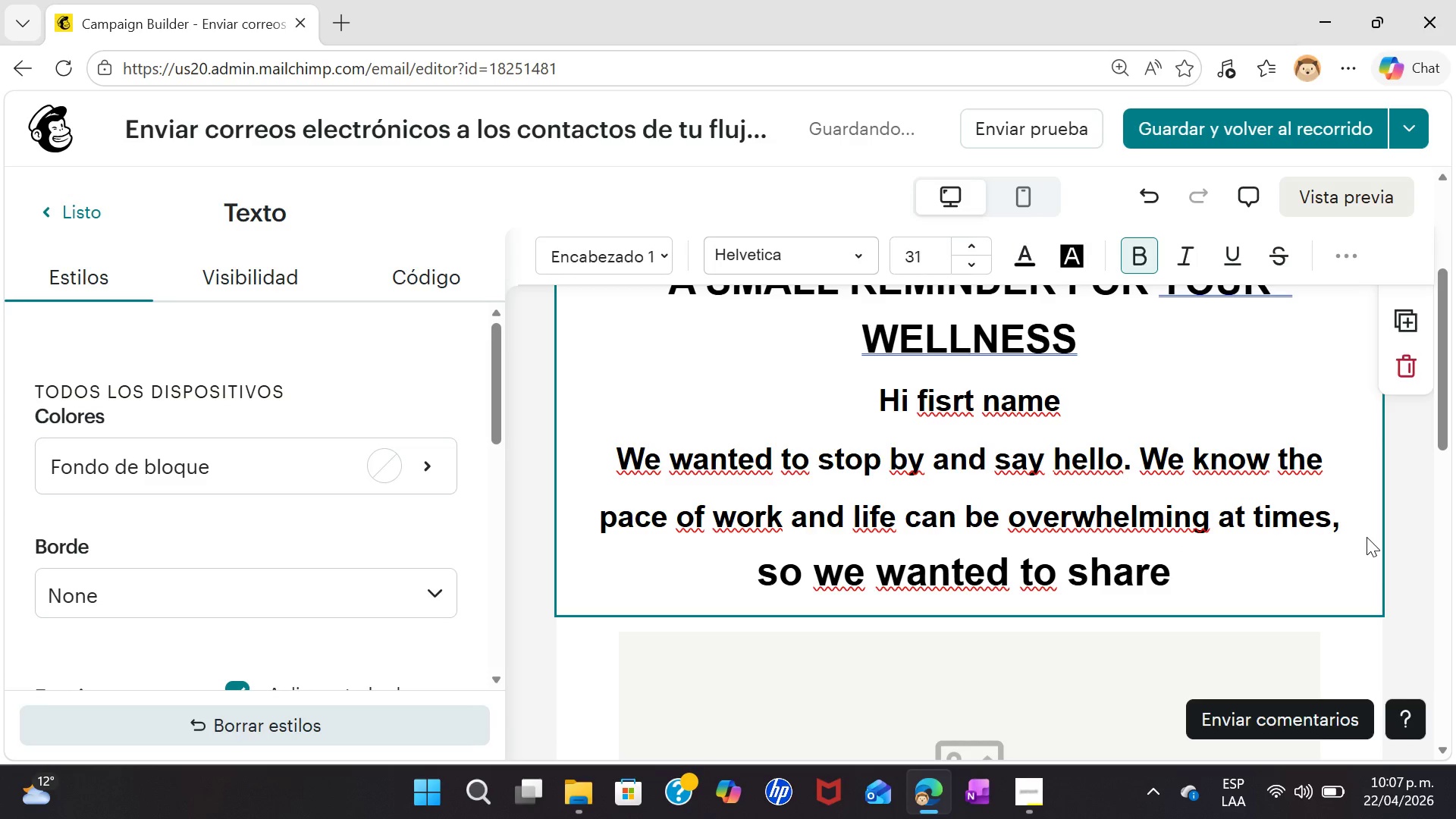 
wait(5.12)
 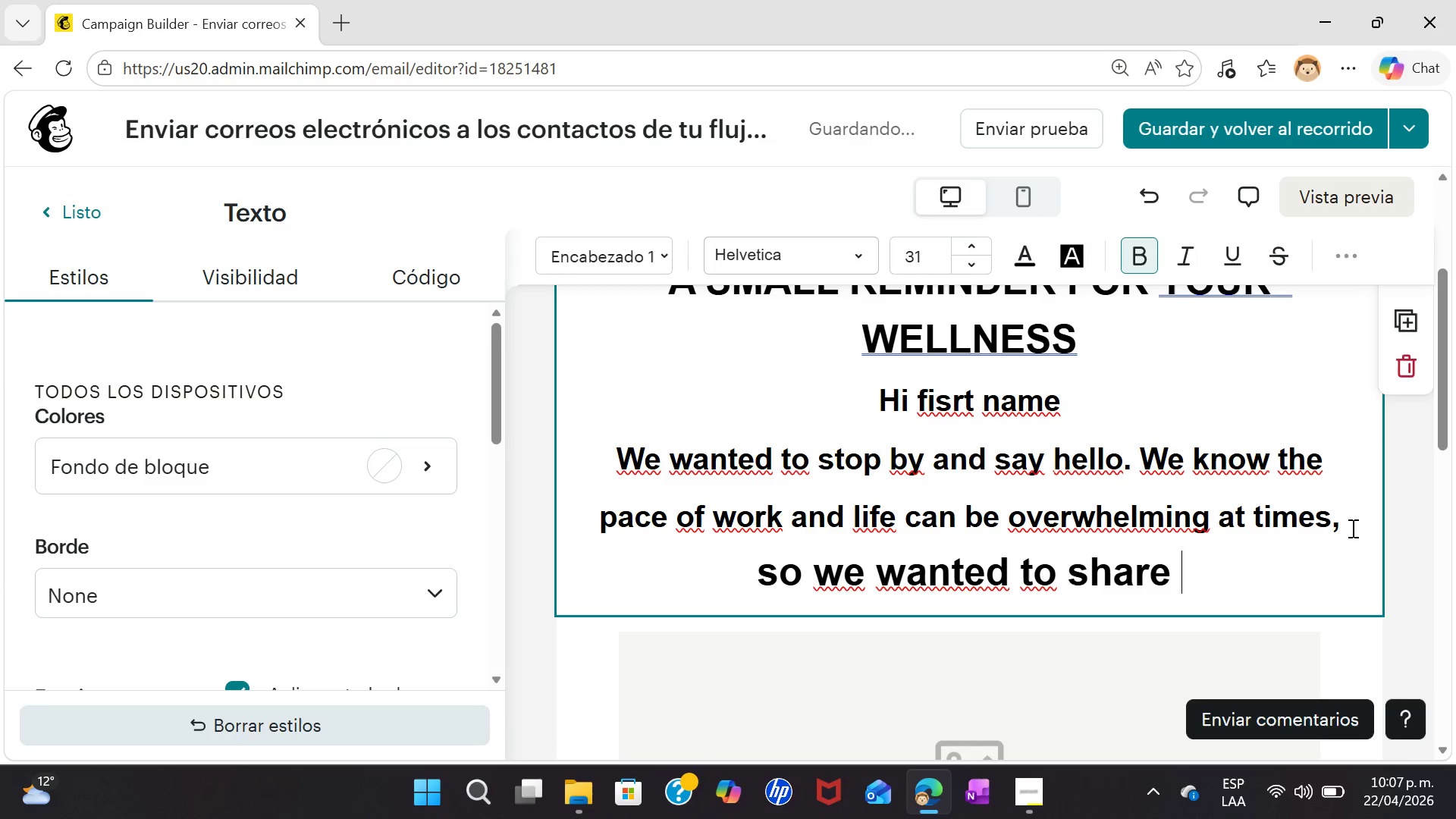 
type(a quickn )
key(Backspace)
type( )
key(Backspace)
key(Backspace)
type( tip for managinf stress> try the 20-30)
key(Backspace)
key(Backspace)
type(20-20 rule, )
 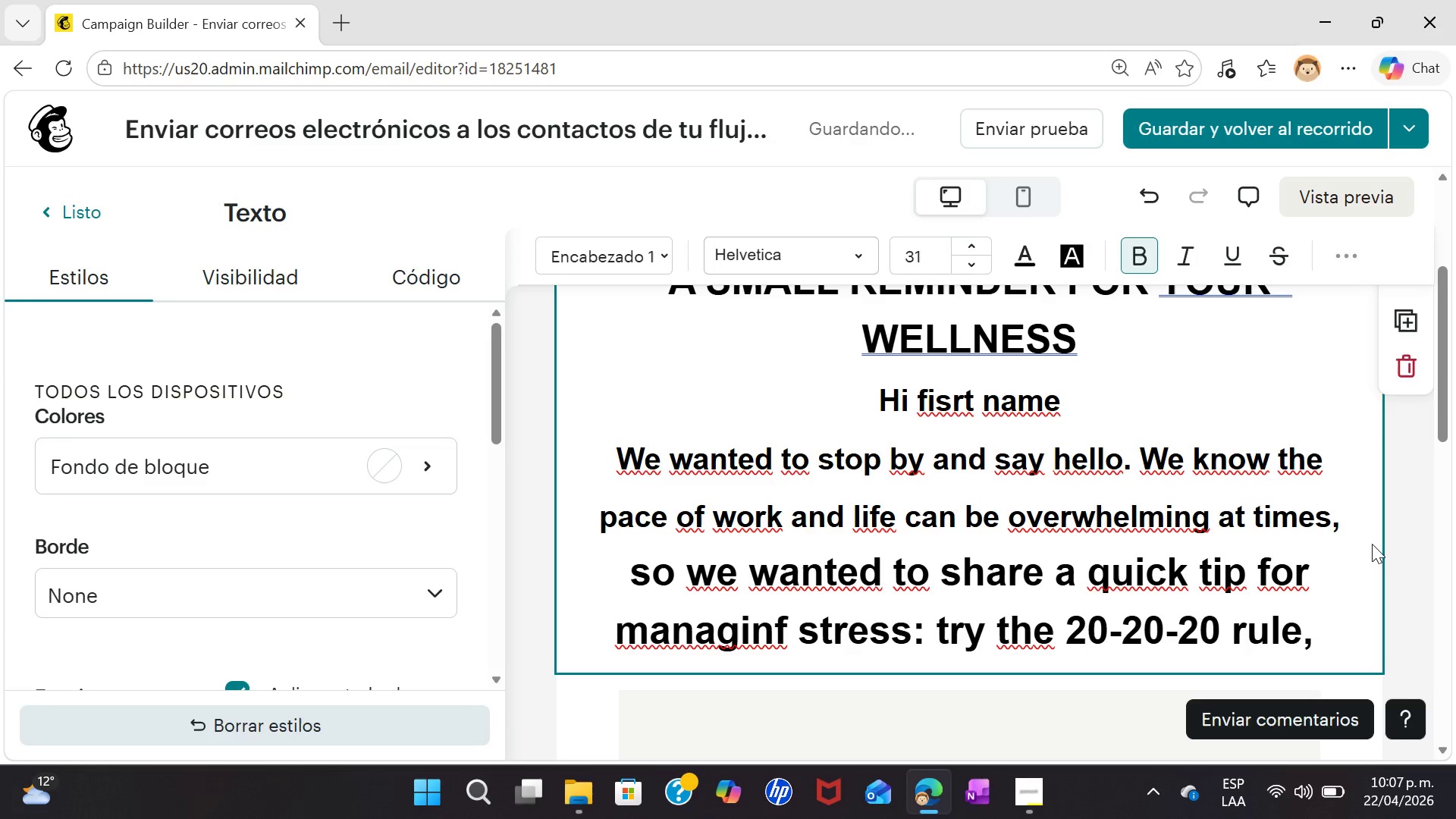 
type(Every)
 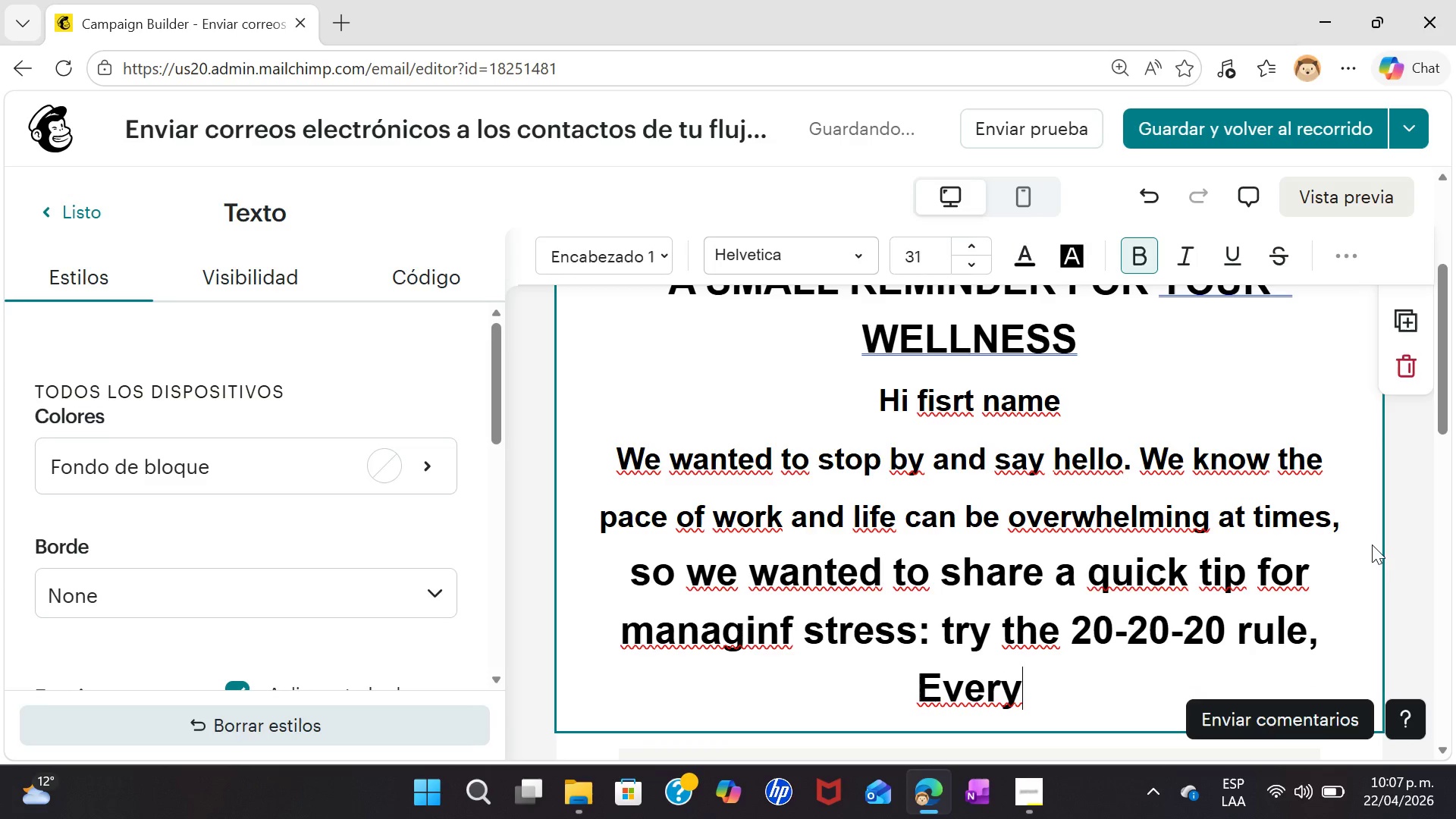 
type( 20 minutes, lokk)
key(Backspace)
key(Backspace)
type(ok ay)
key(Backspace)
type(t )
 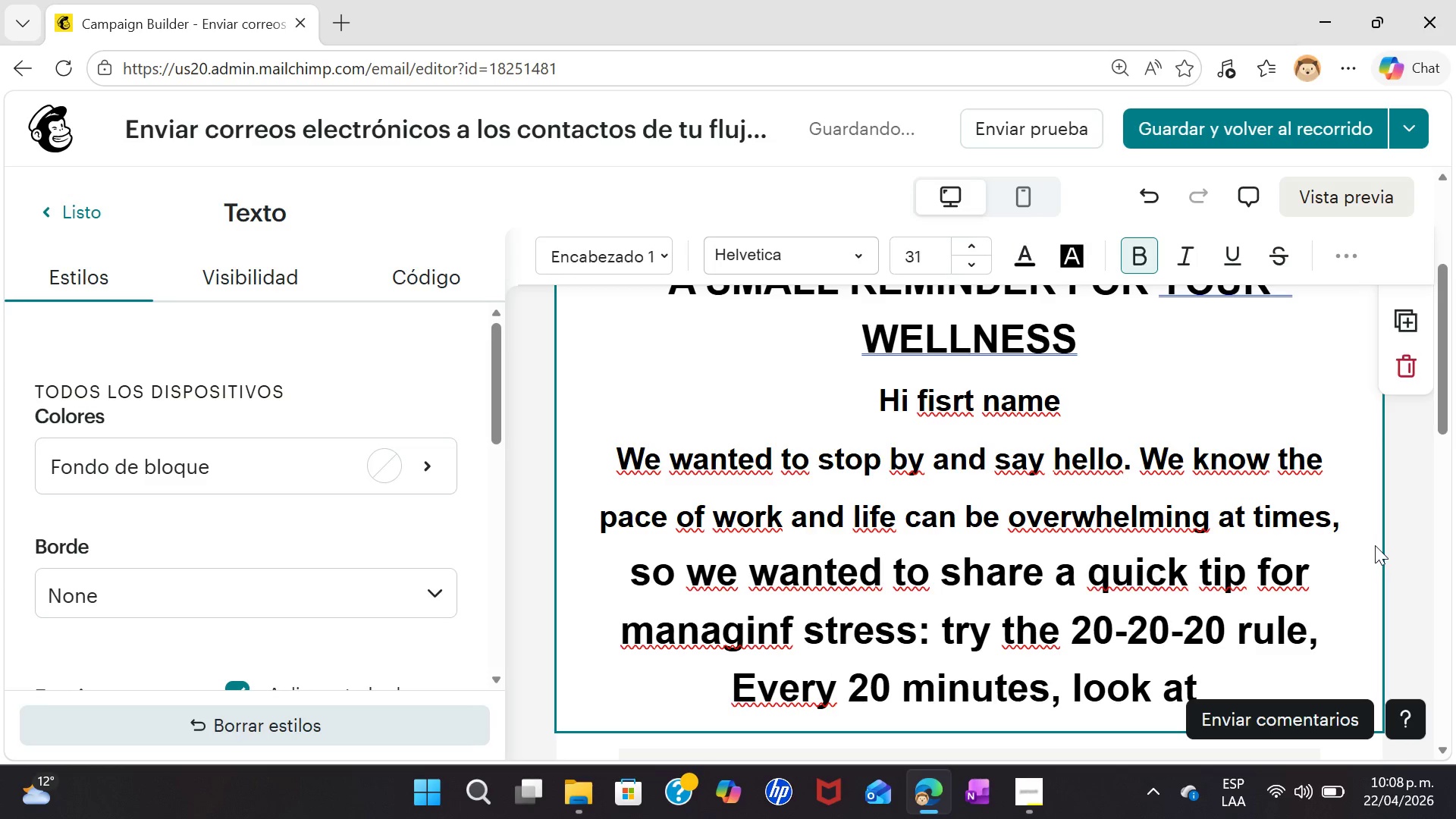 
type(someti)
key(Backspace)
type(hing)
 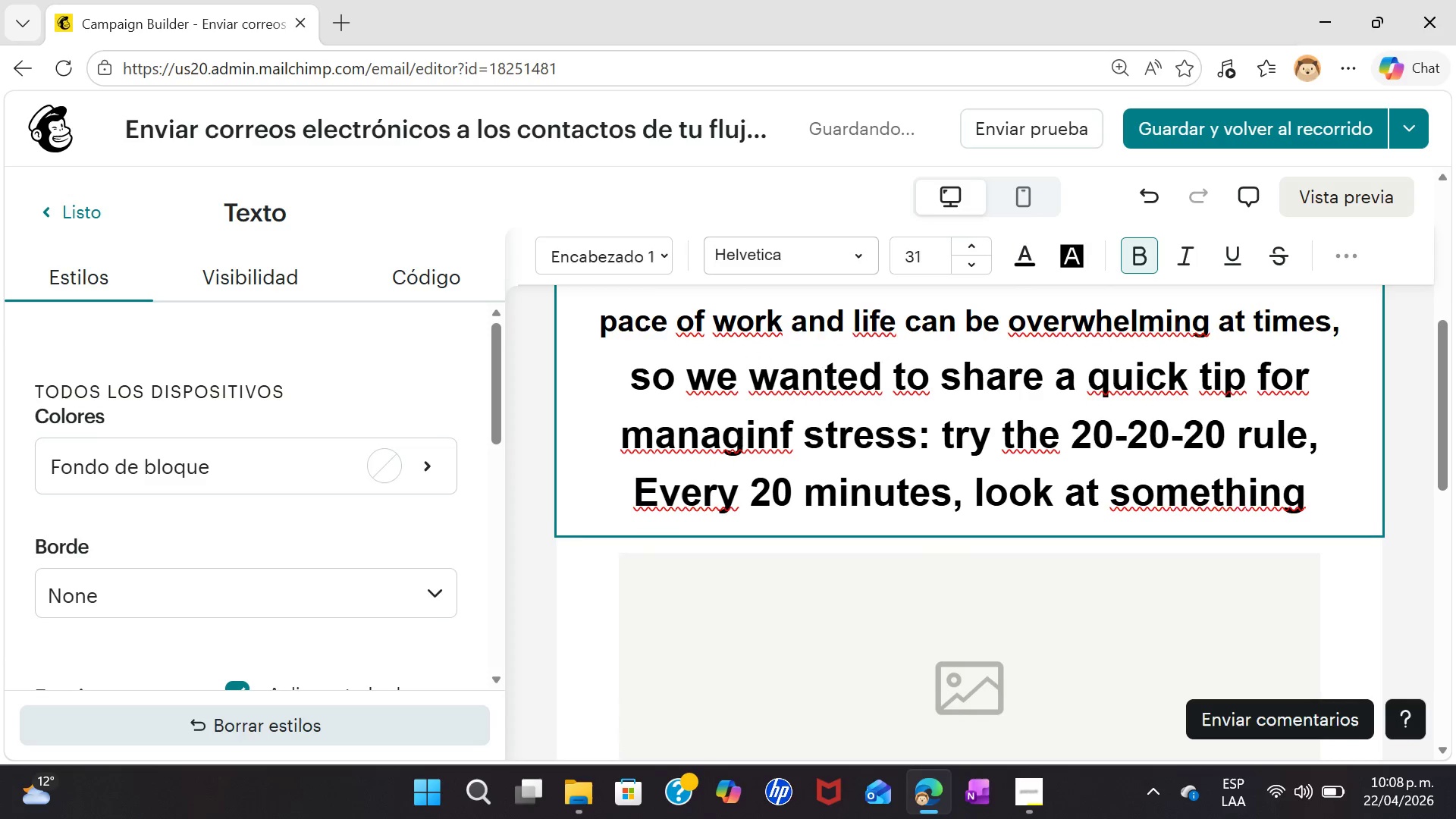 
type( 20 feet away for 20 seconf)
key(Backspace)
type(ds. It::)
key(Backspace)
key(Backspace)
 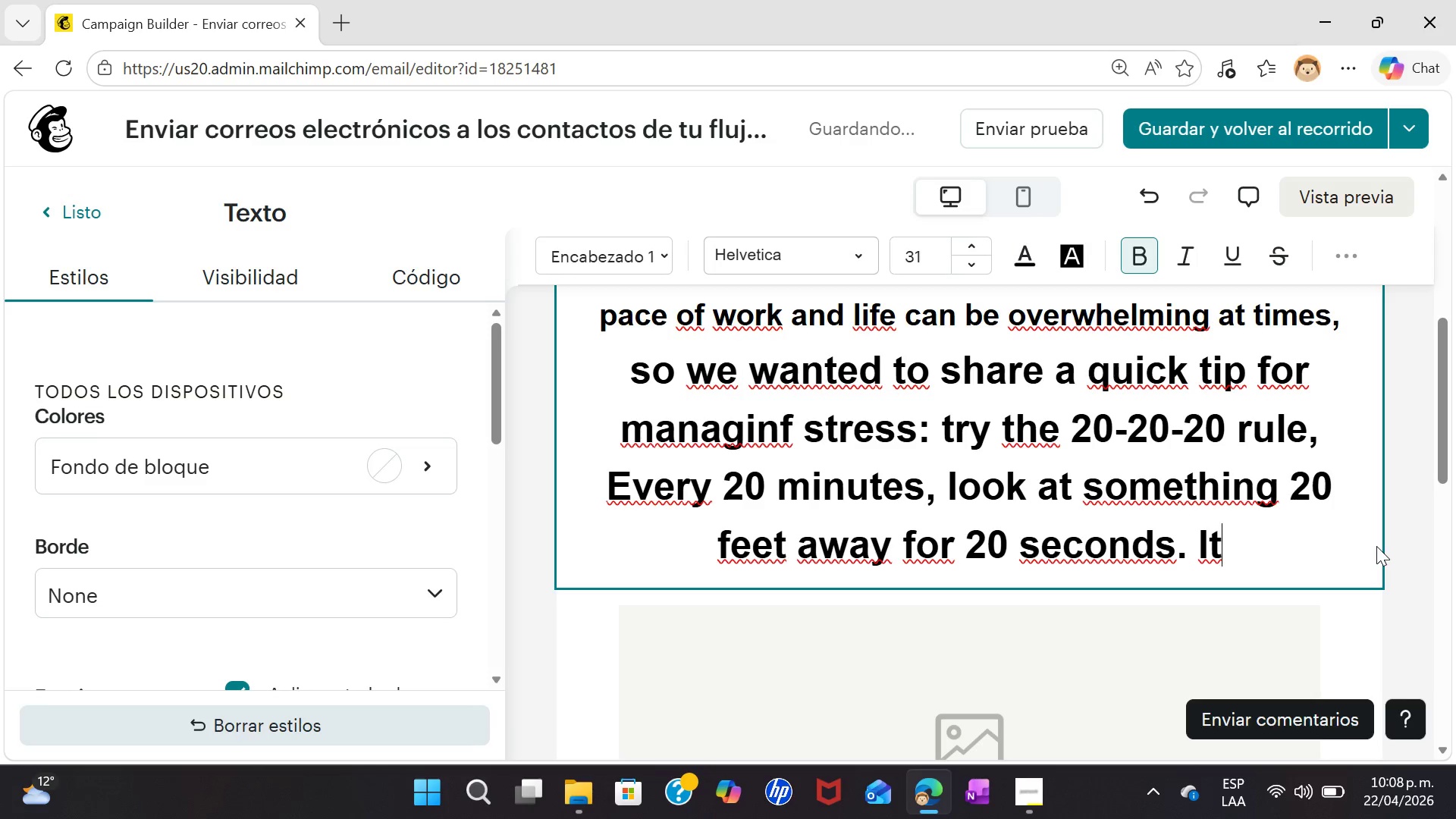 
key(Shift+ShiftLeft)
 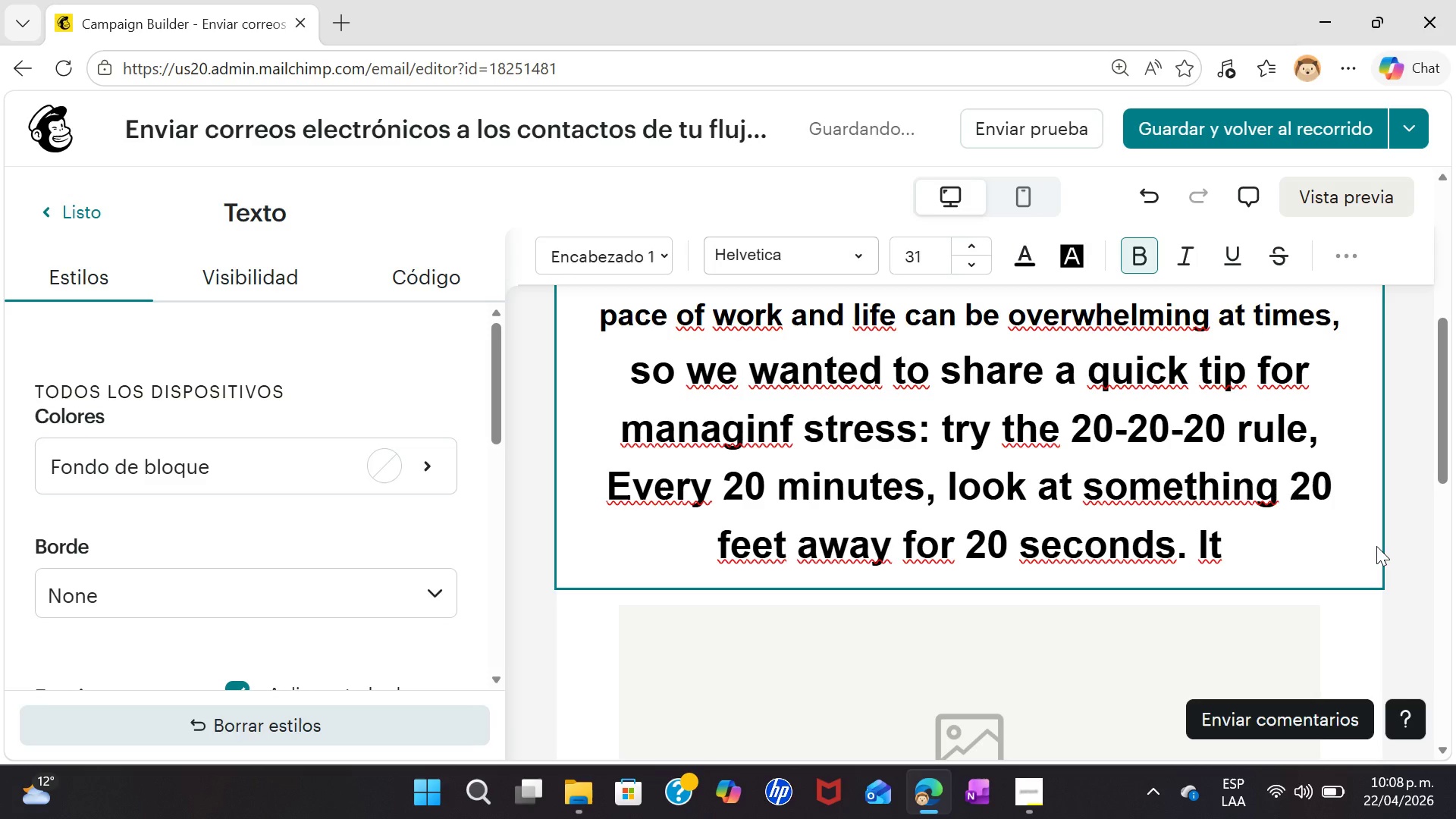 
key(Shift+Semicolon)
 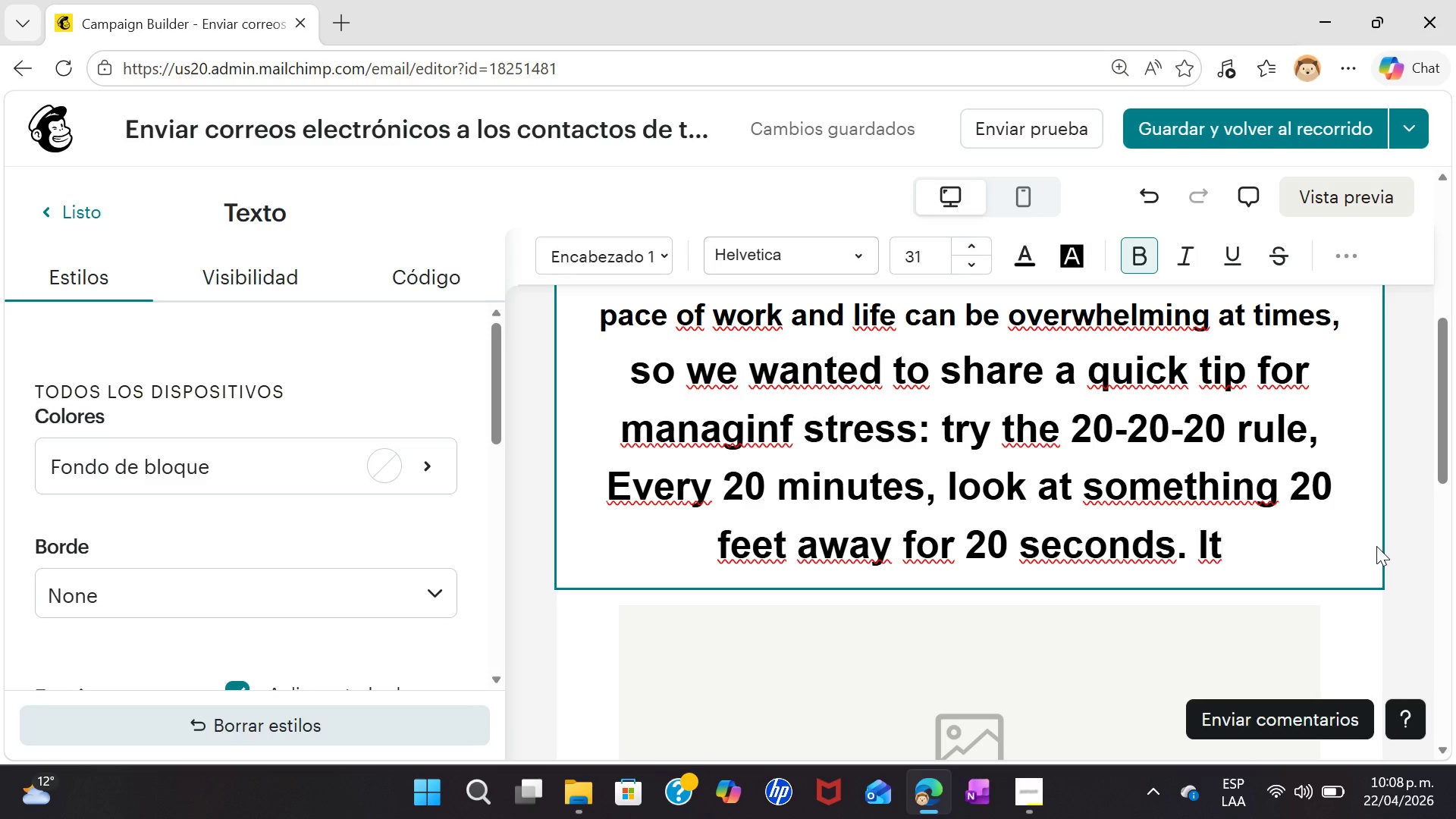 
key(Shift+ShiftLeft)
 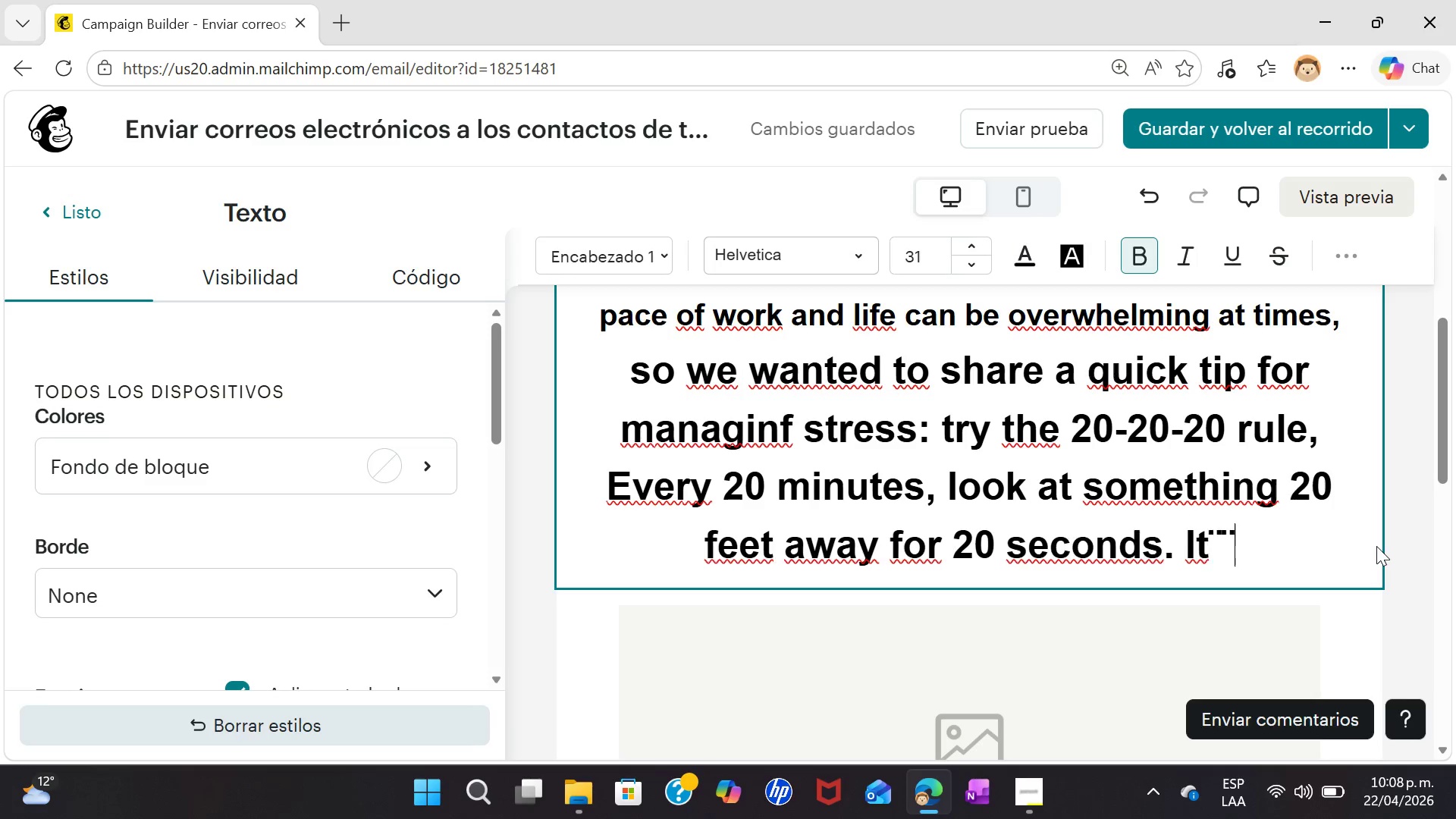 
key(Shift+Semicolon)
 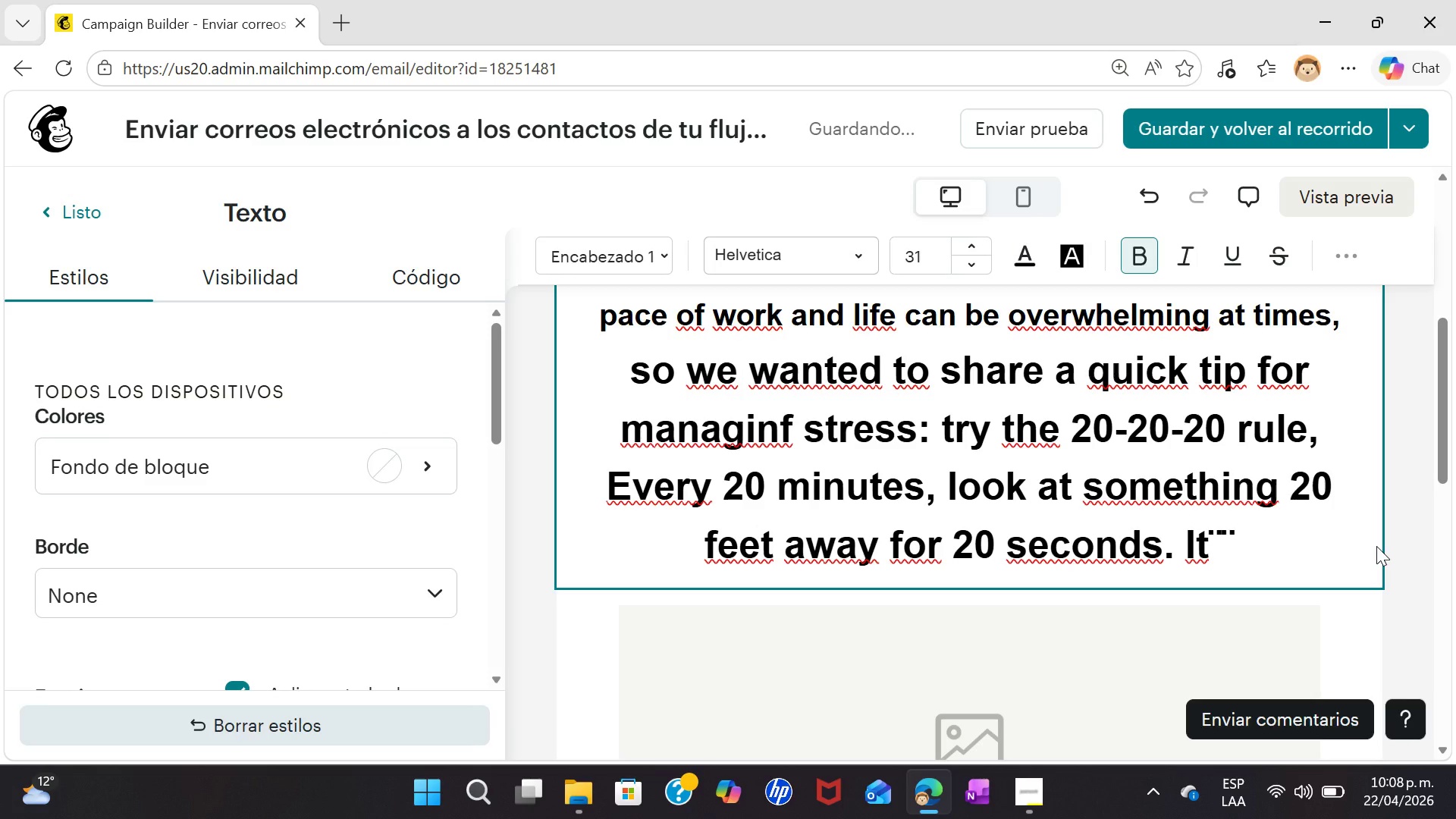 
key(Backspace)
 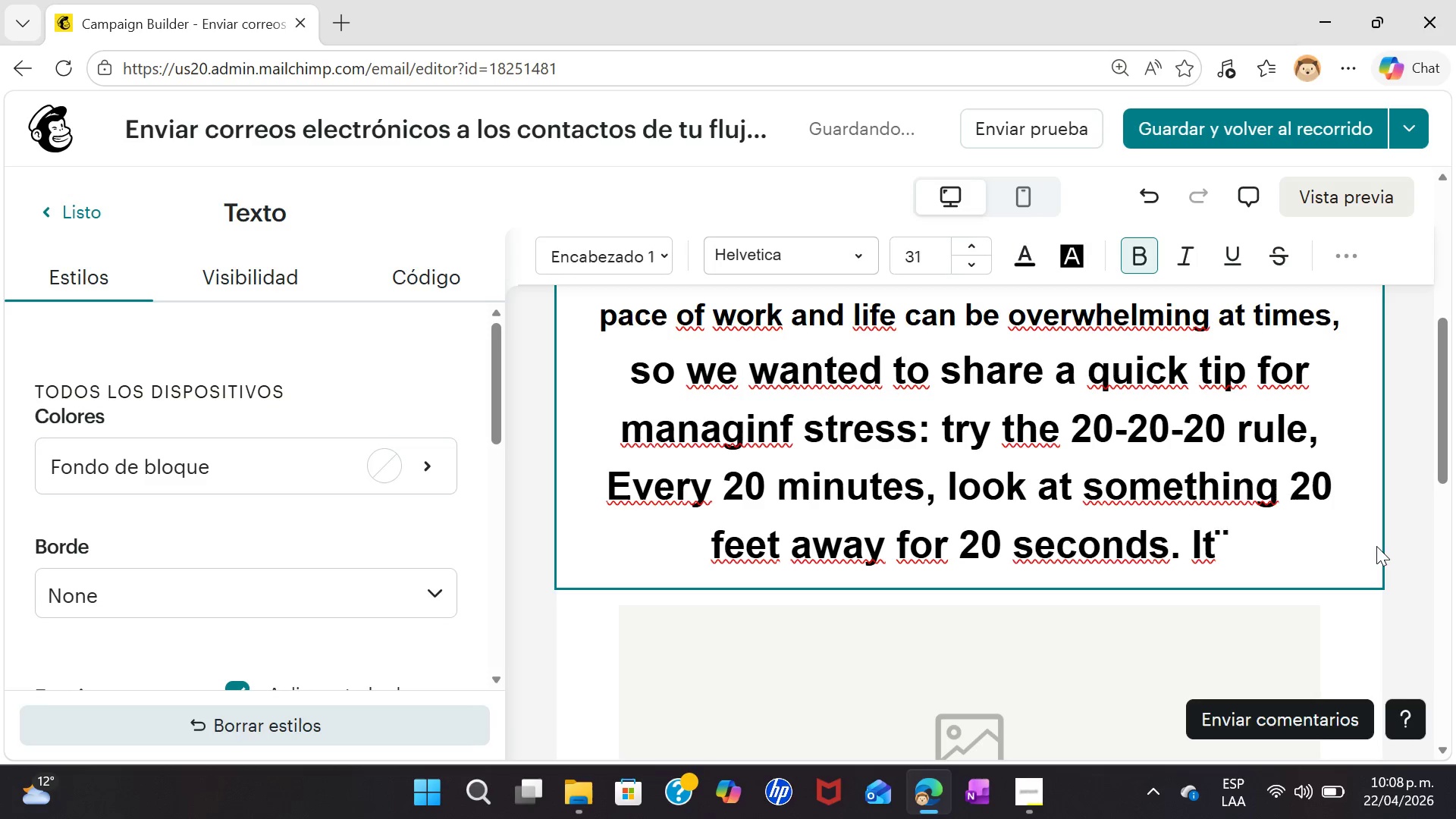 
key(Backspace)
 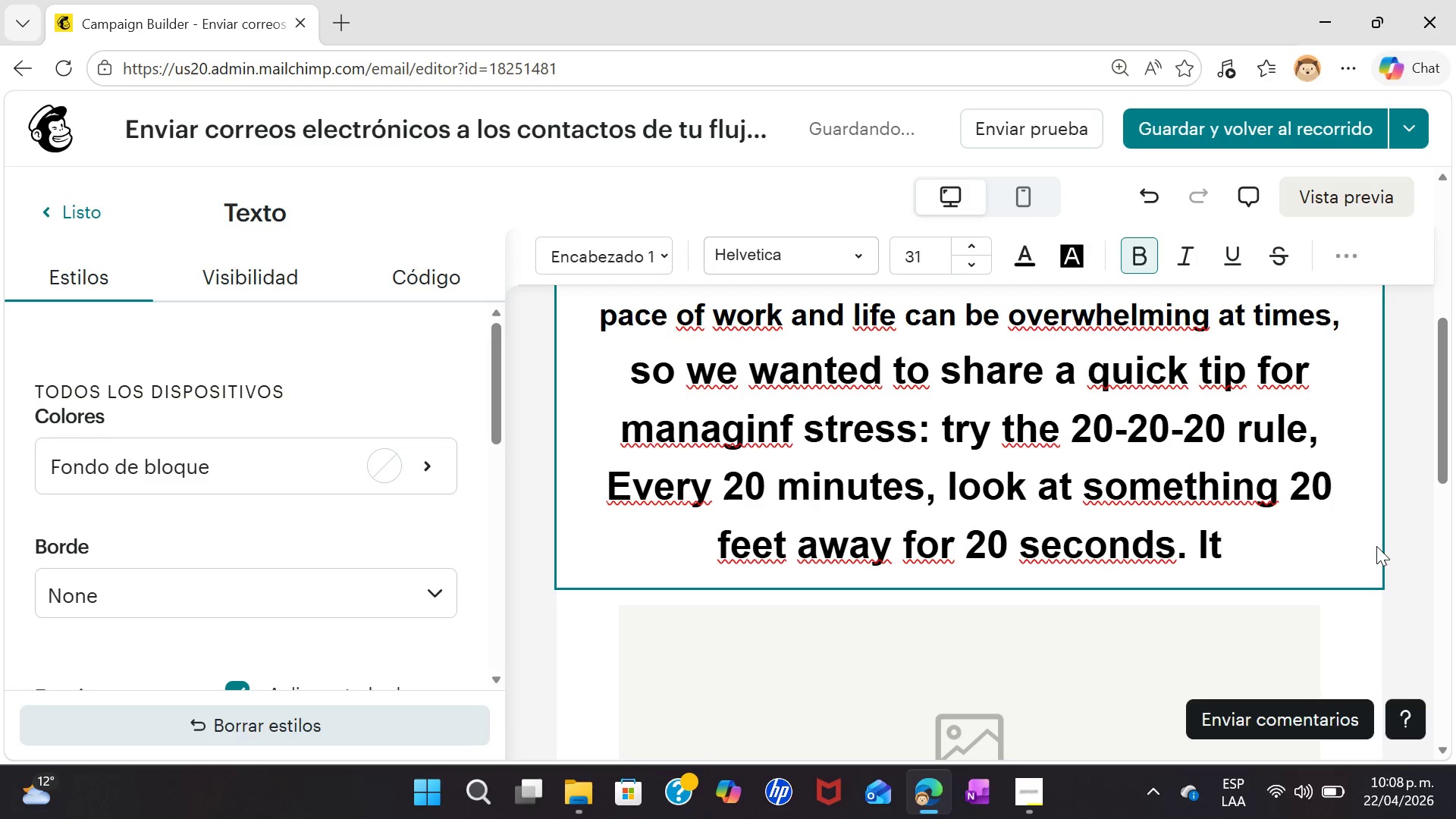 
key(Semicolon)
 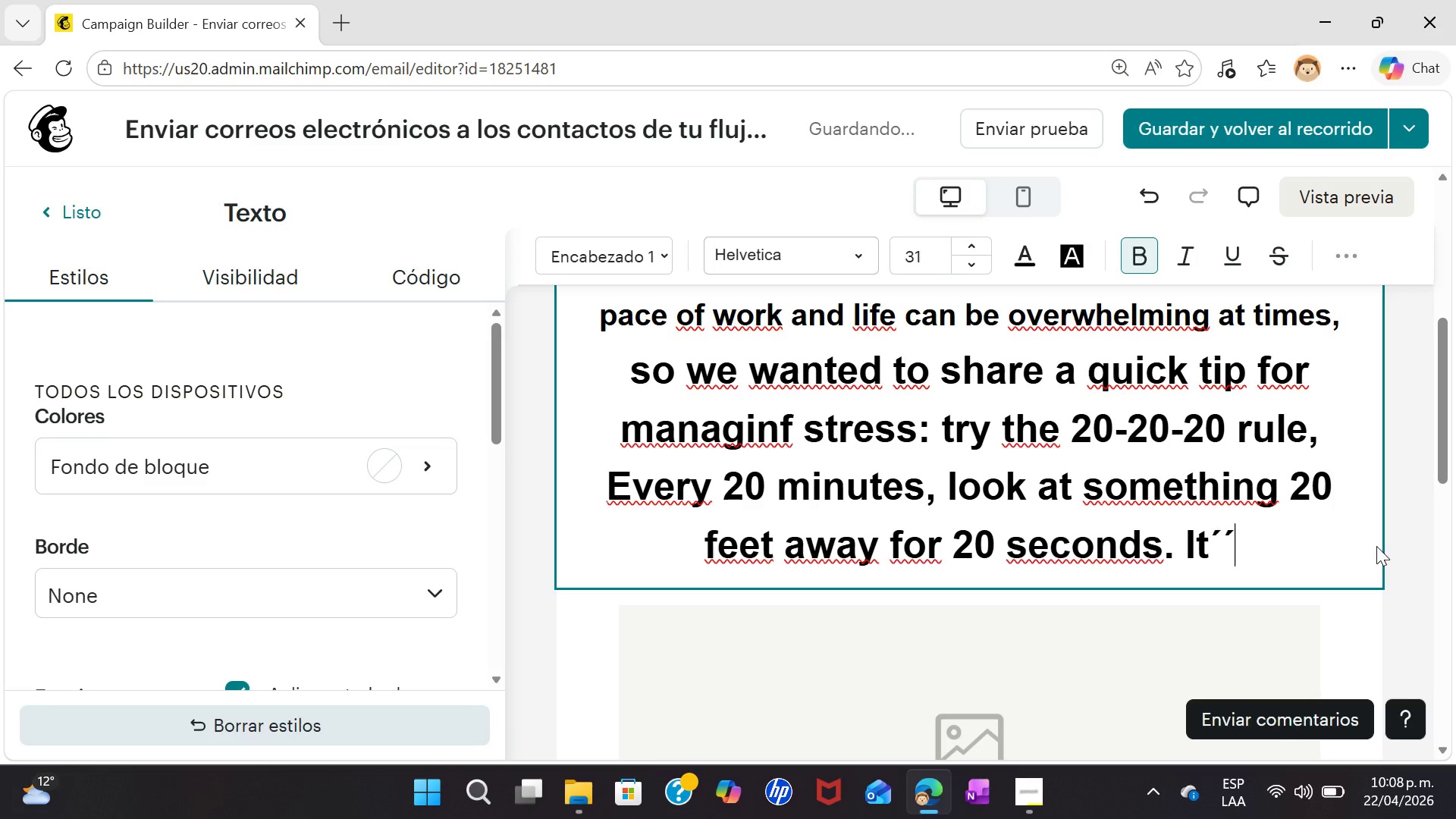 
key(Semicolon)
 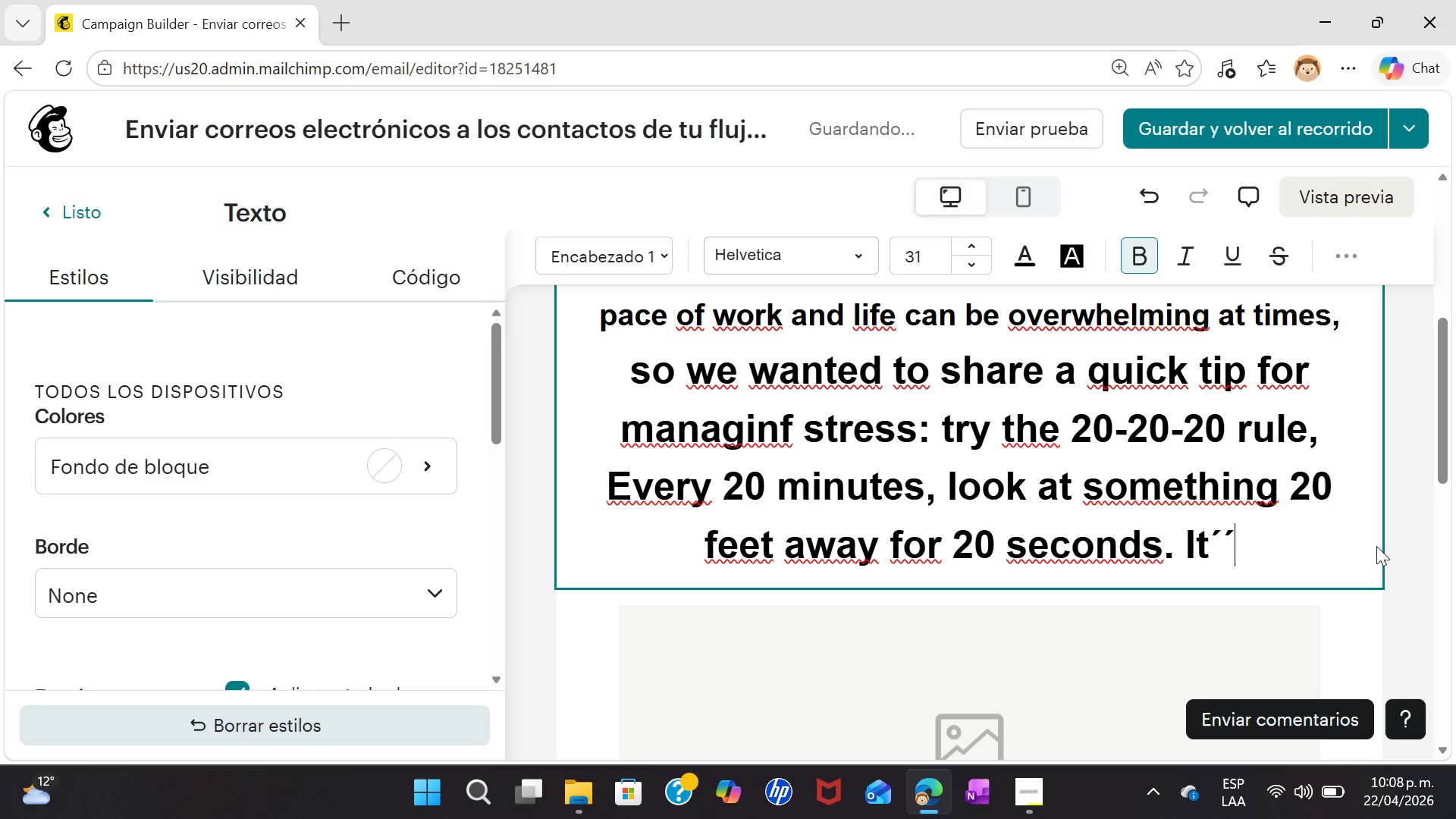 
key(Semicolon)
 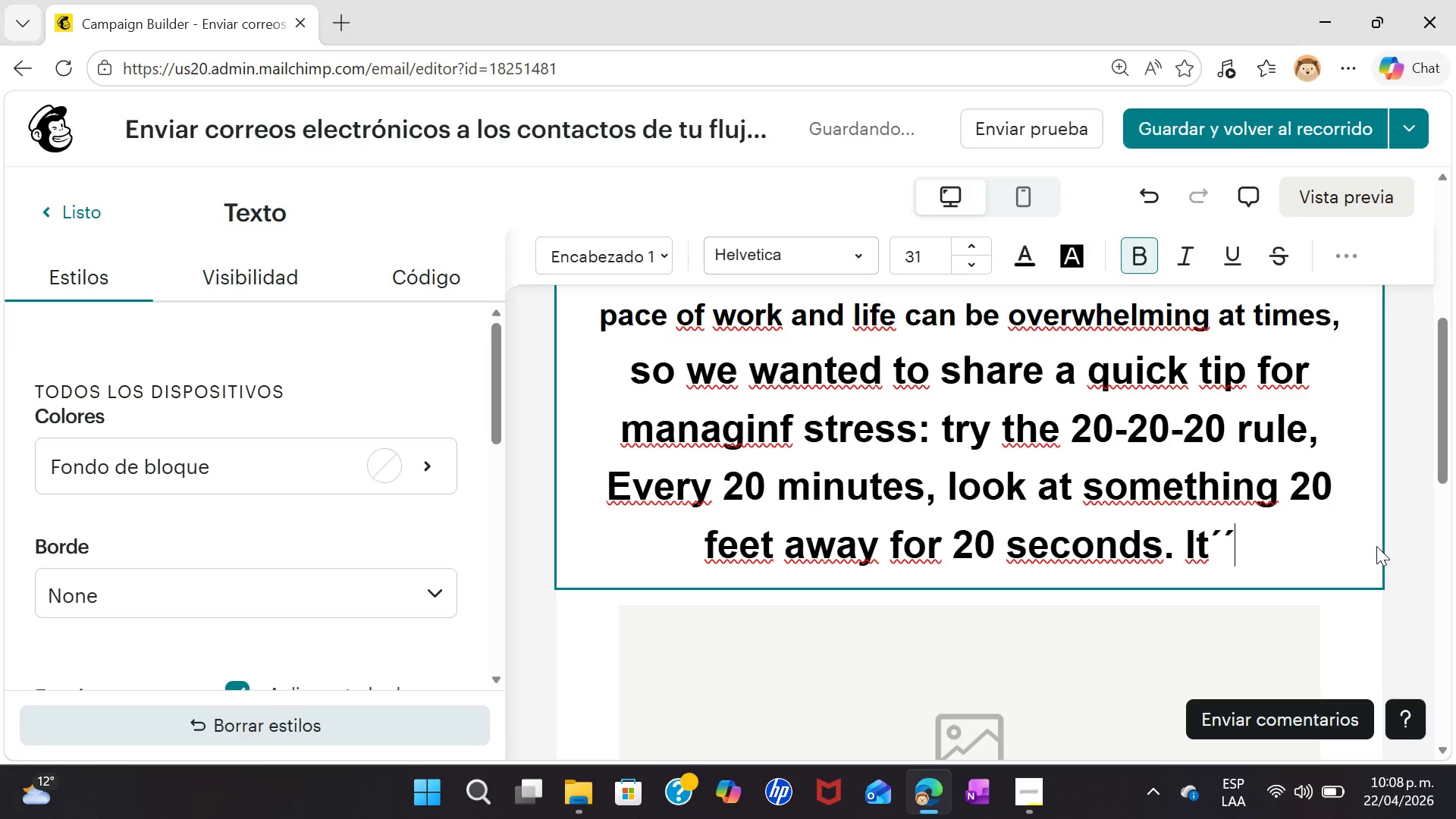 
key(Backspace)
 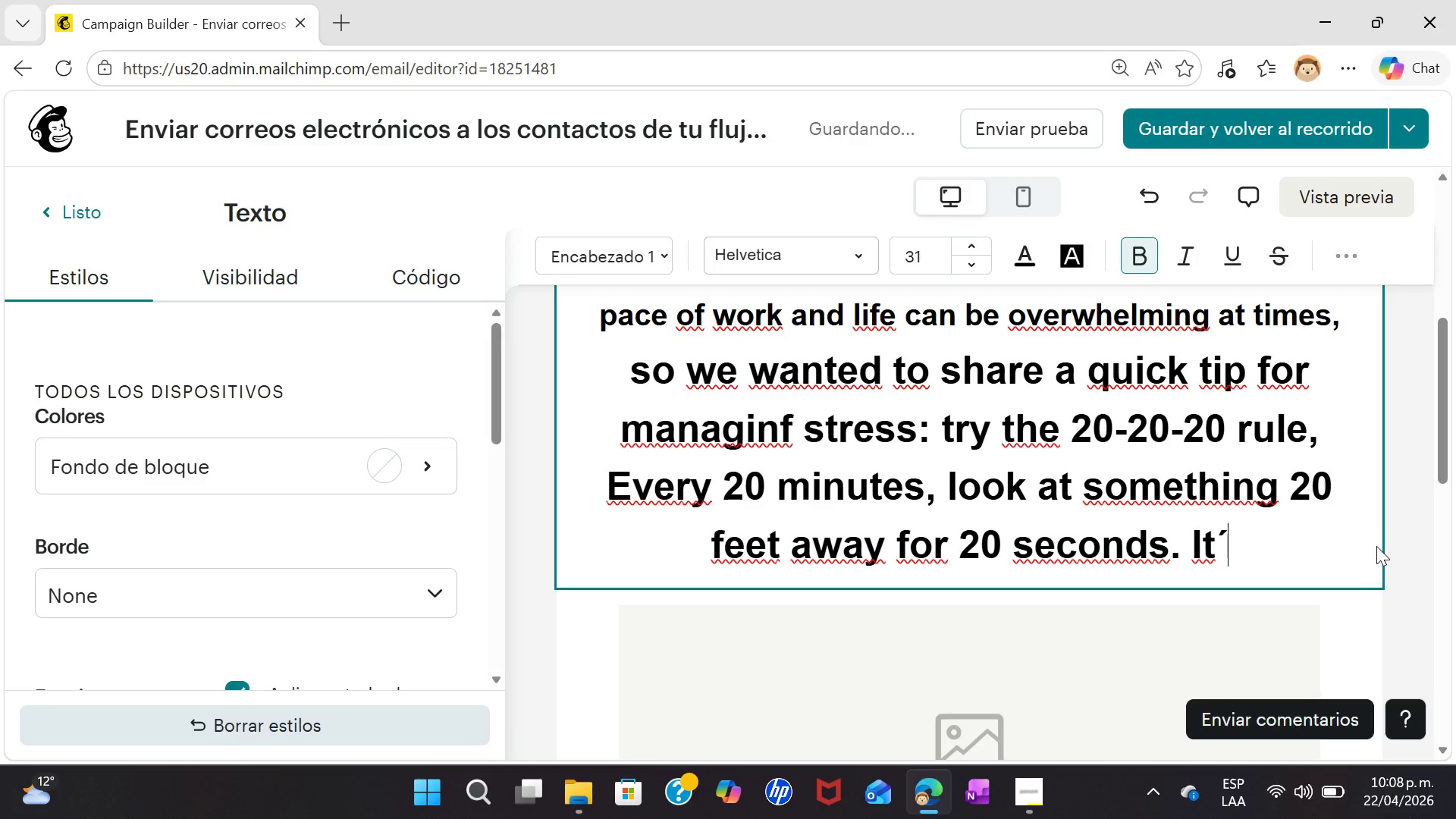 
key(S)
 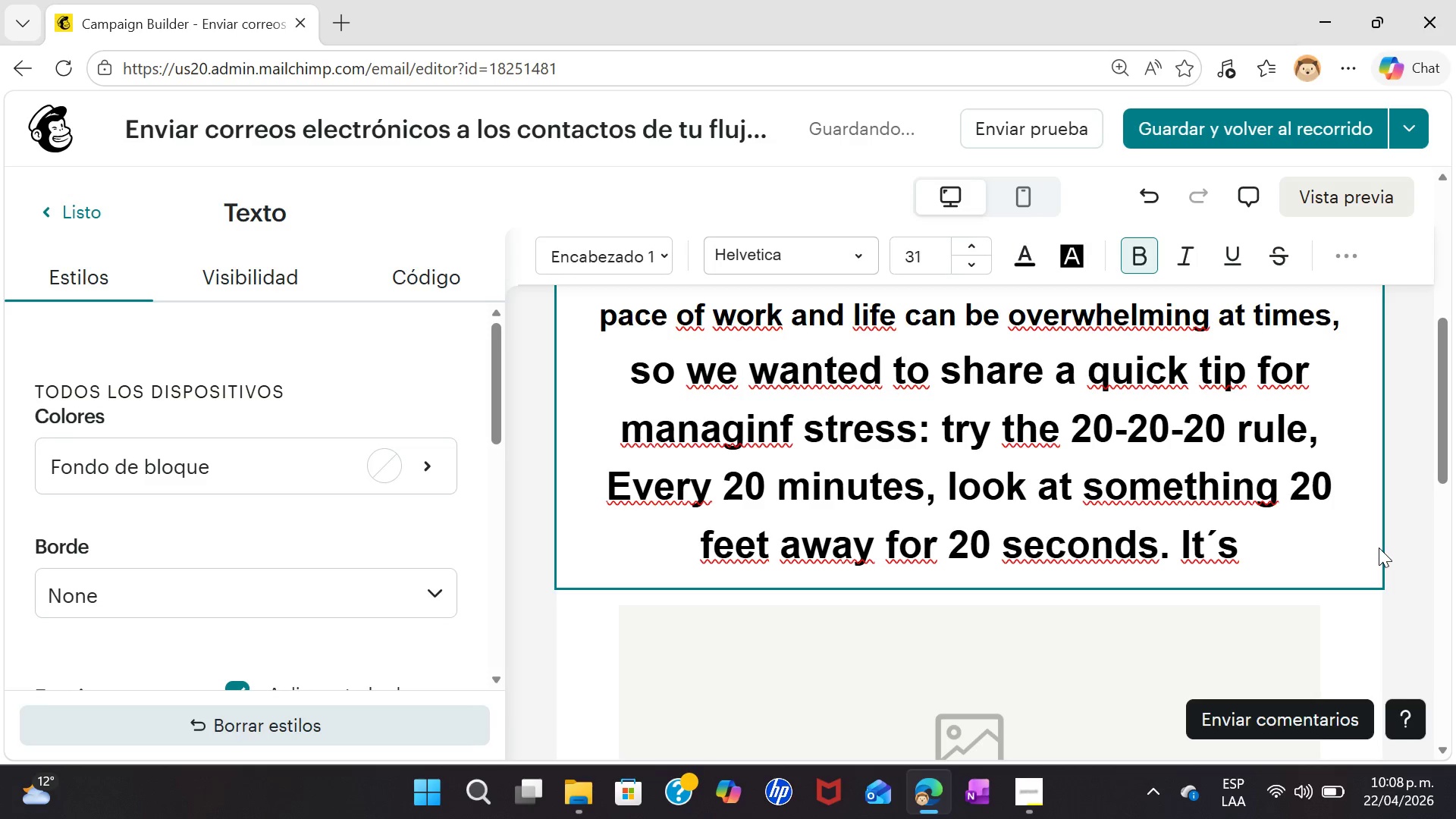 
type( a small wat)
key(Backspace)
type(y to give your mind and eyes a much)
 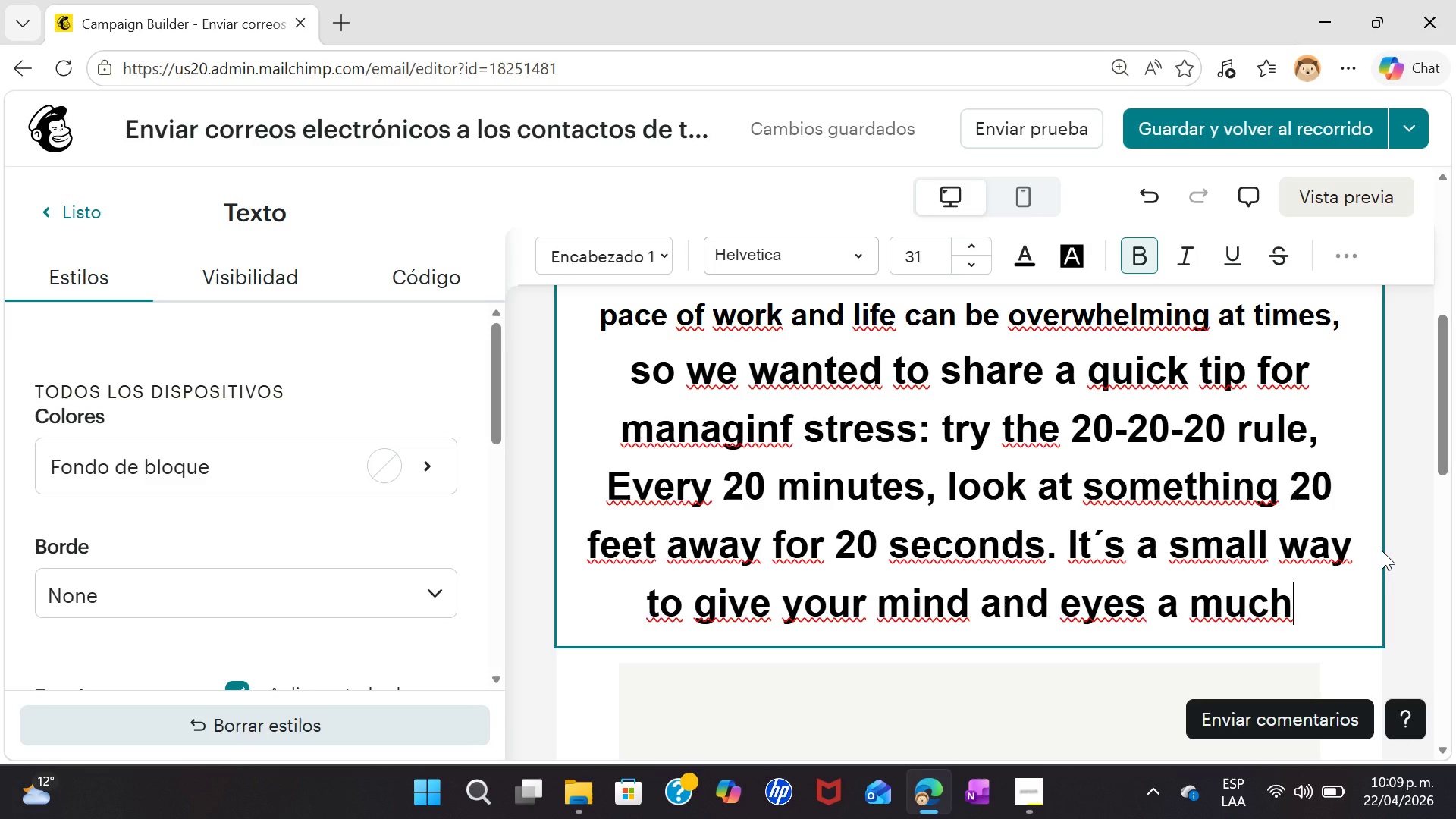 
wait(9.36)
 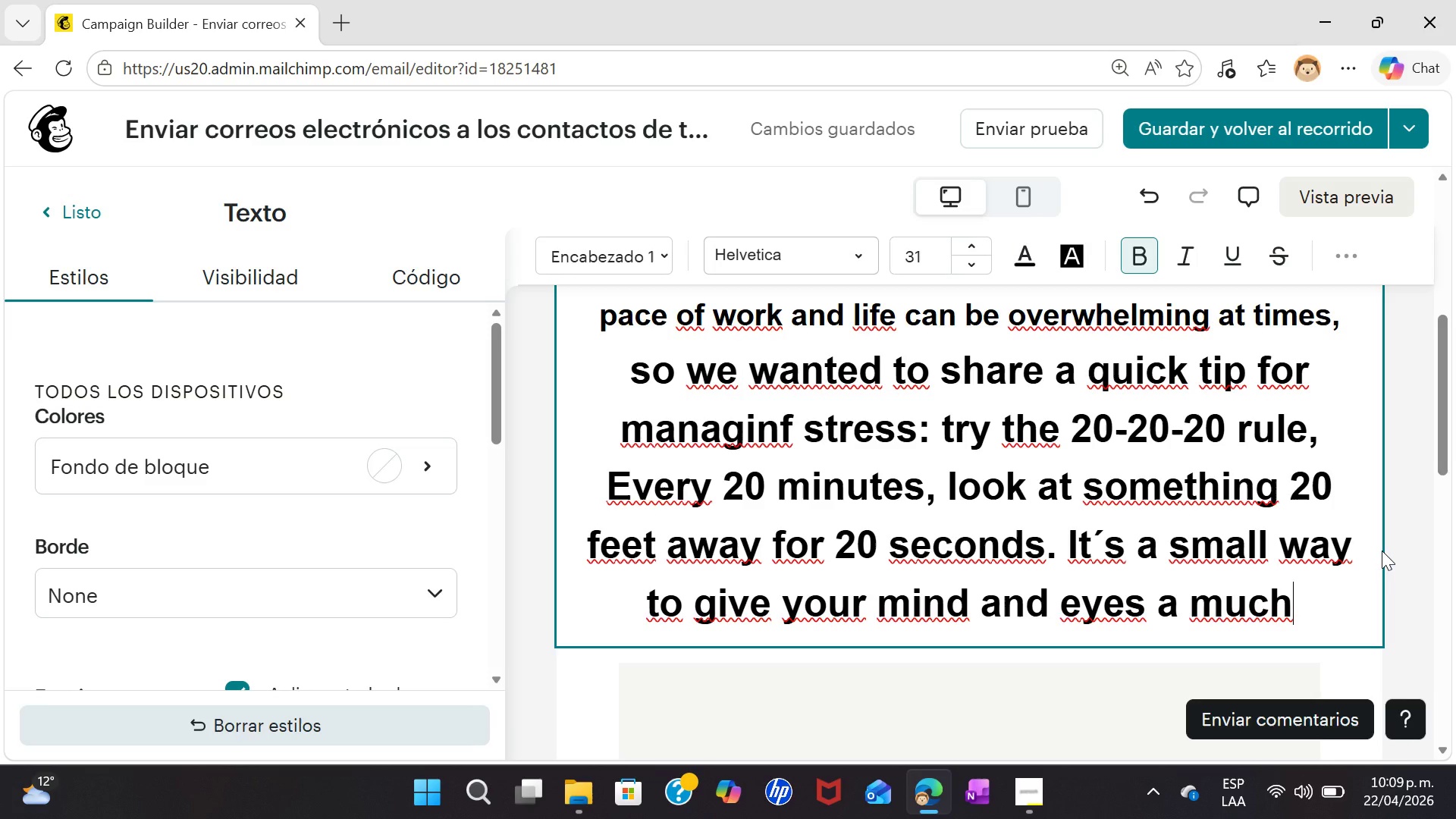 
key(N)
 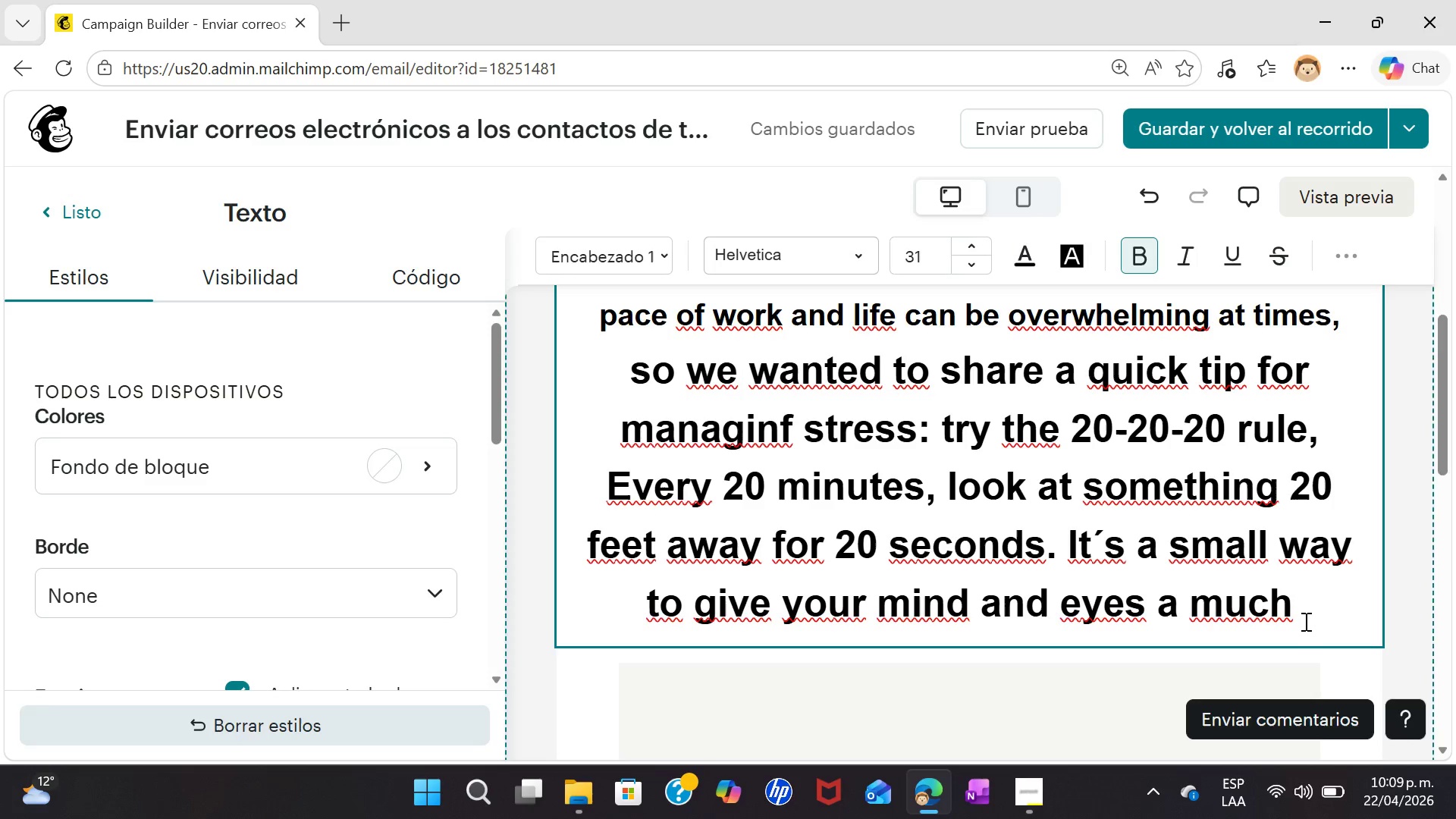 
left_click([1304, 620])
 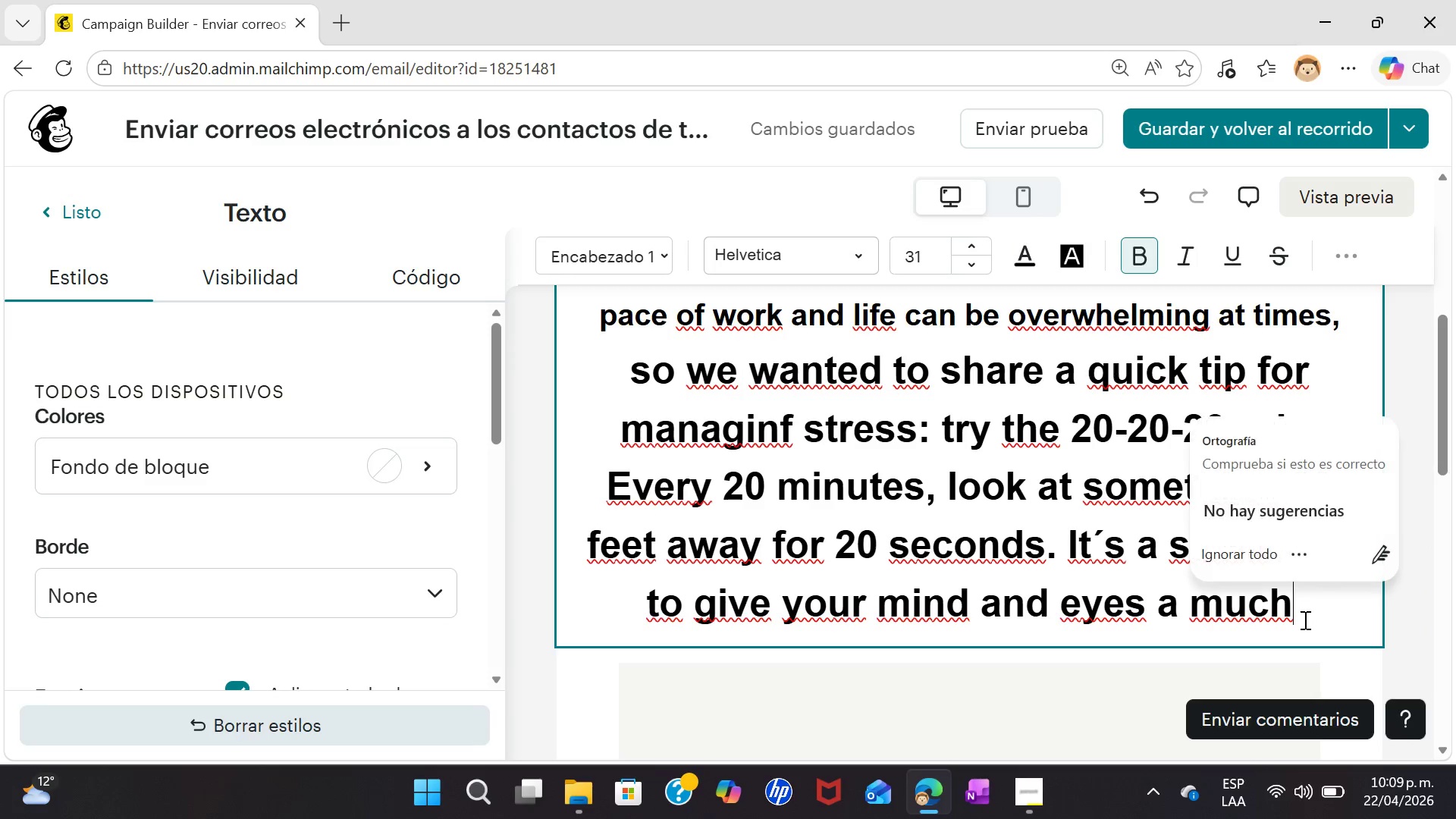 
type( needed break.)
 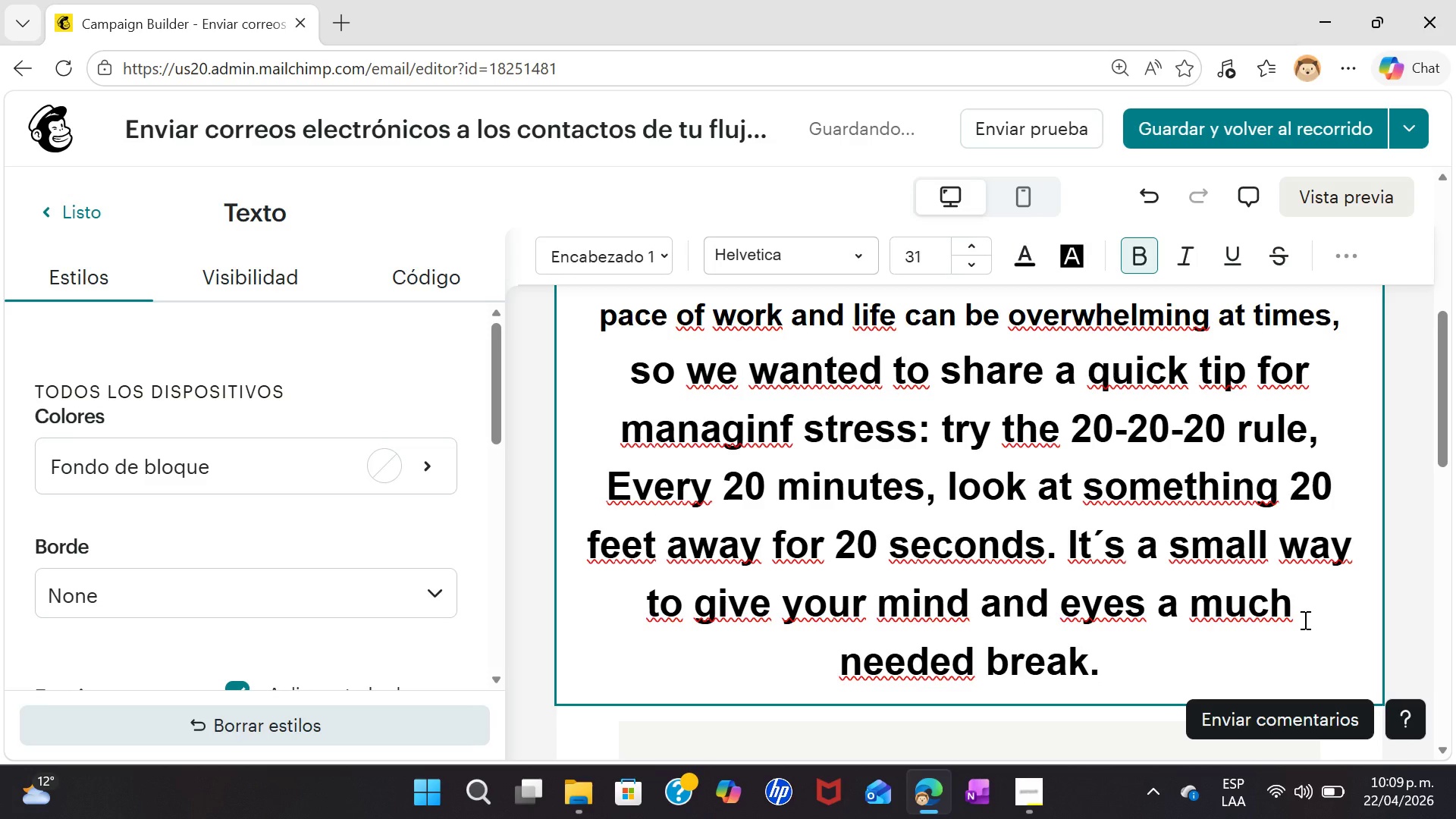 
key(Enter)
 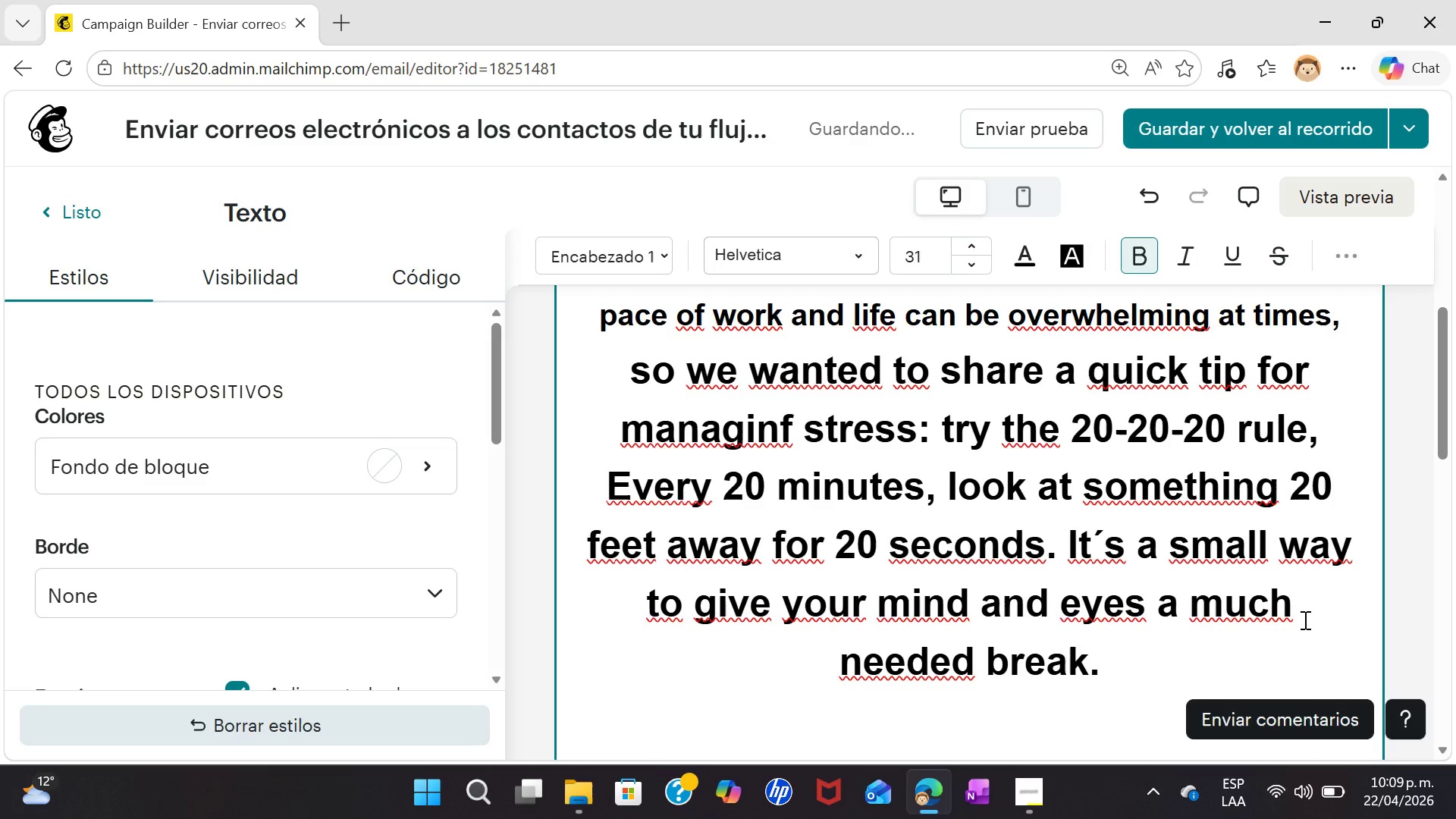 
key(Enter)
 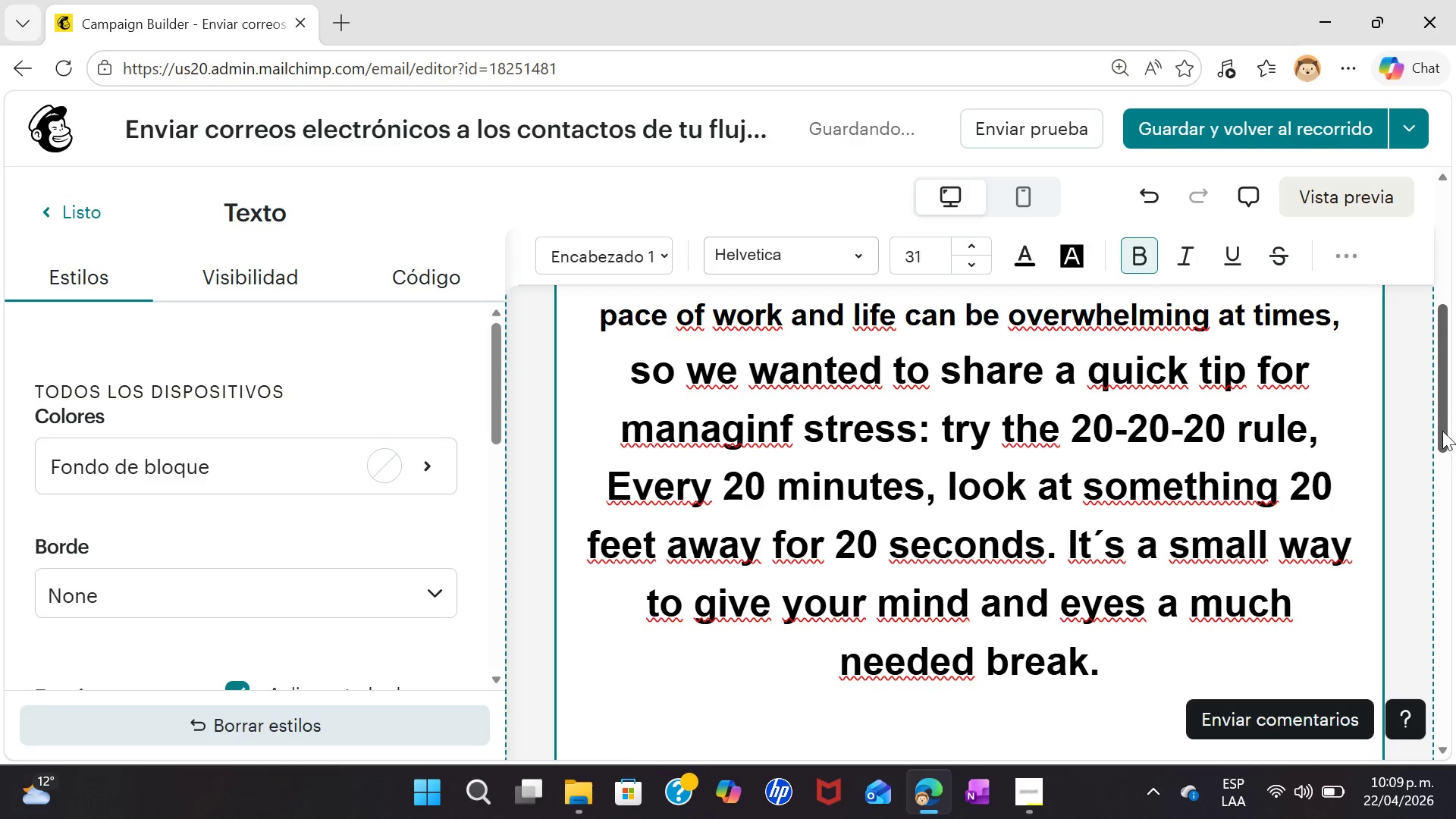 
left_click_drag(start_coordinate=[1439, 438], to_coordinate=[1451, 488])
 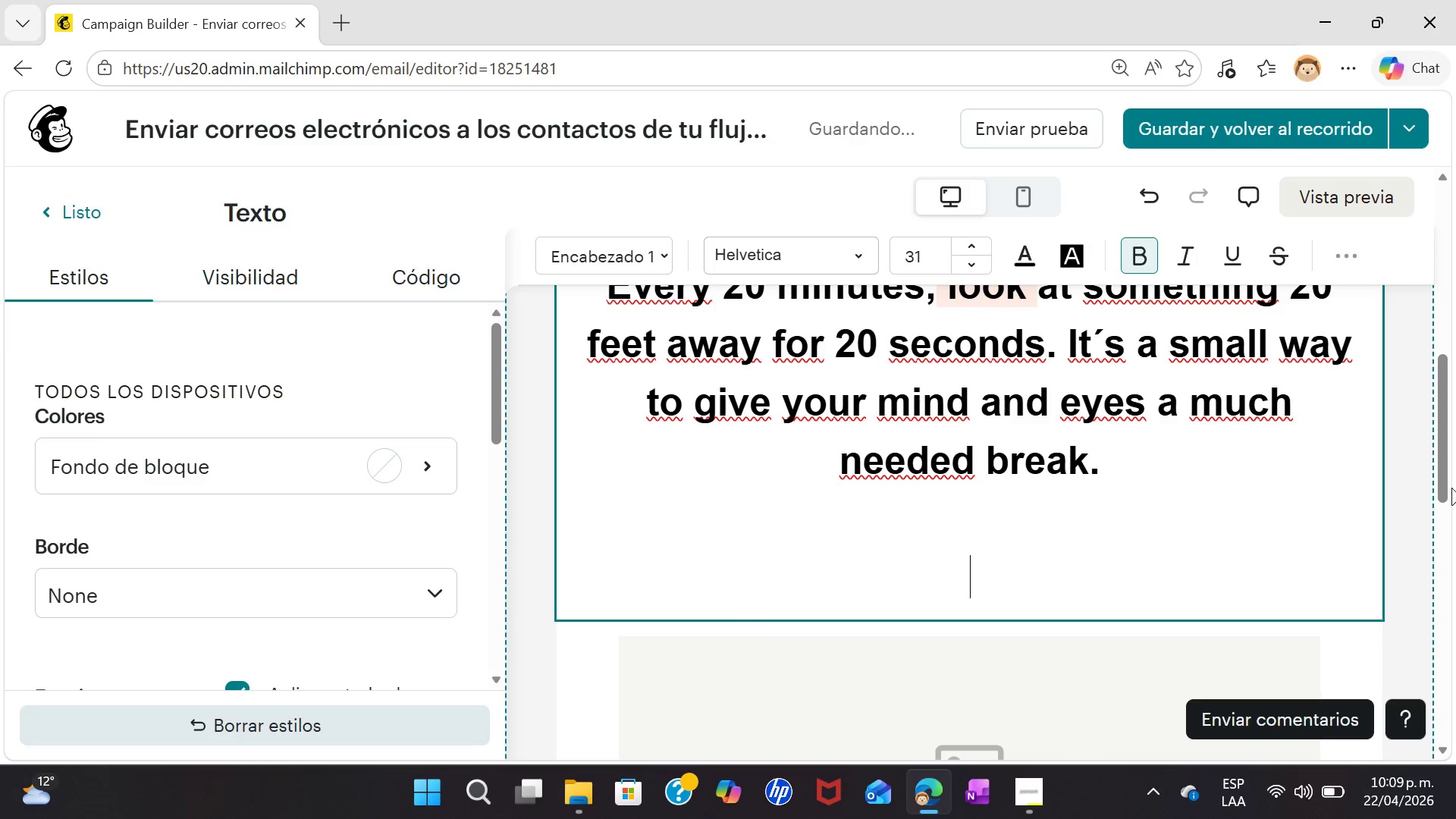 
key(CapsLock)
 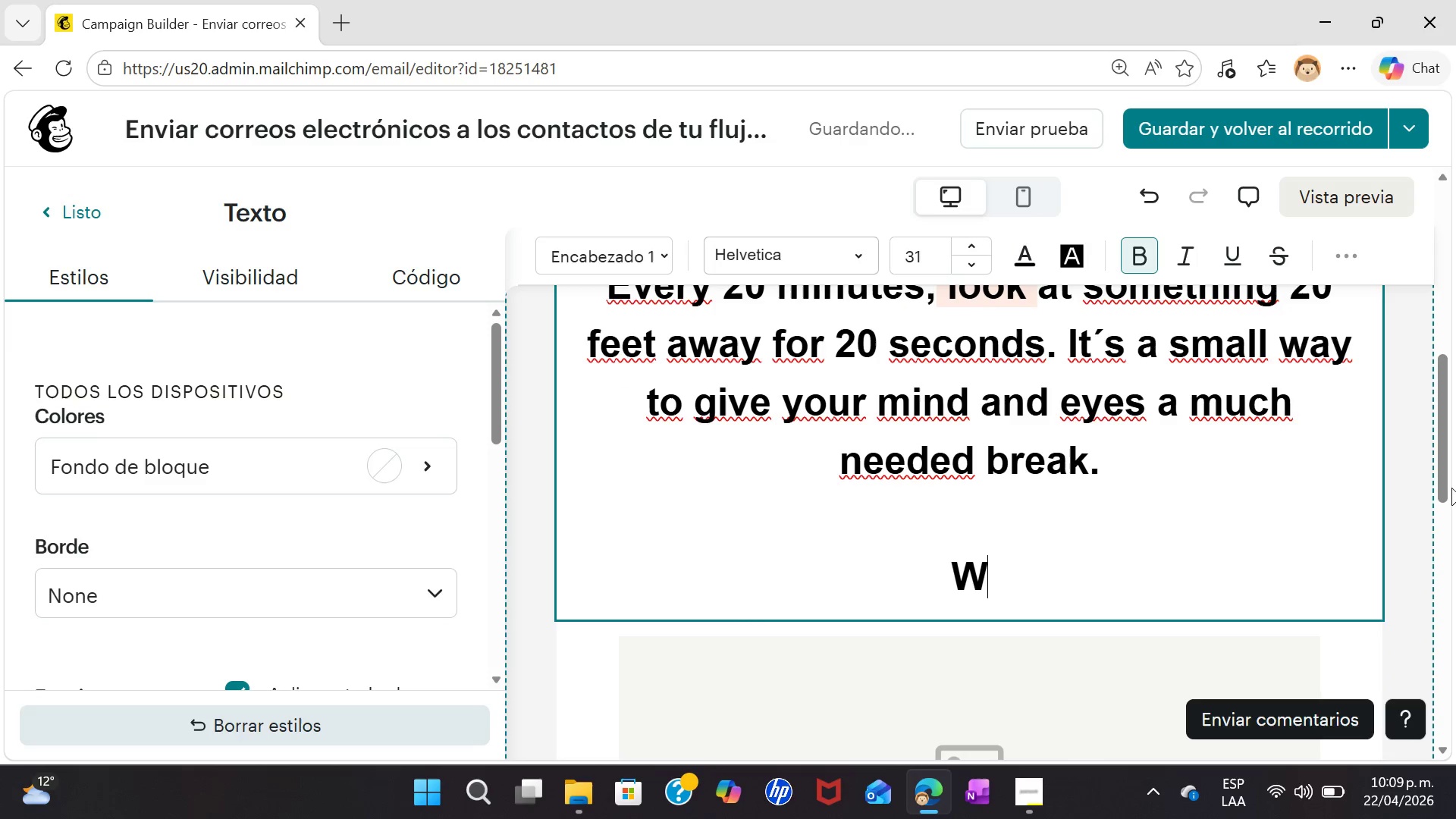 
key(W)
 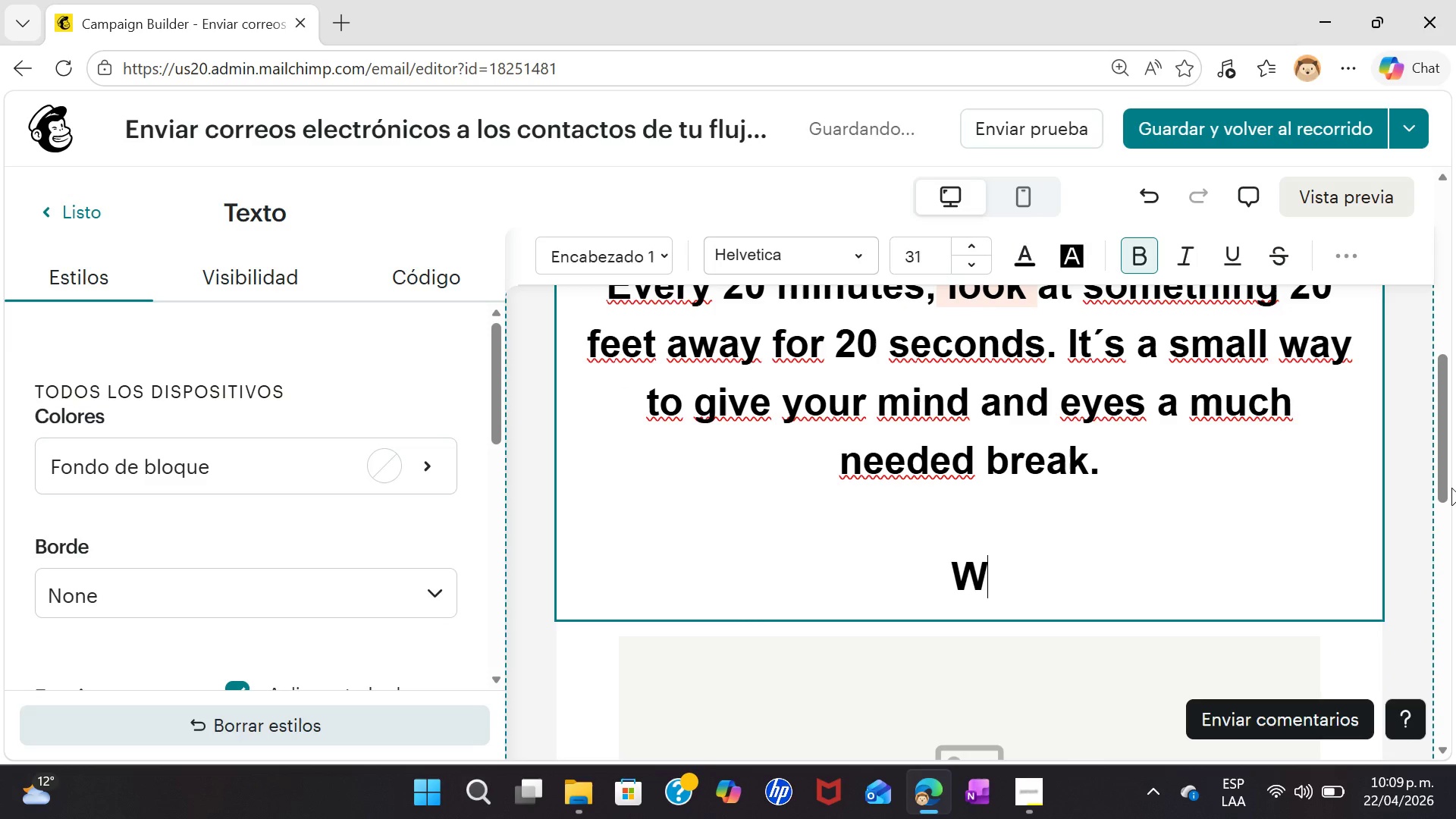 
key(CapsLock)
 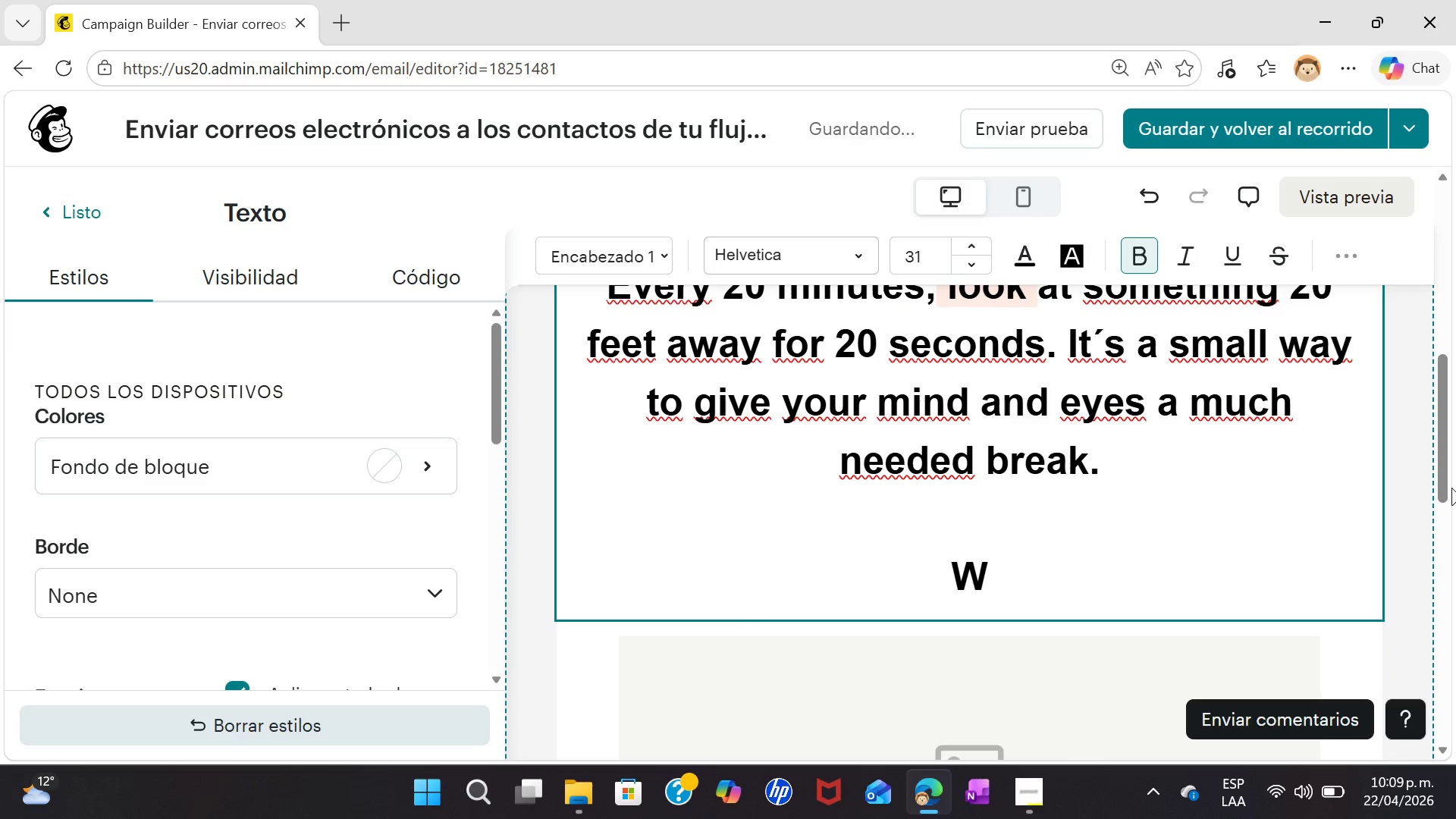 
key(E)
 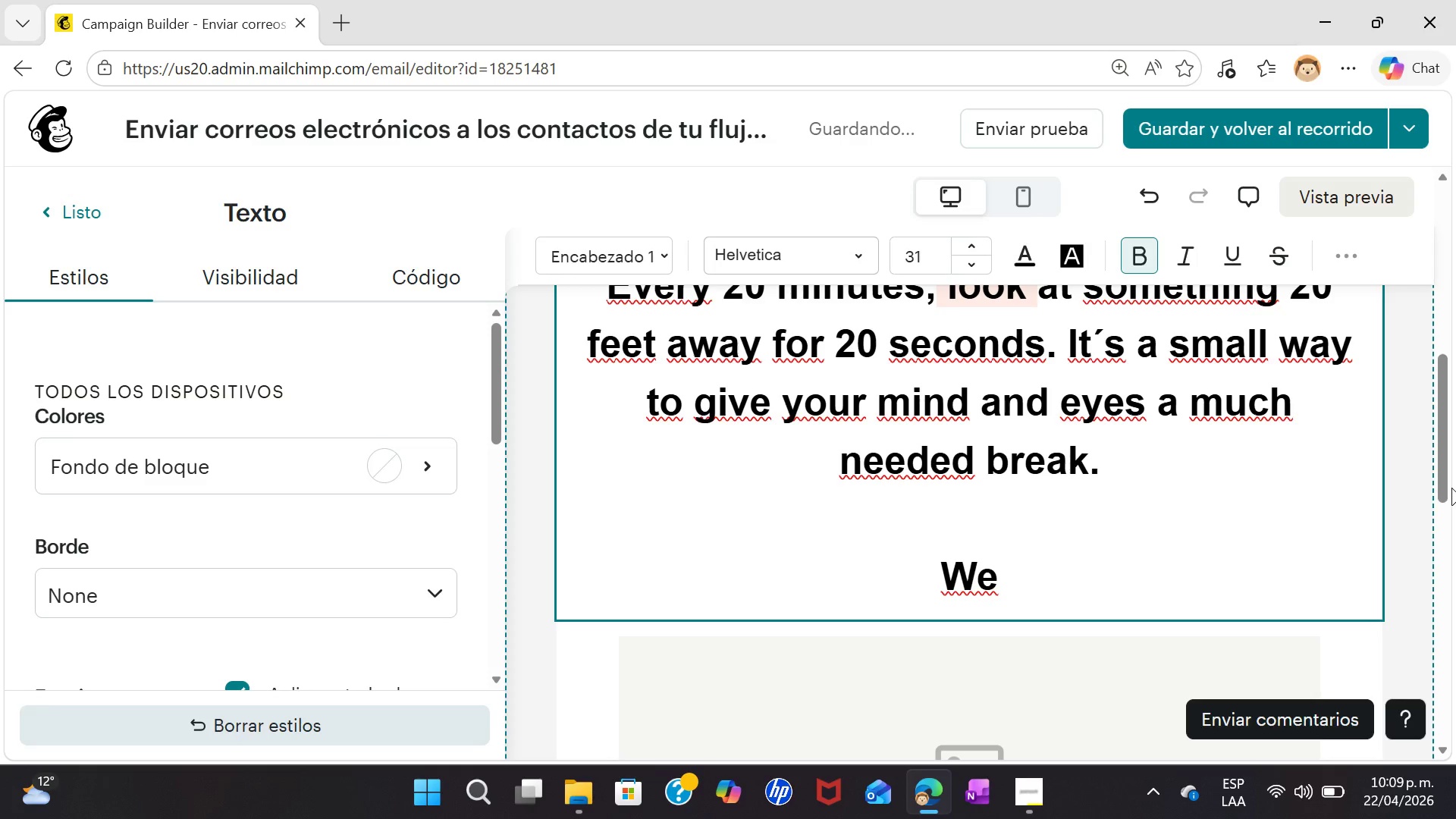 
key(Semicolon)
 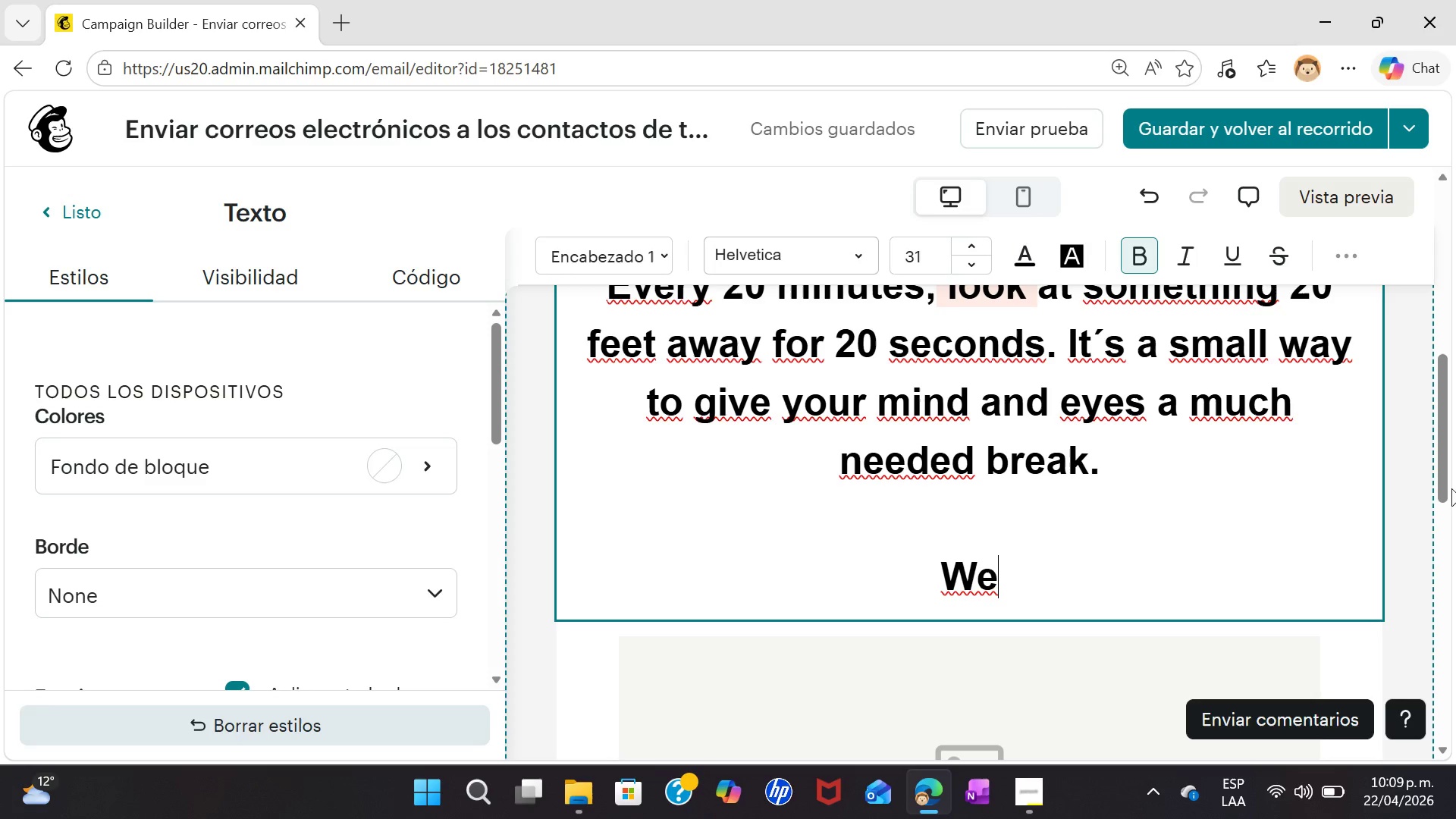 
type(;)
key(Backspace)
type( re)
key(Backspace)
key(Backspace)
type(re)
key(Backspace)
key(Backspace)
key(Backspace)
type(re here if you need ud)
key(Backspace)
type(s.)
 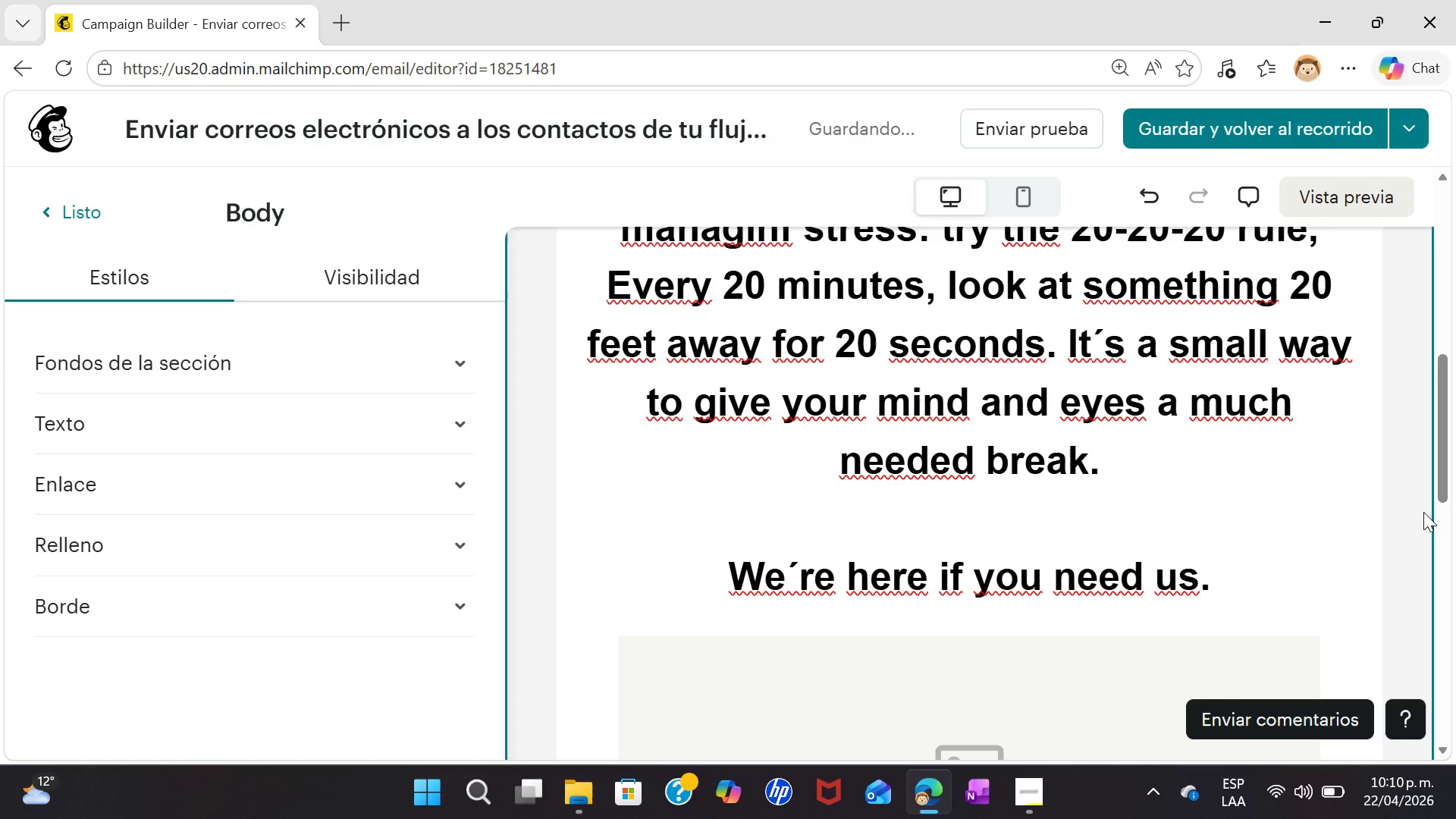 
wait(5.56)
 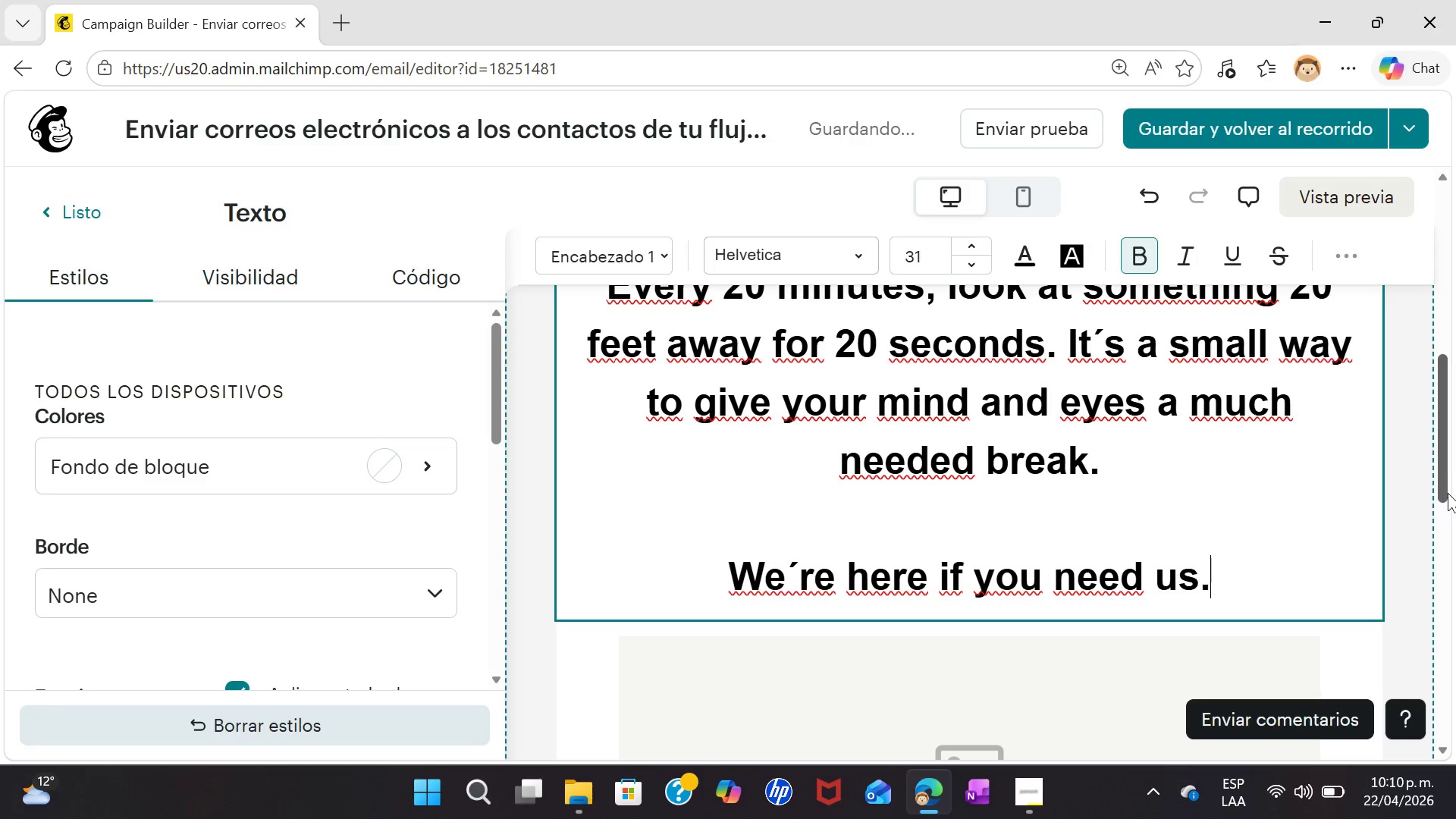 
left_click_drag(start_coordinate=[1448, 447], to_coordinate=[1454, 570])
 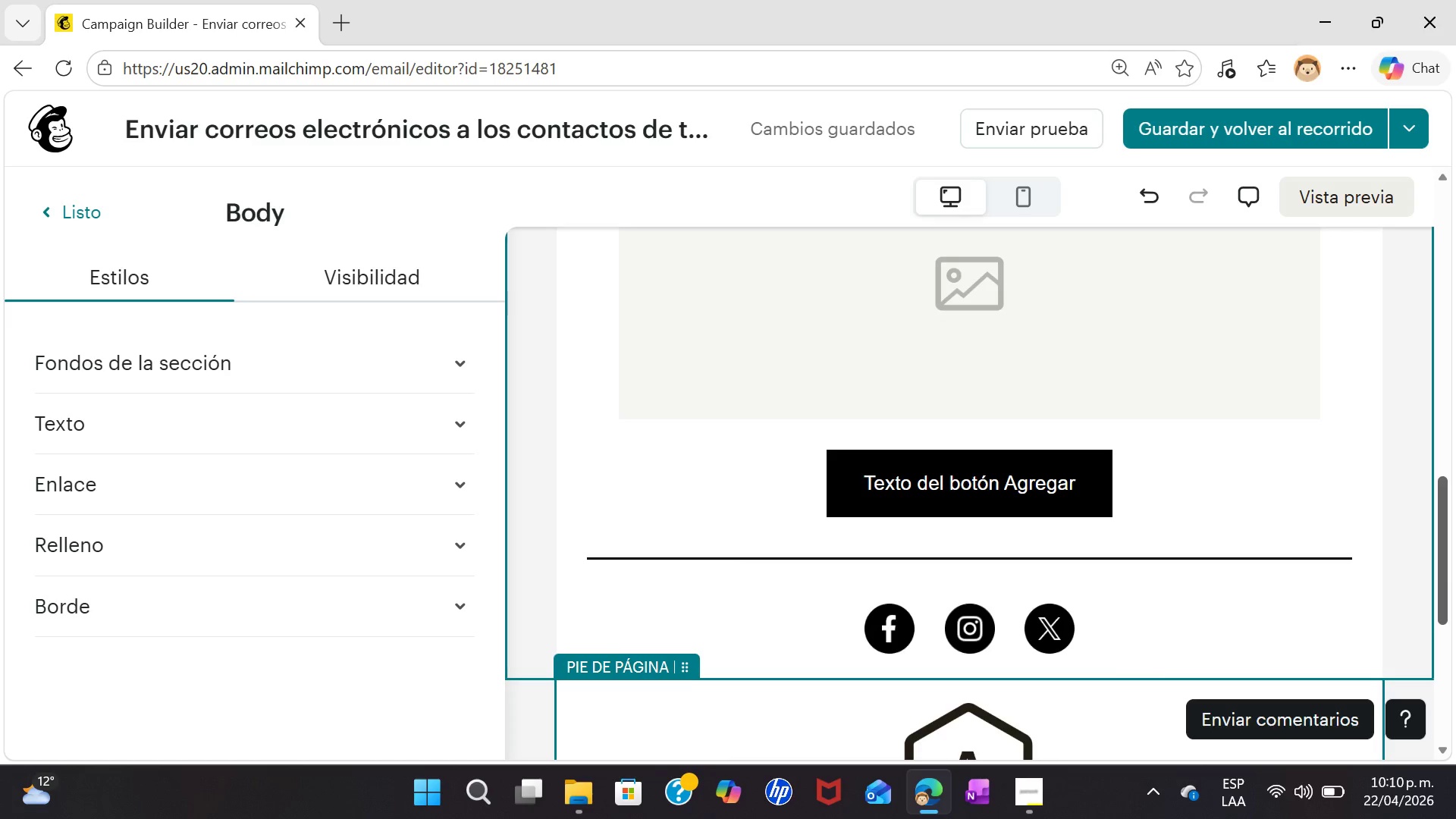 
wait(11.33)
 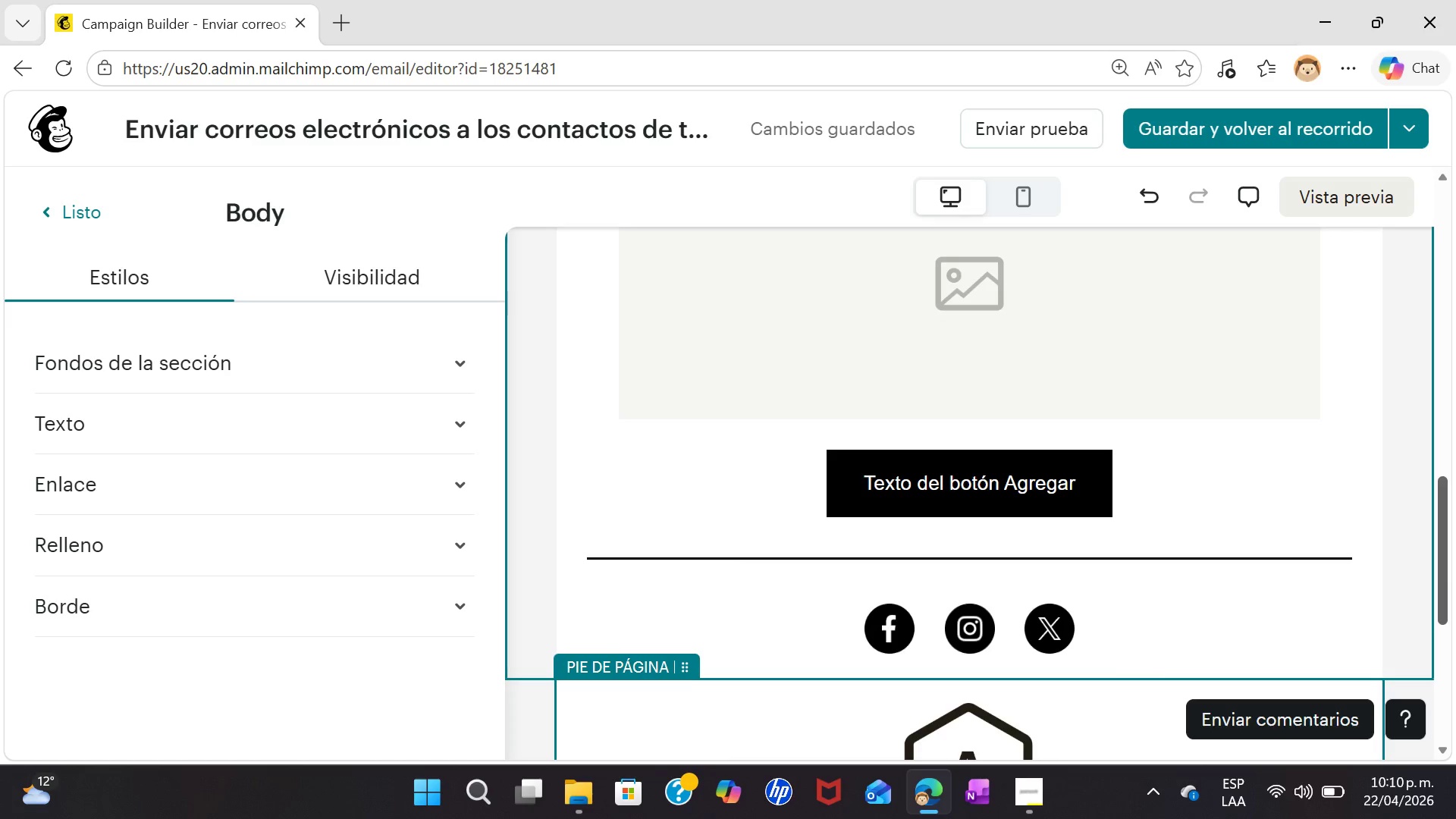 
left_click_drag(start_coordinate=[620, 268], to_coordinate=[1233, 668])
 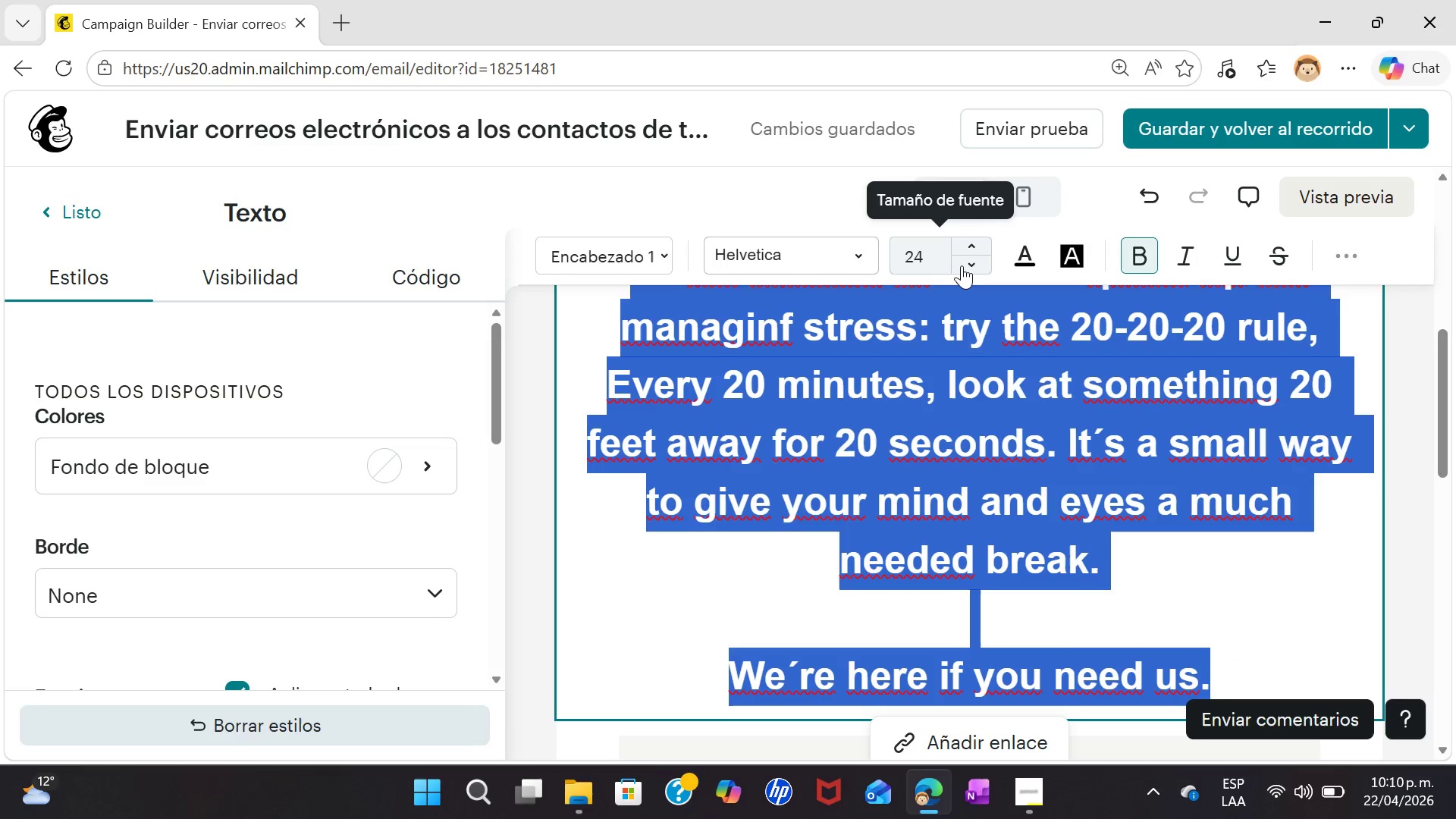 
left_click([968, 263])
 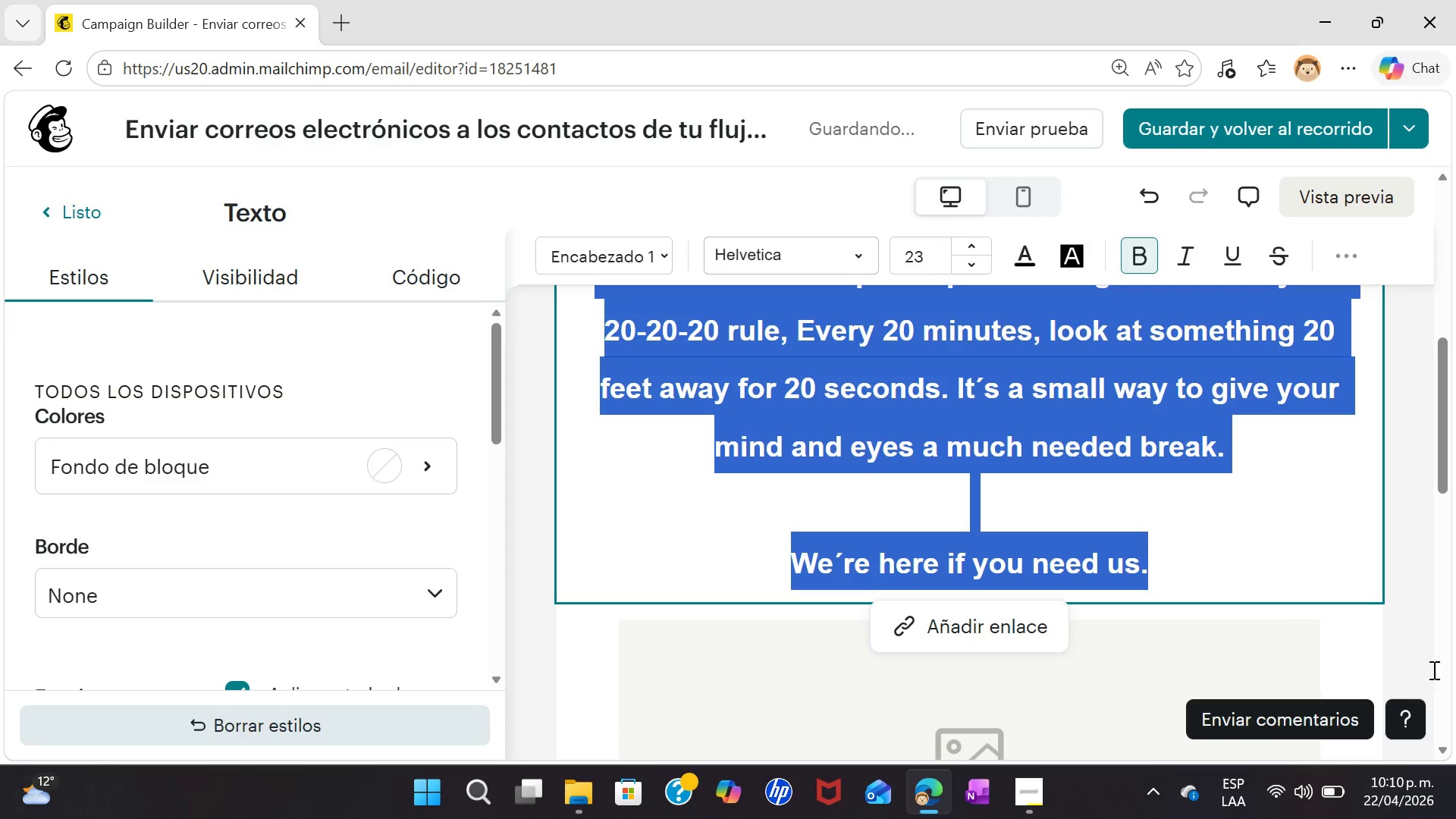 
left_click([1414, 605])
 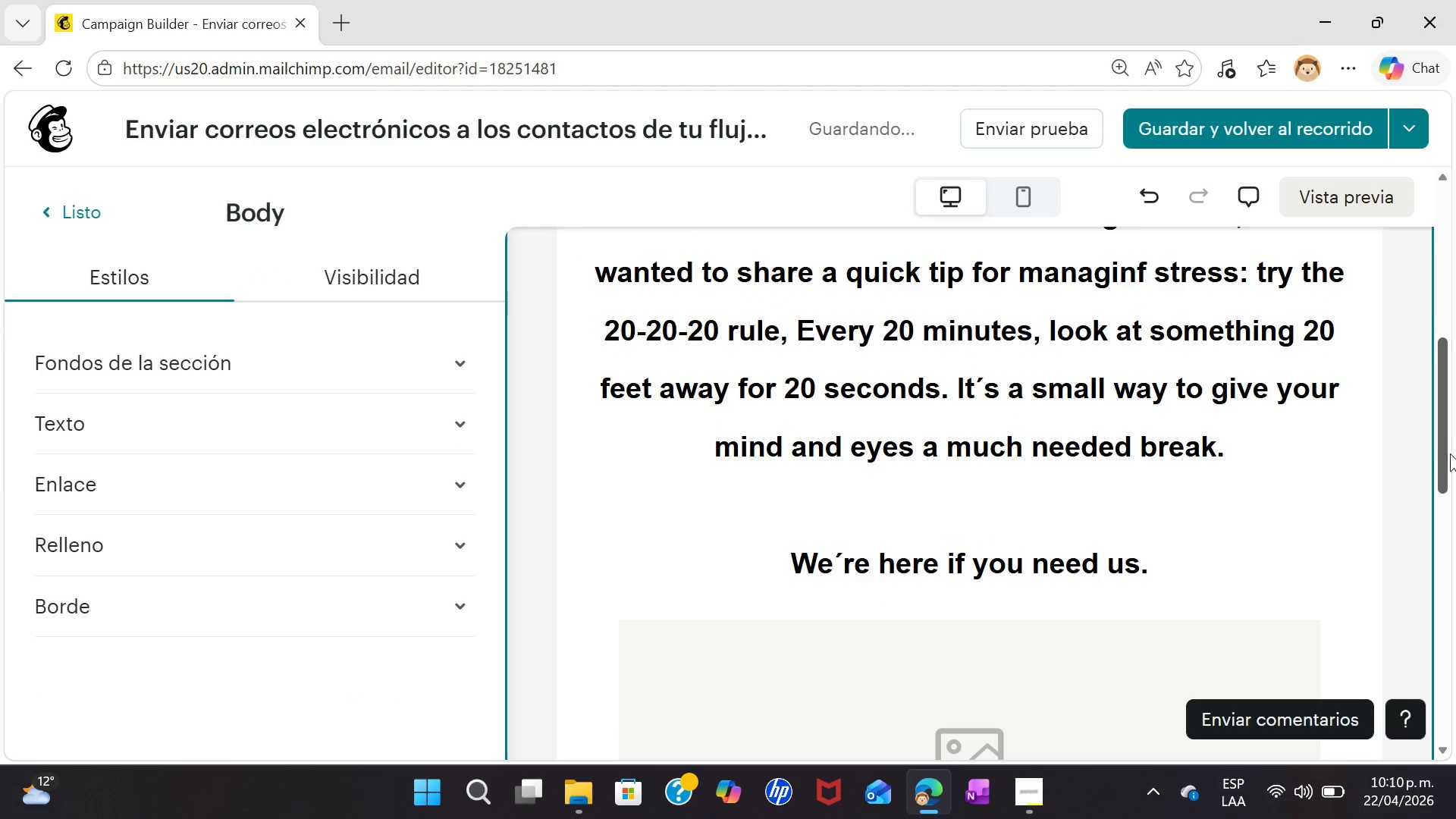 
left_click_drag(start_coordinate=[1450, 456], to_coordinate=[1439, 367])
 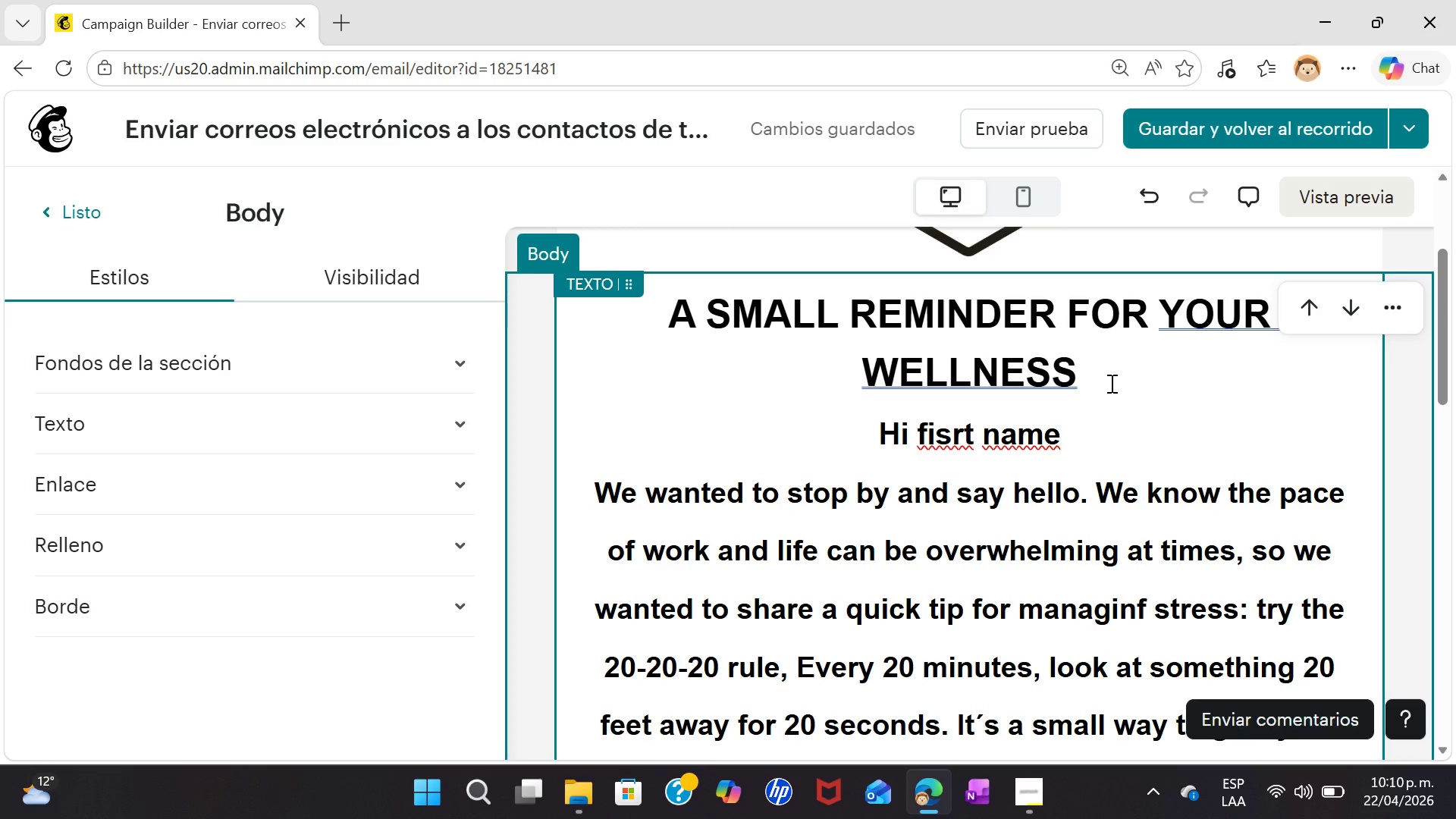 
wait(7.34)
 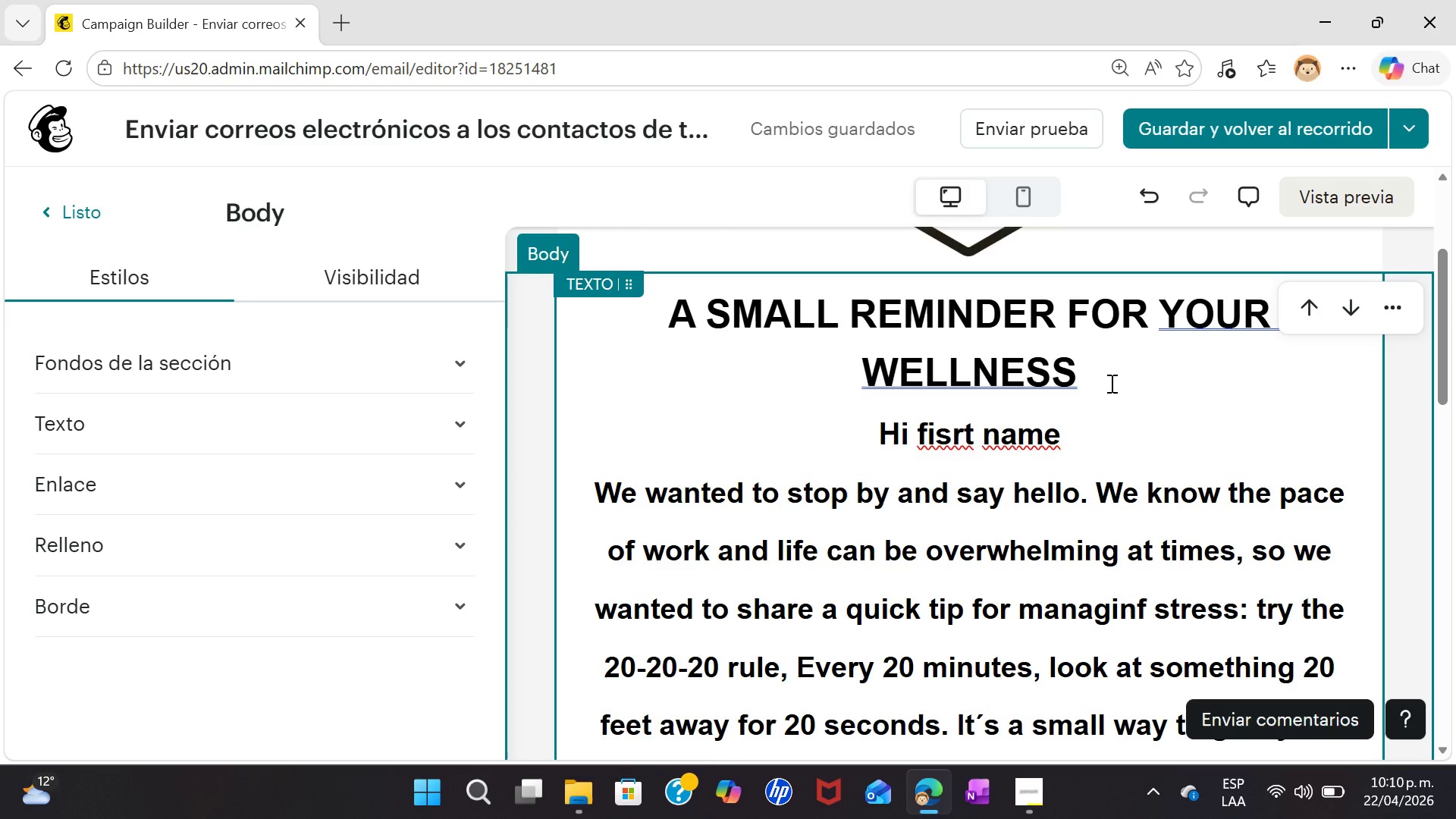 
left_click_drag(start_coordinate=[1448, 380], to_coordinate=[1444, 453])
 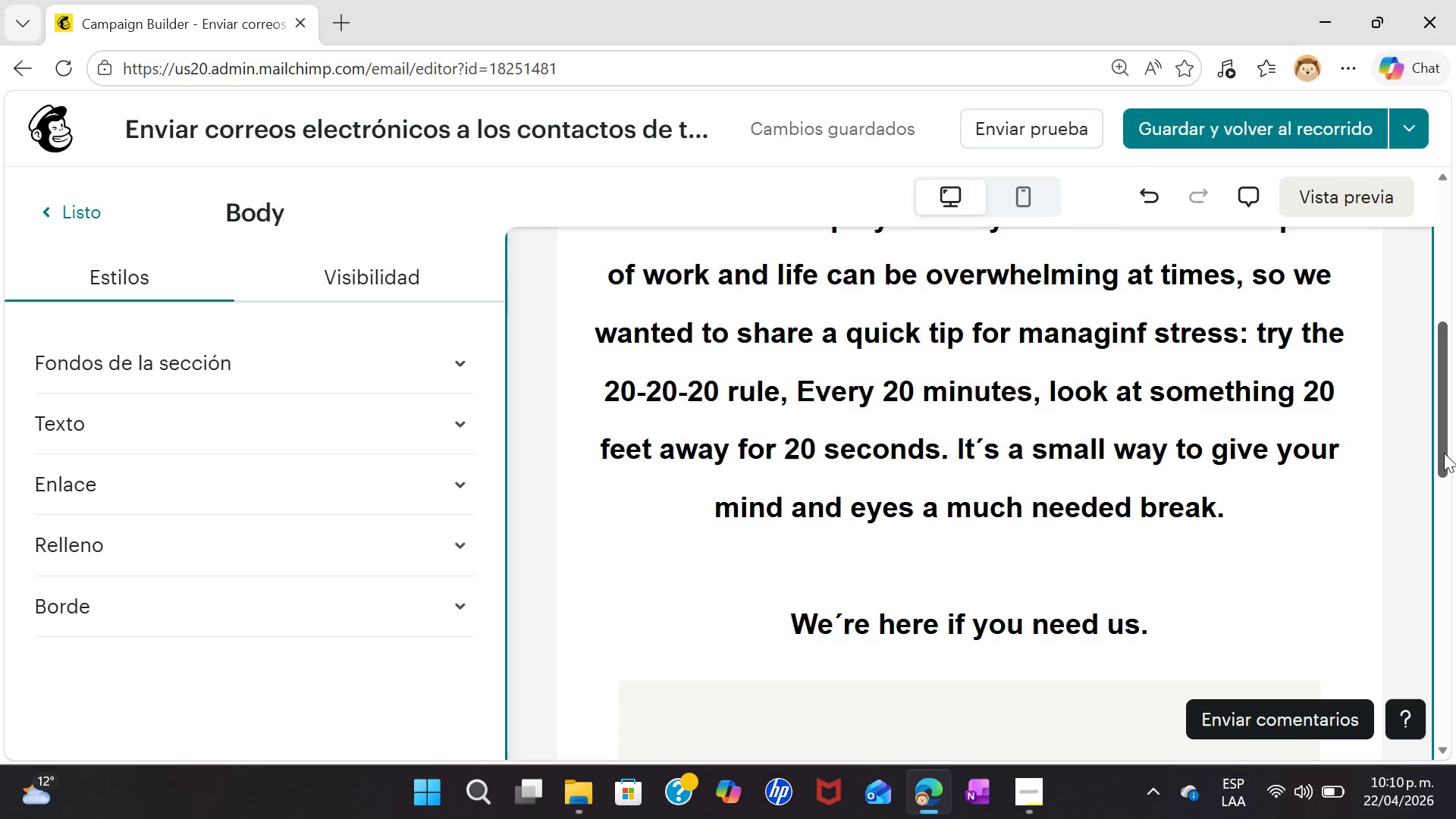 
wait(12.53)
 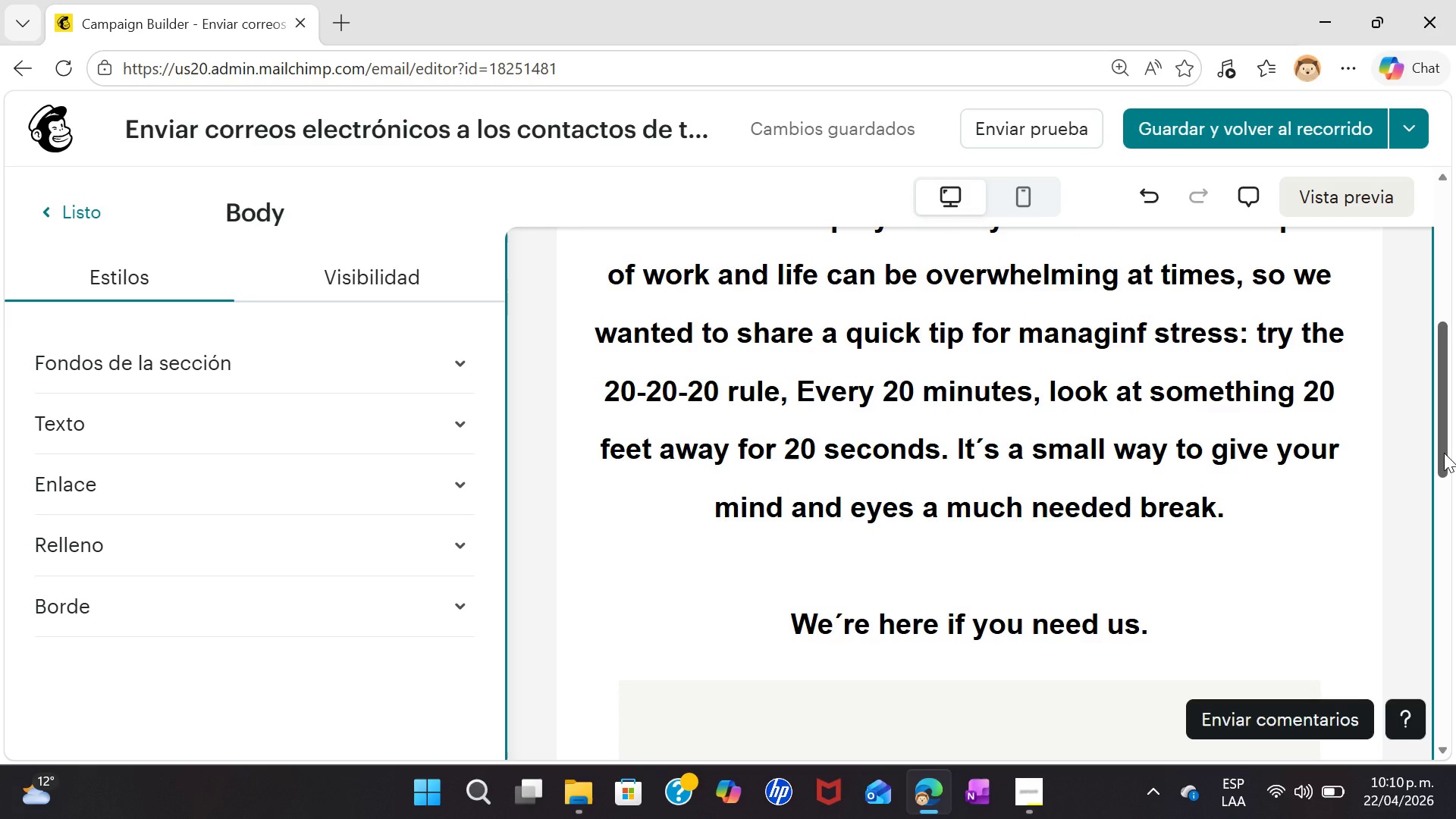 
left_click_drag(start_coordinate=[1449, 425], to_coordinate=[1377, 401])
 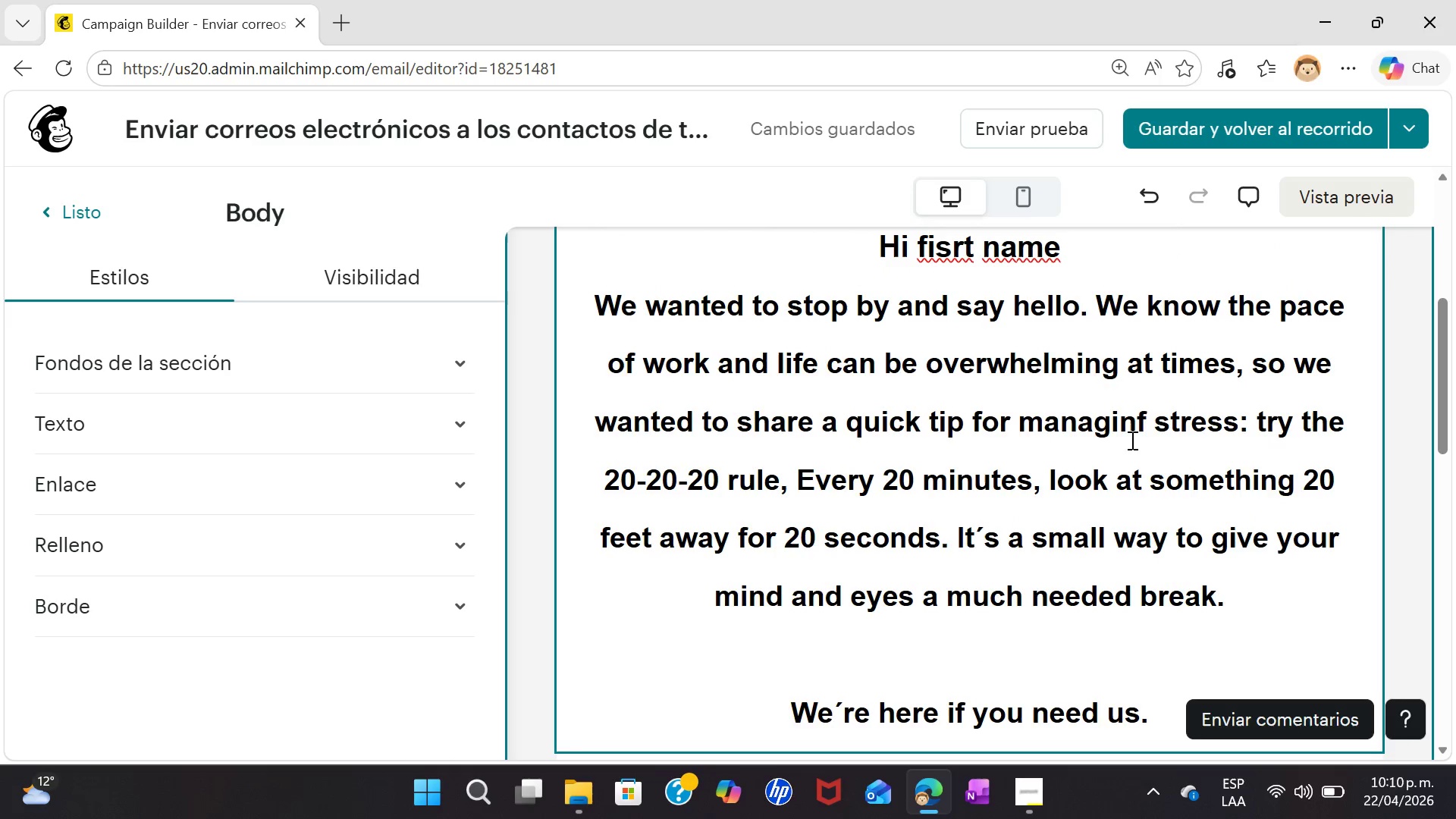 
left_click([1141, 436])
 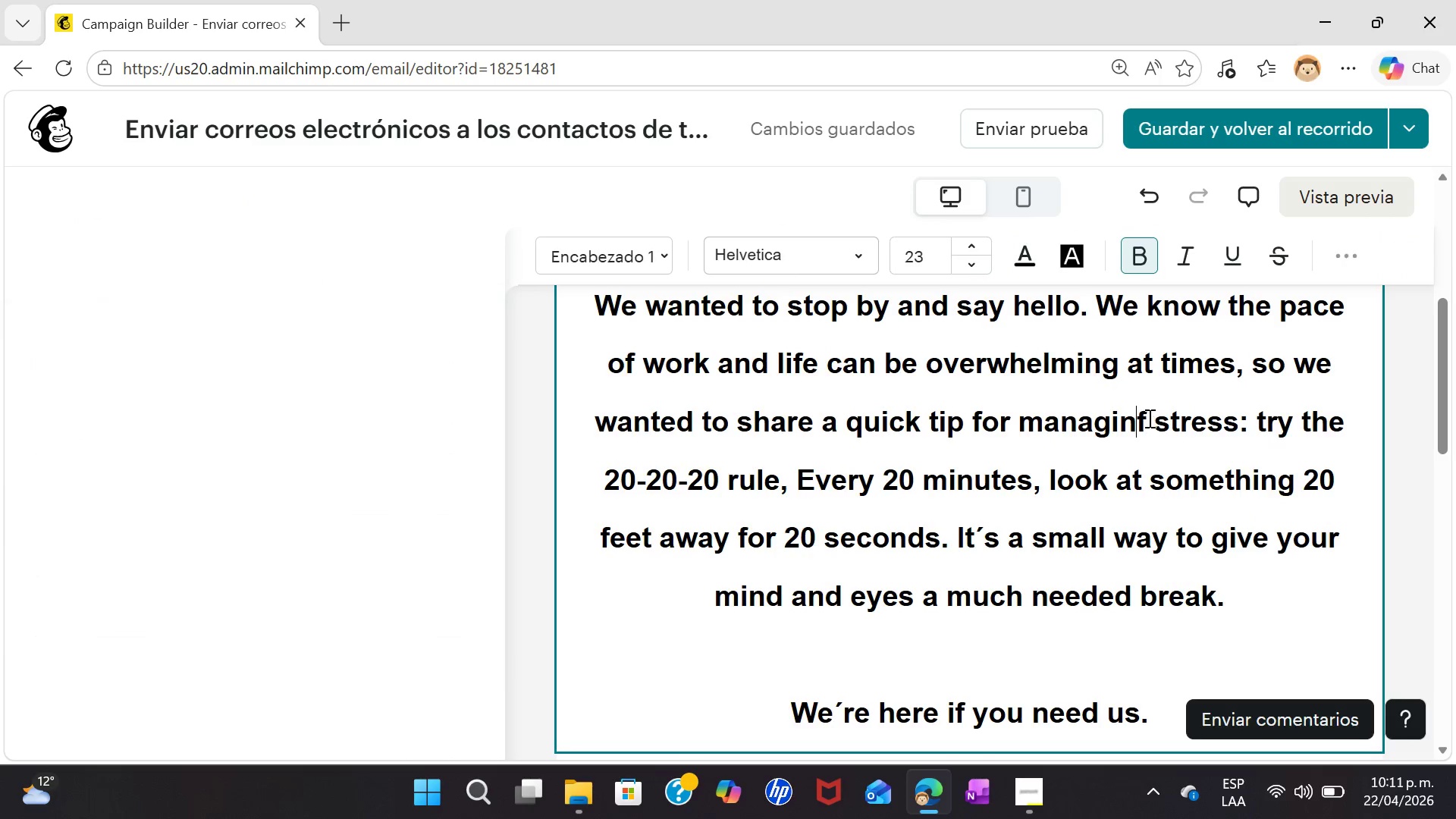 
left_click([1148, 418])
 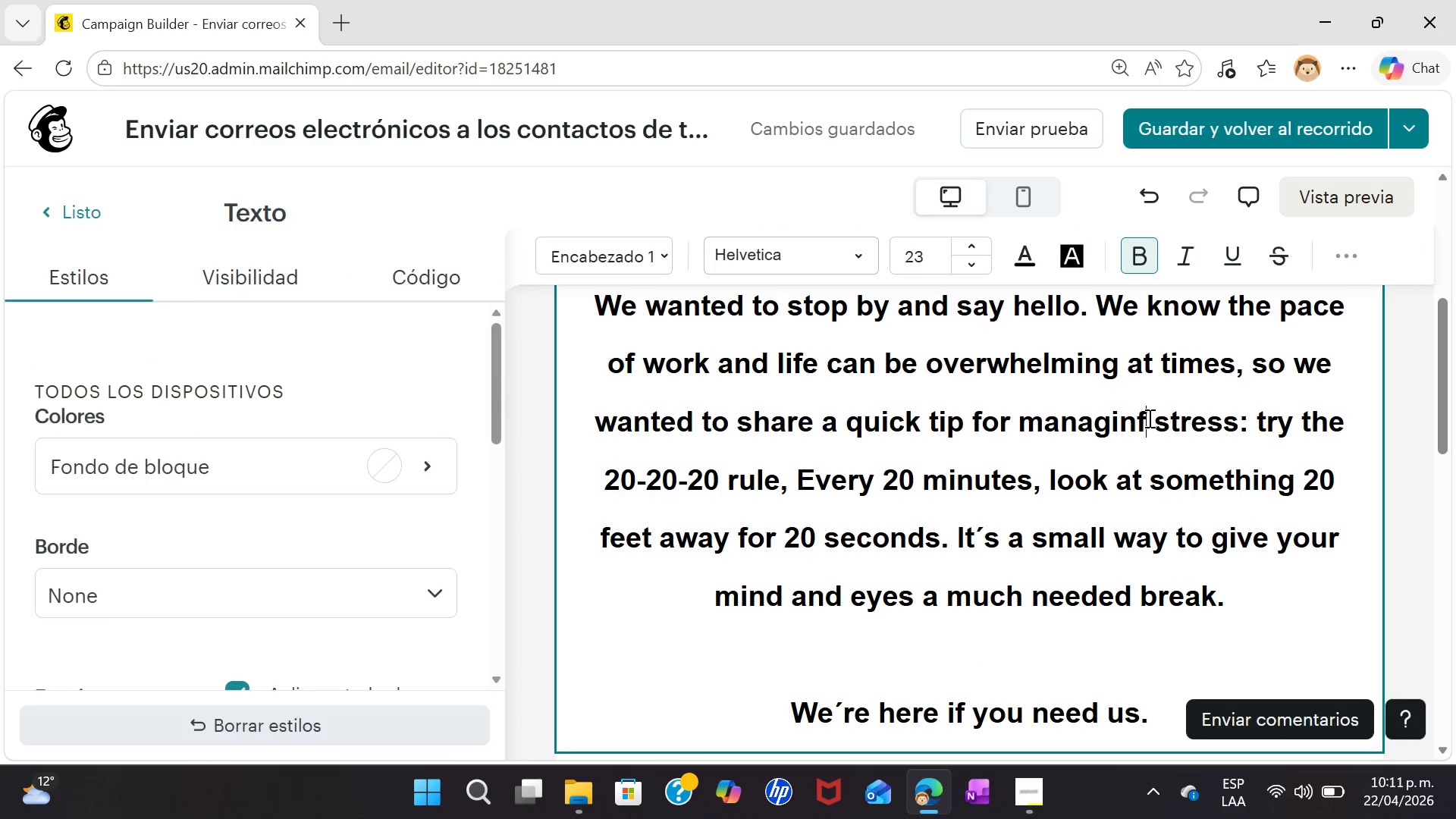 
key(Backspace)
 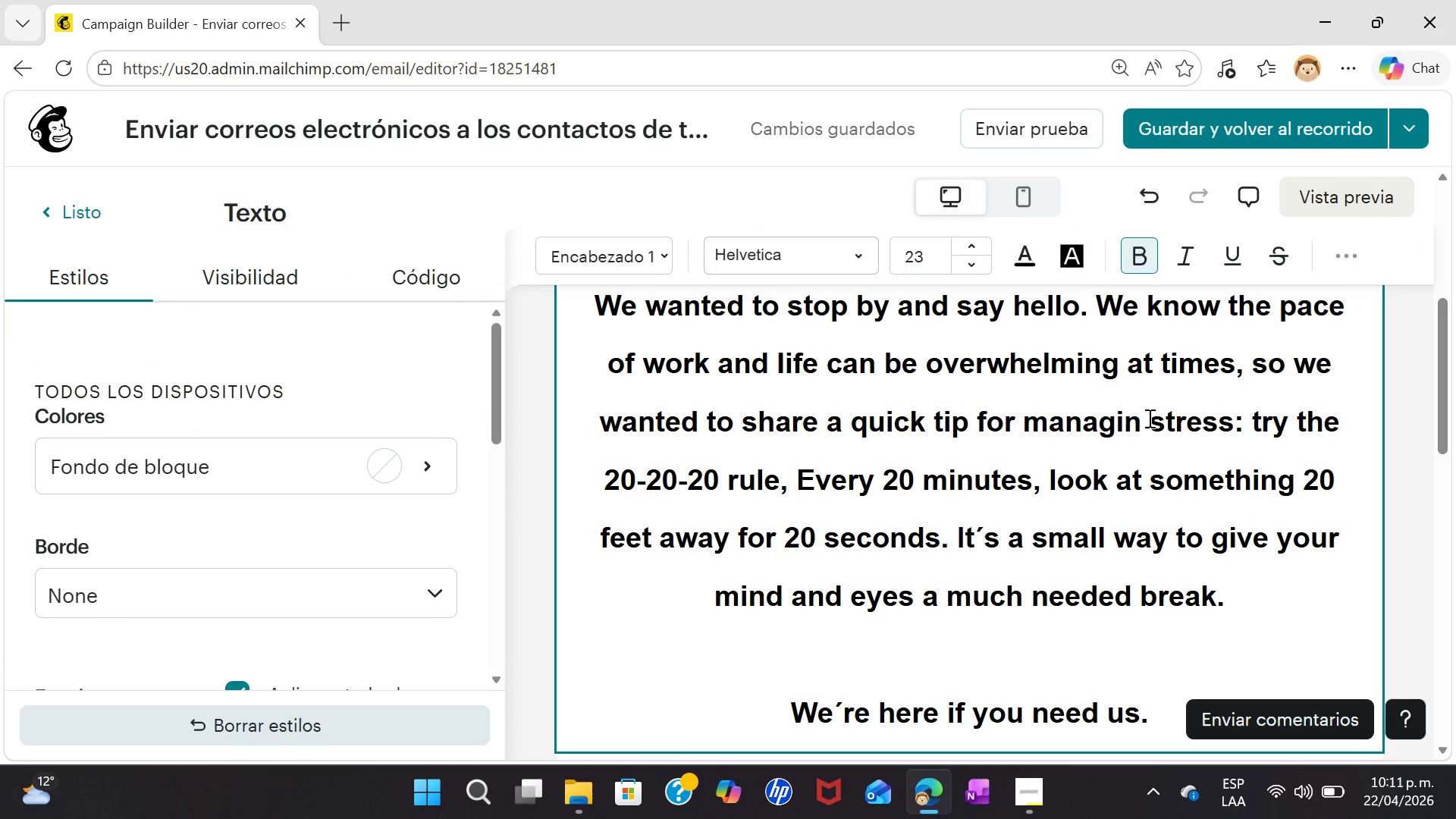 
key(G)
 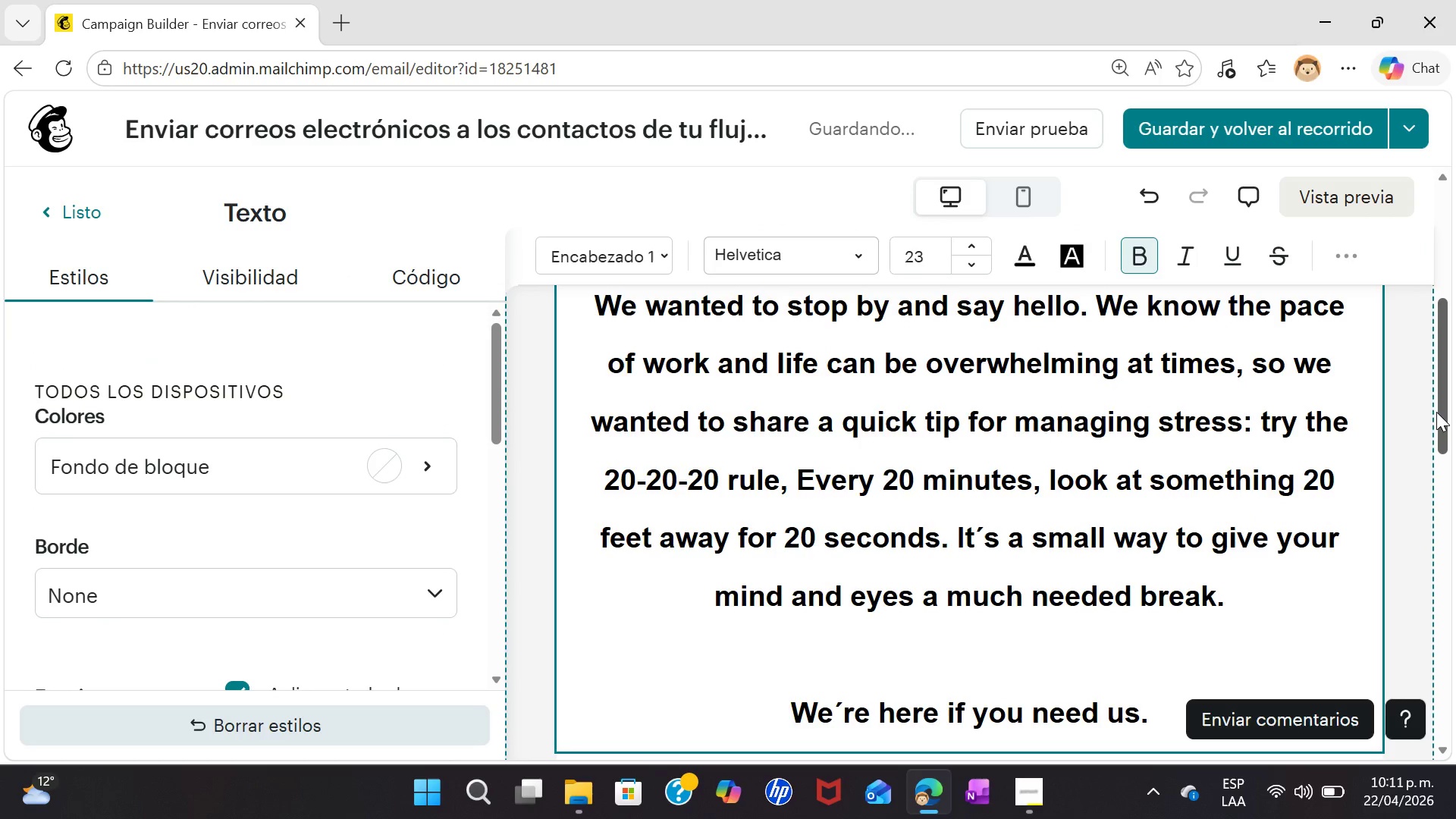 
left_click_drag(start_coordinate=[1436, 412], to_coordinate=[1436, 403])
 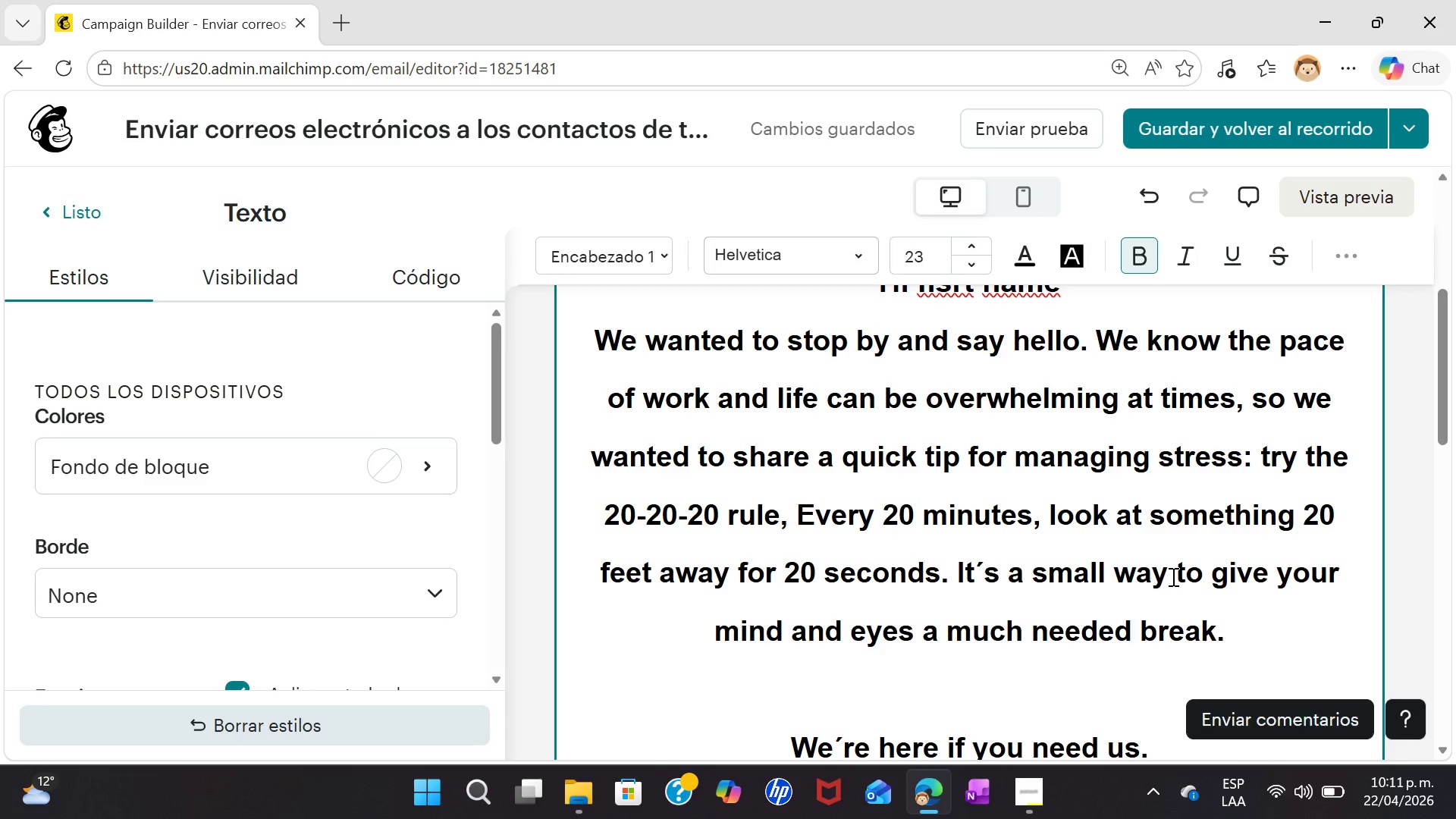 
wait(43.45)
 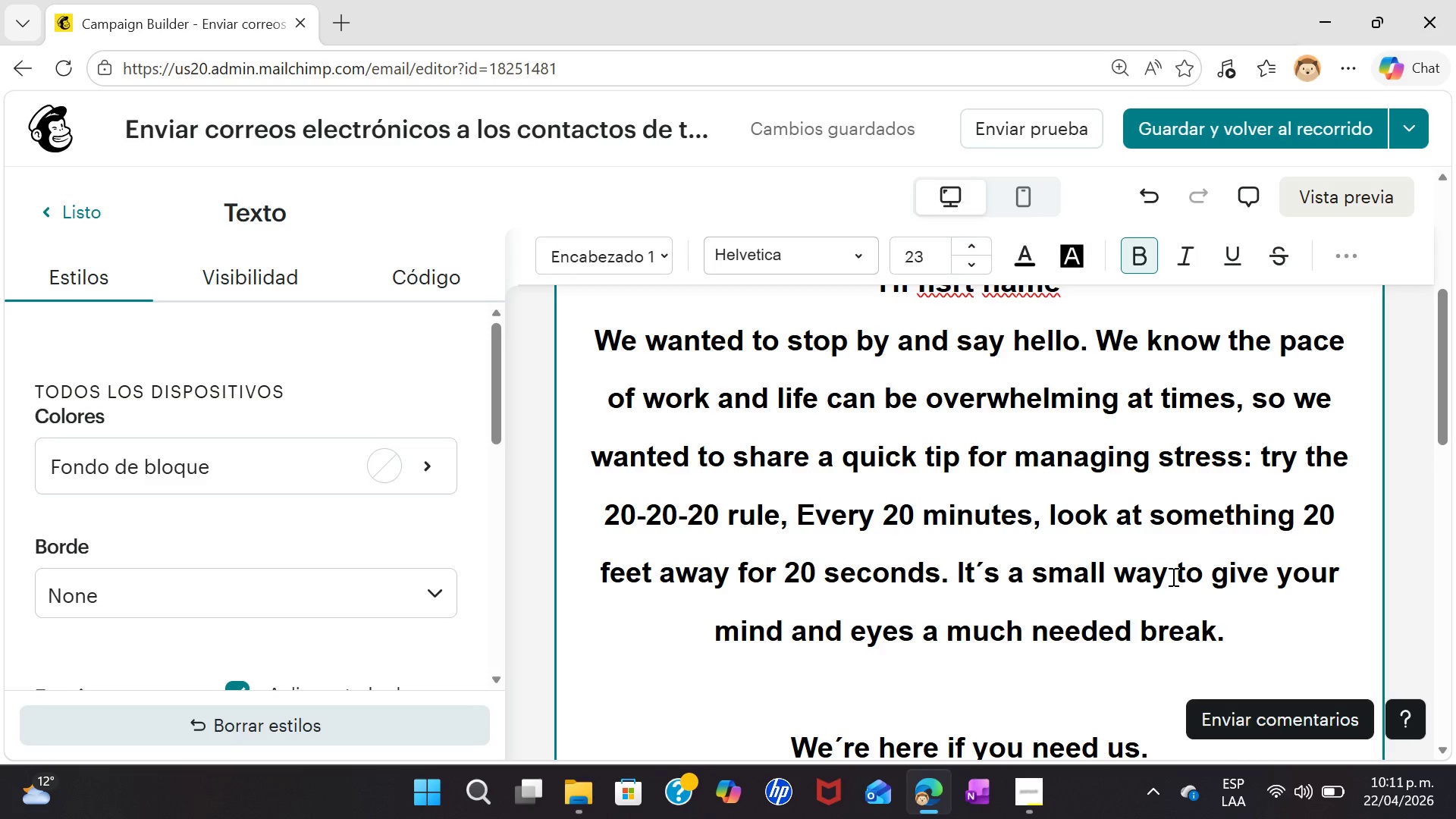 
left_click([967, 579])
 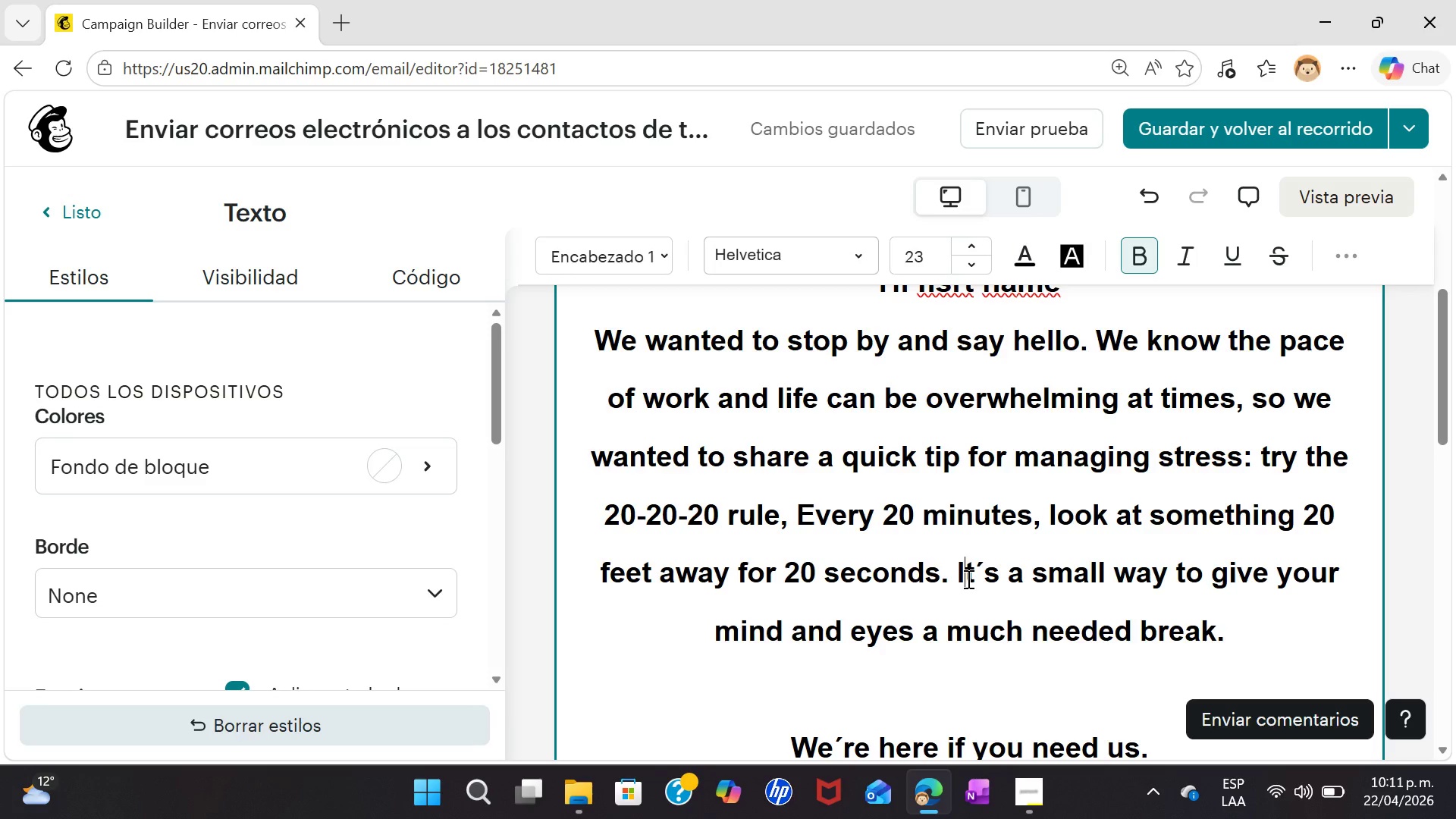 
key(Backspace)
 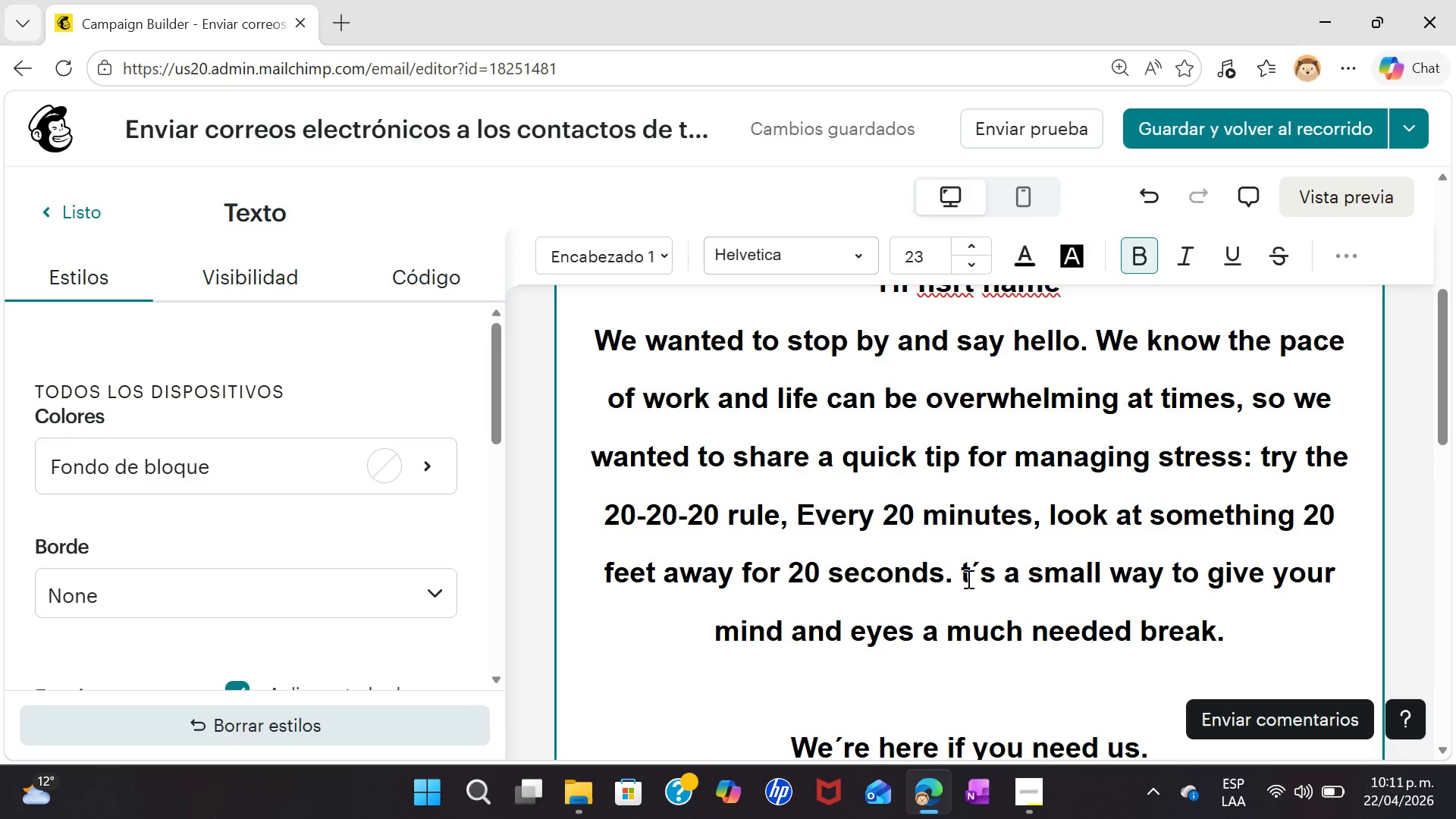 
key(CapsLock)
 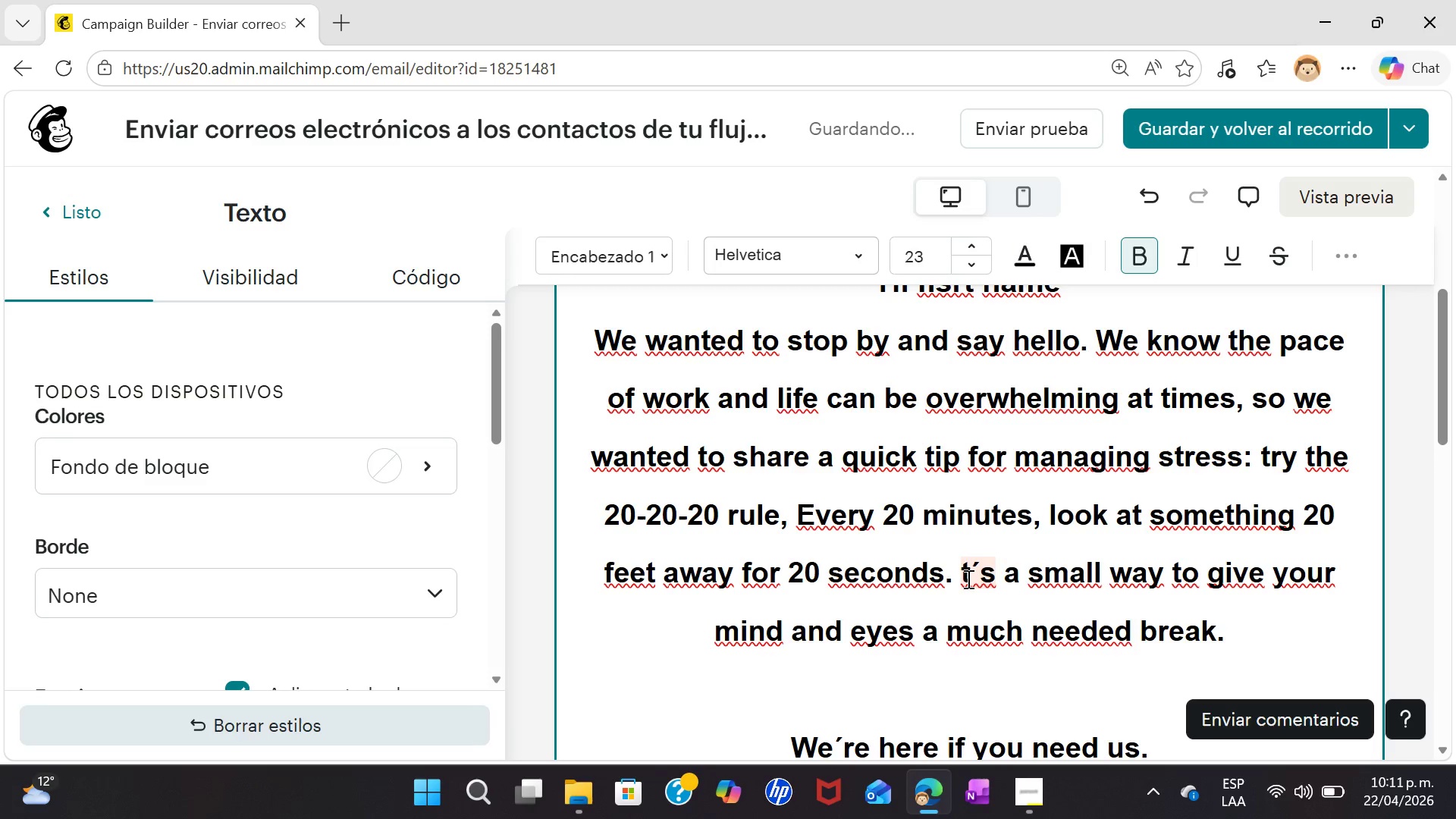 
key(I)
 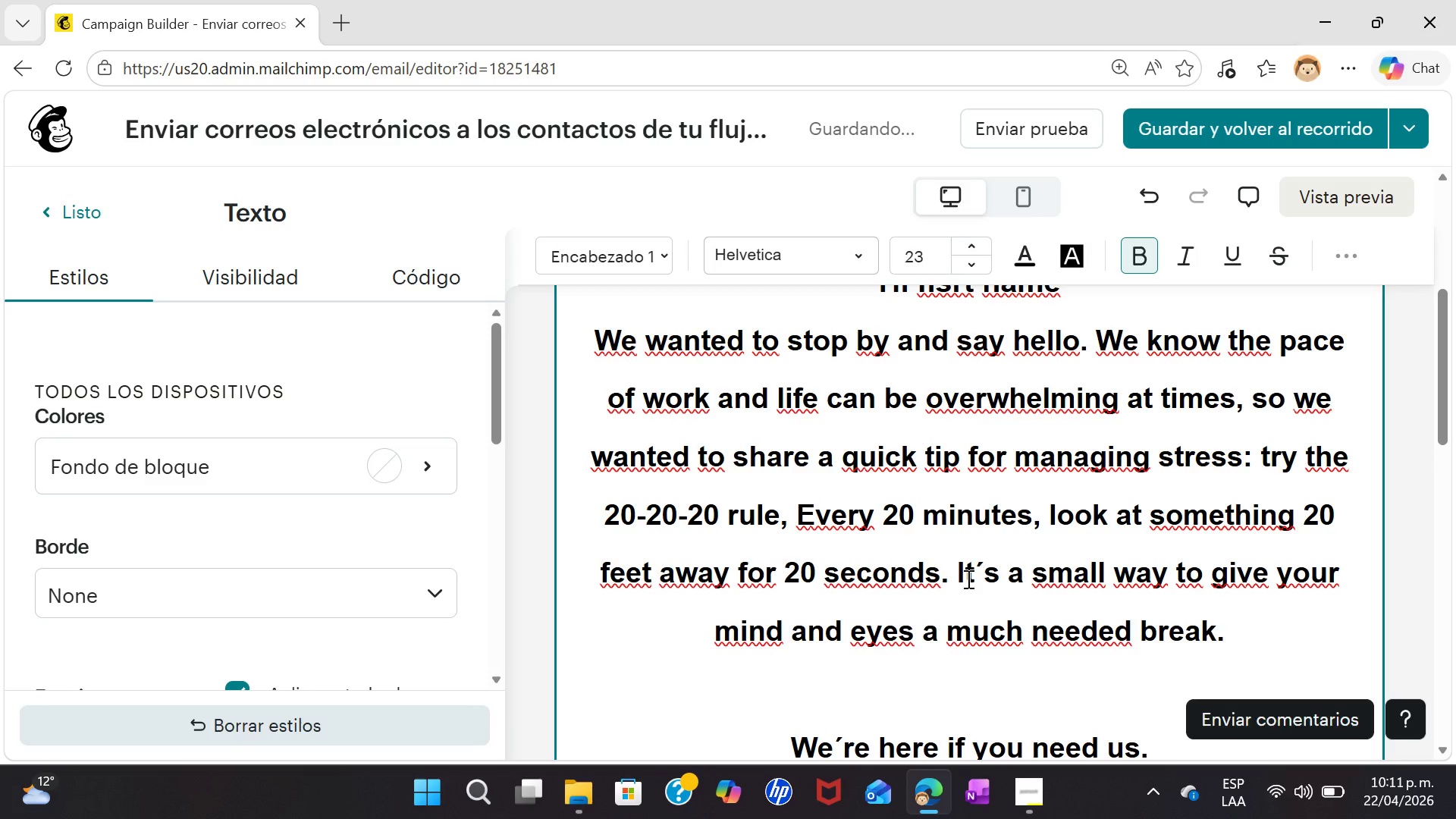 
key(CapsLock)
 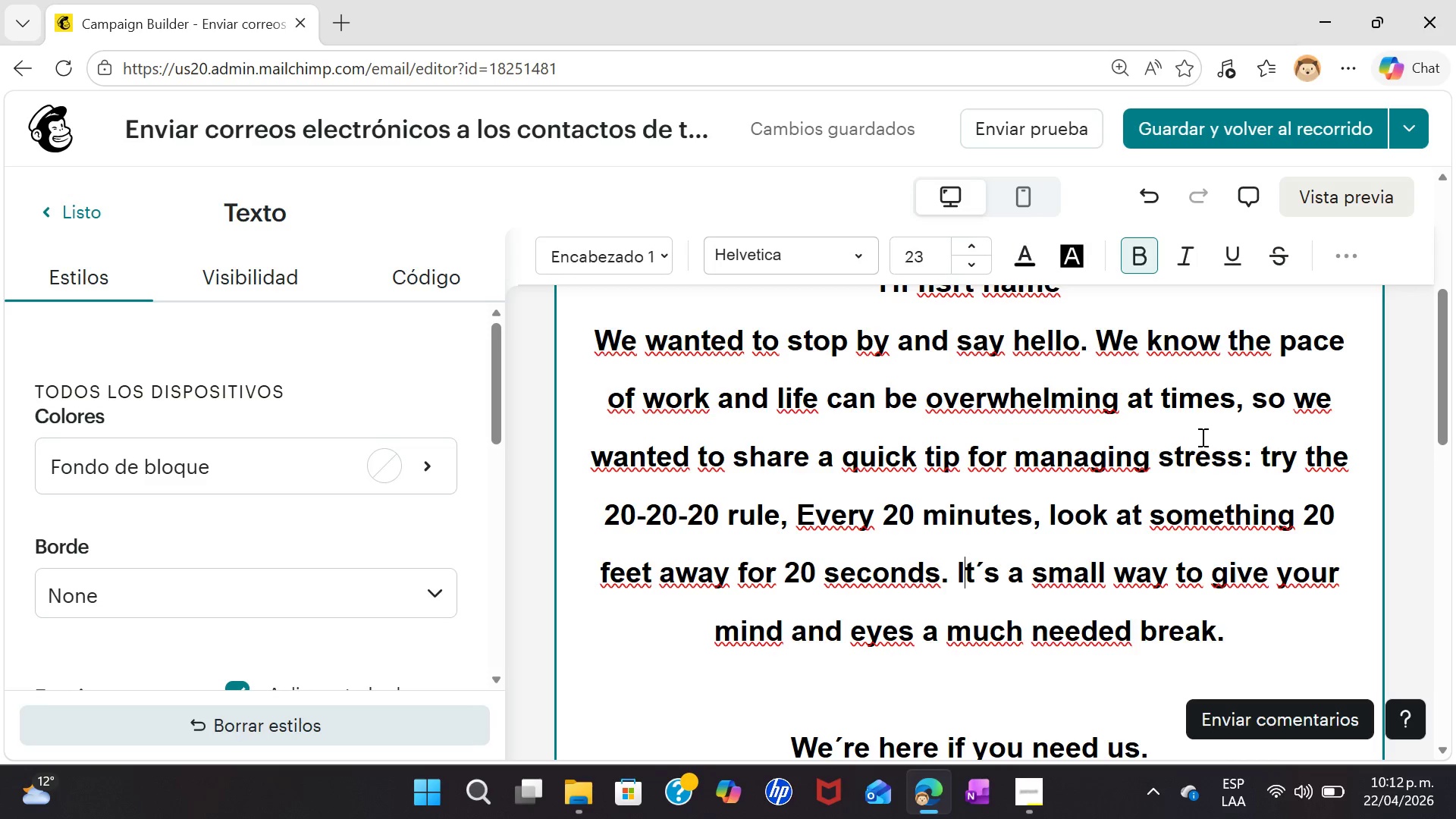 
wait(7.81)
 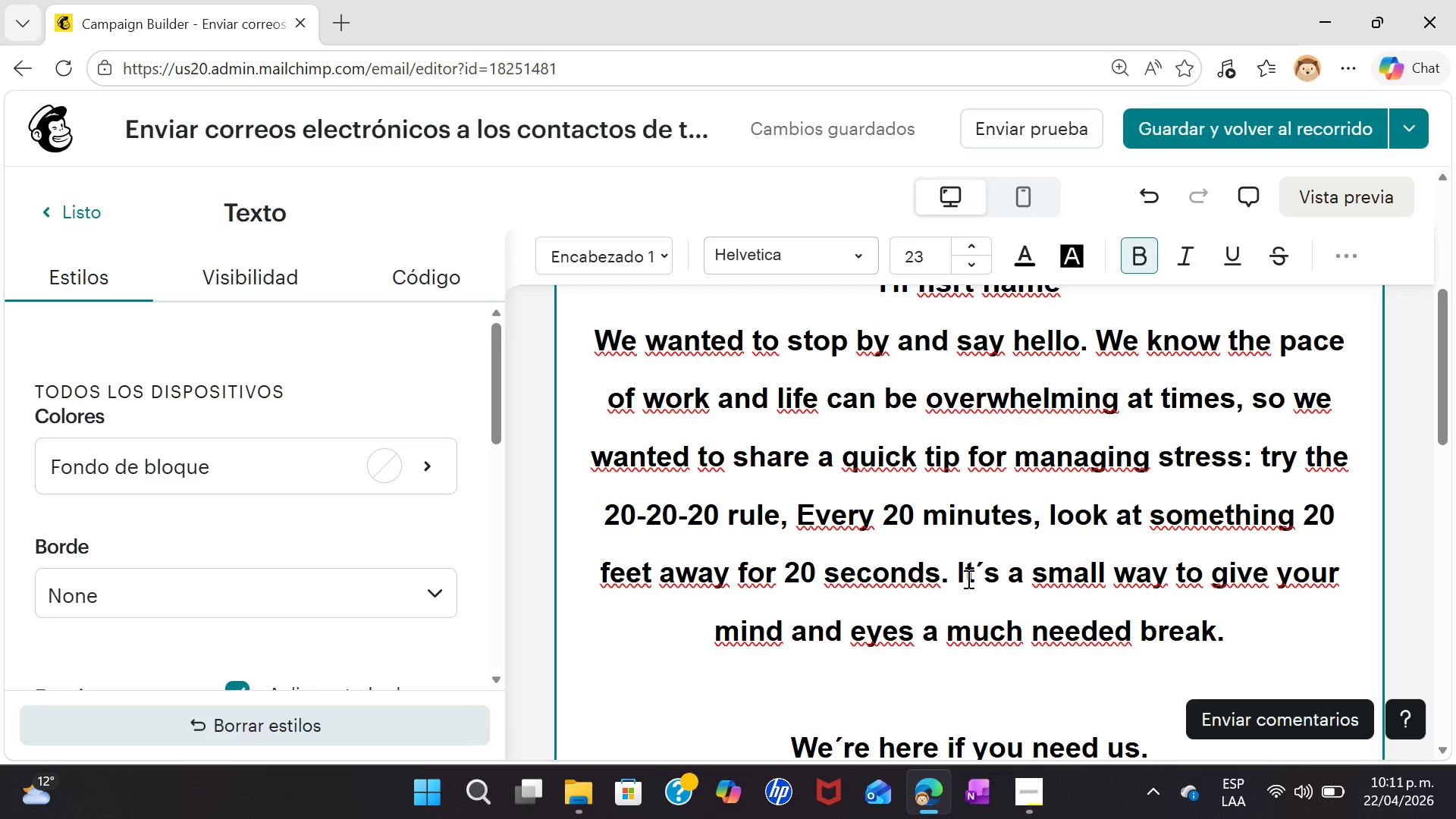 
left_click_drag(start_coordinate=[1455, 414], to_coordinate=[1454, 383])
 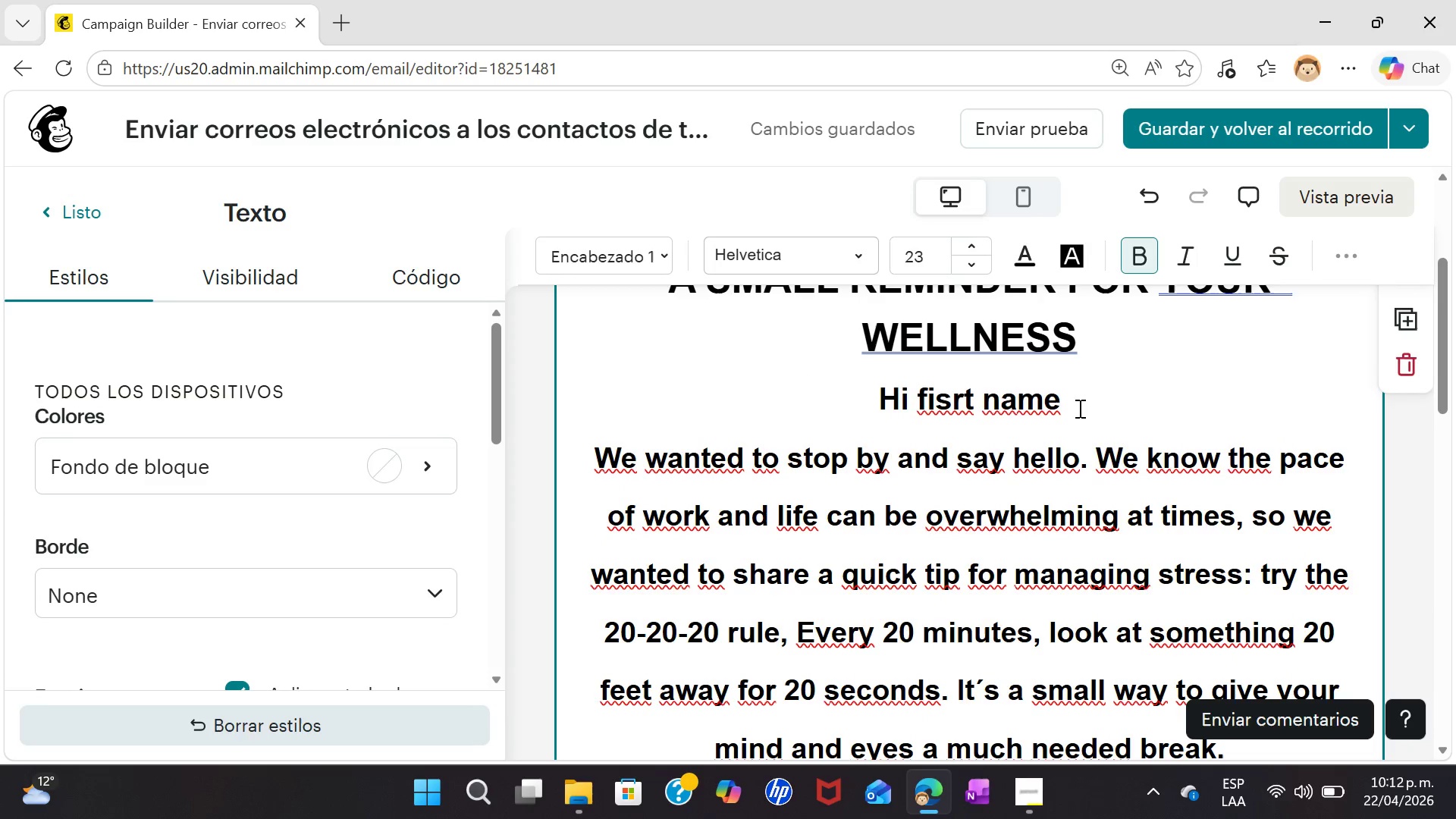 
left_click([921, 397])
 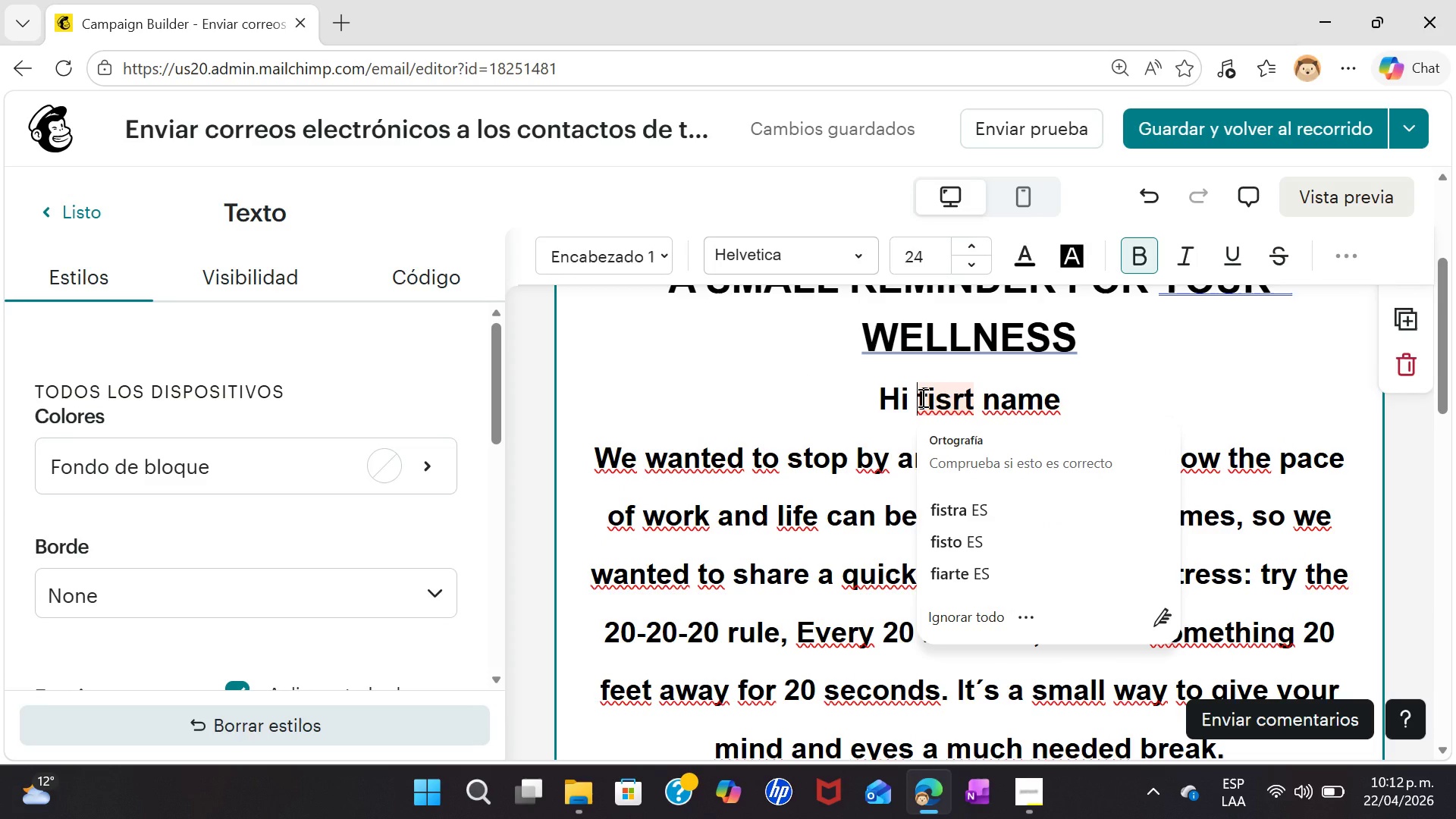 
key(Shift+ShiftRight)
 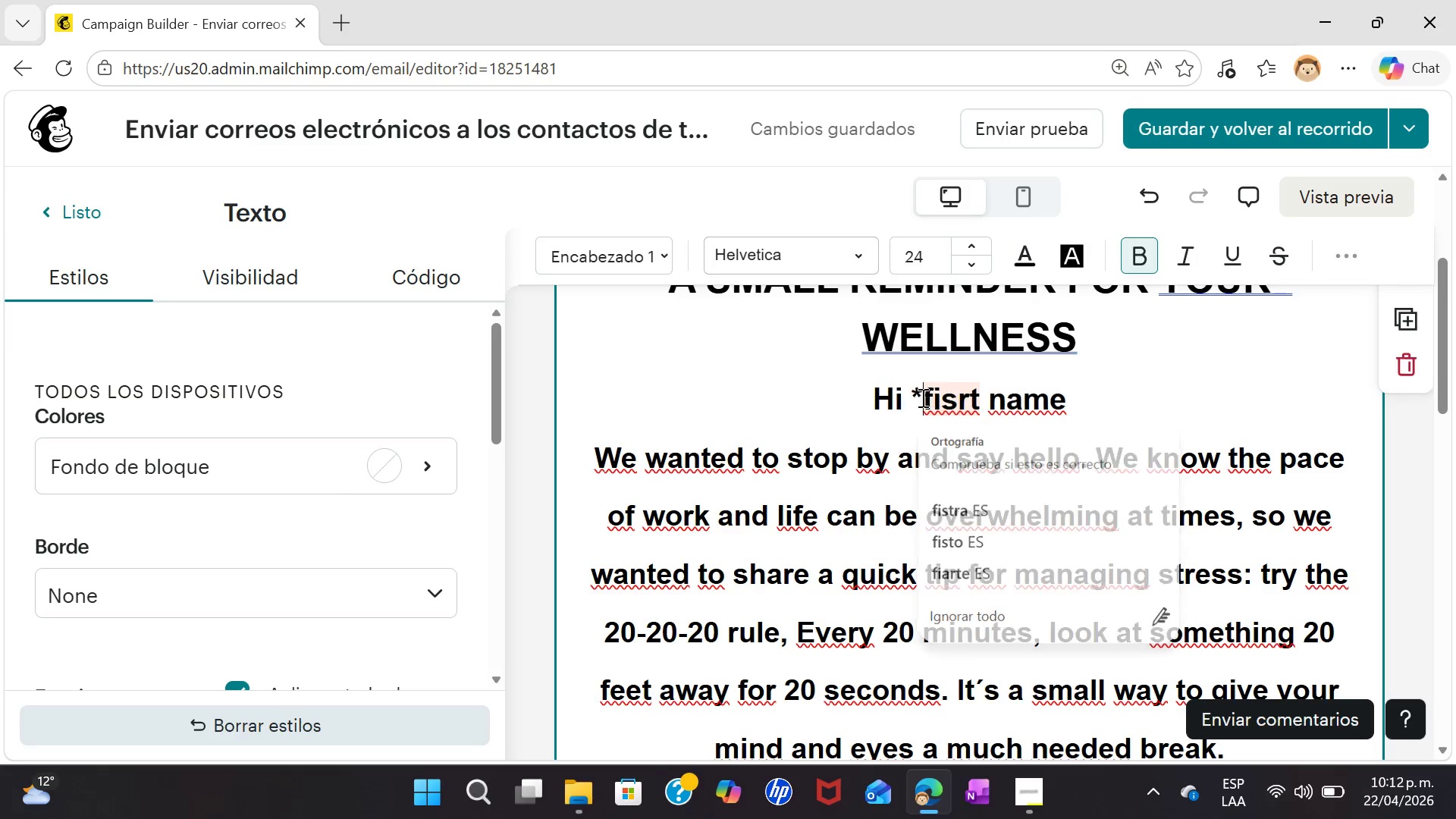 
key(Shift+Equal)
 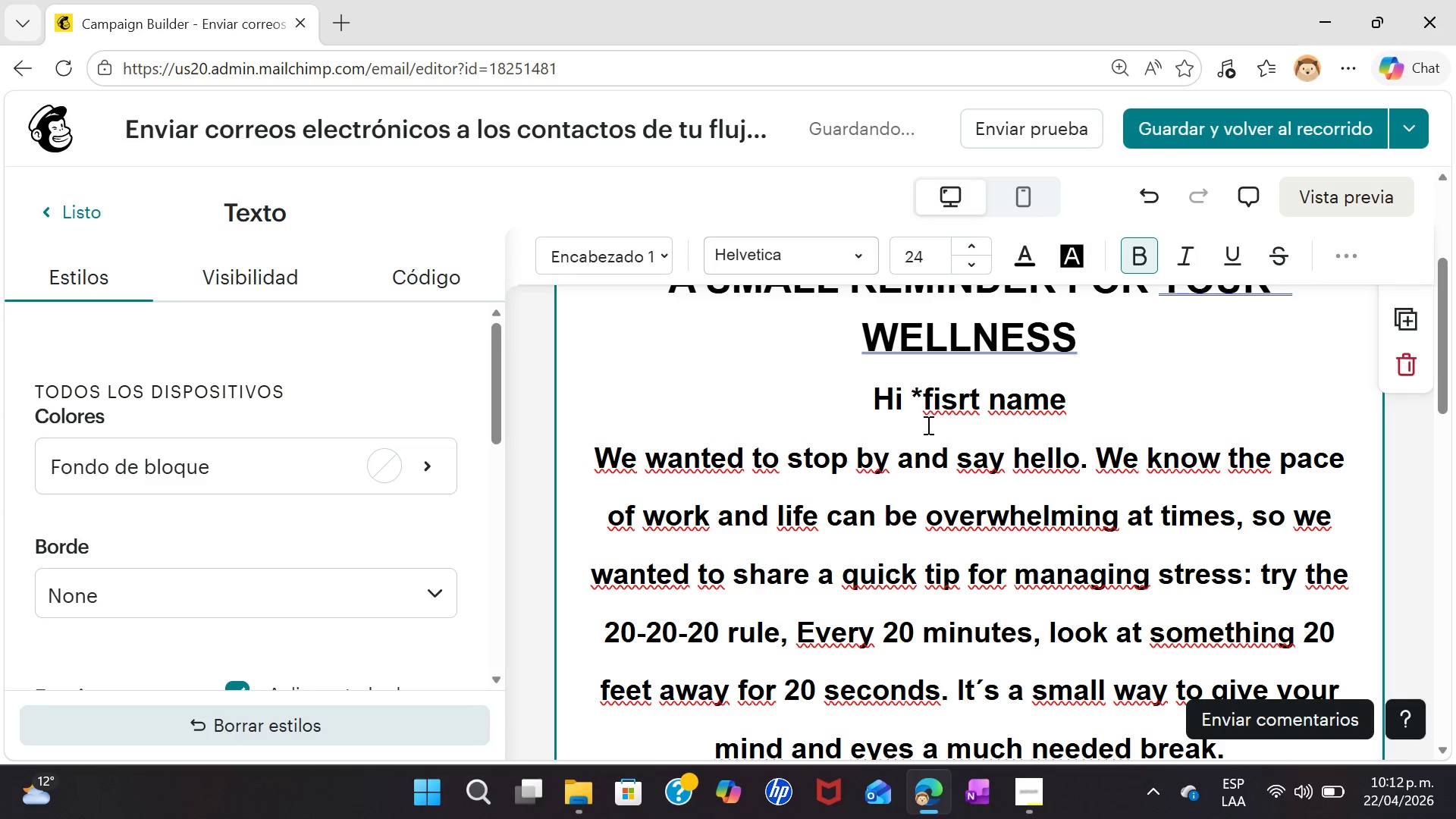 
key(Shift+ShiftLeft)
 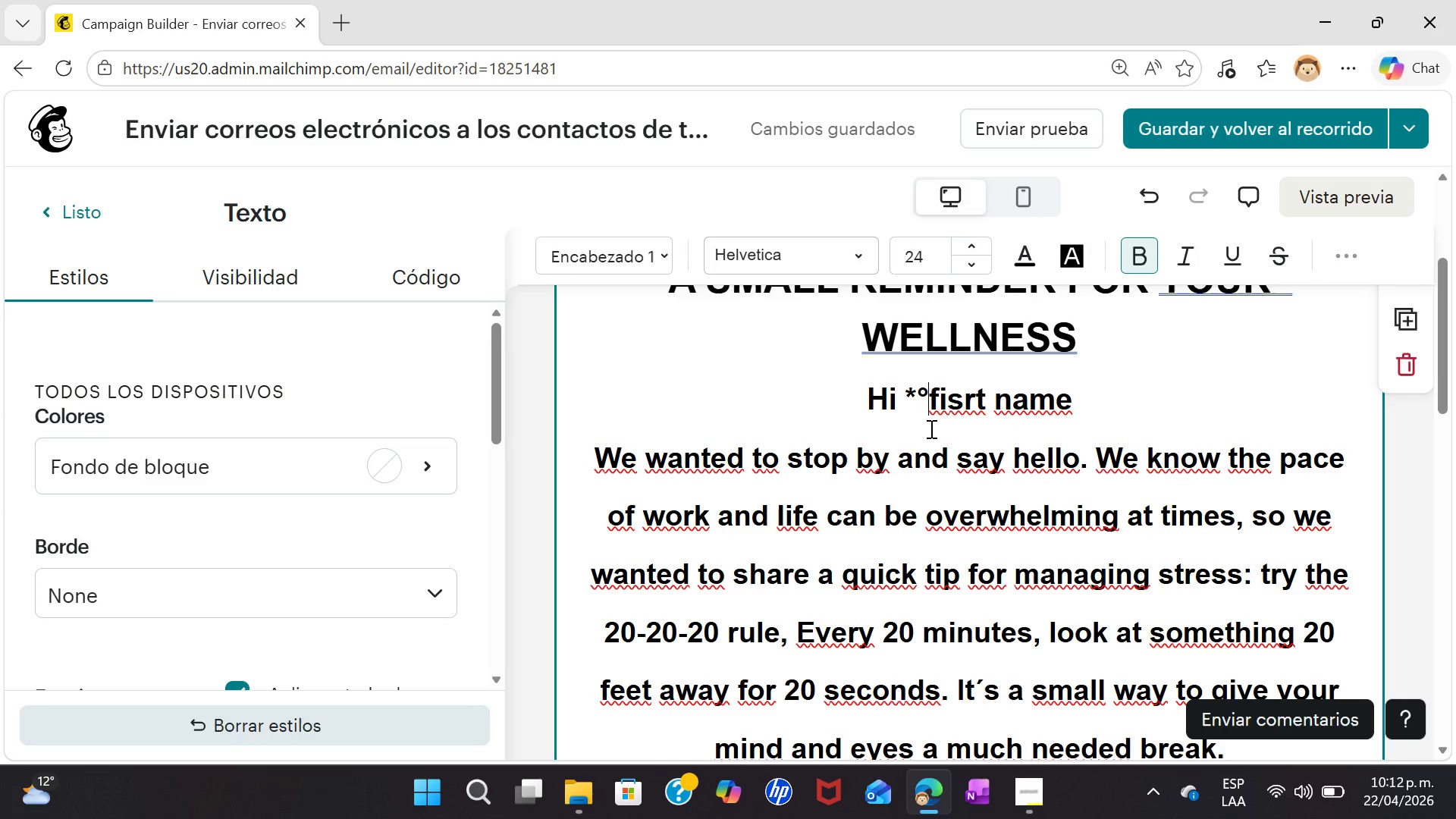 
key(Shift+Backslash)
 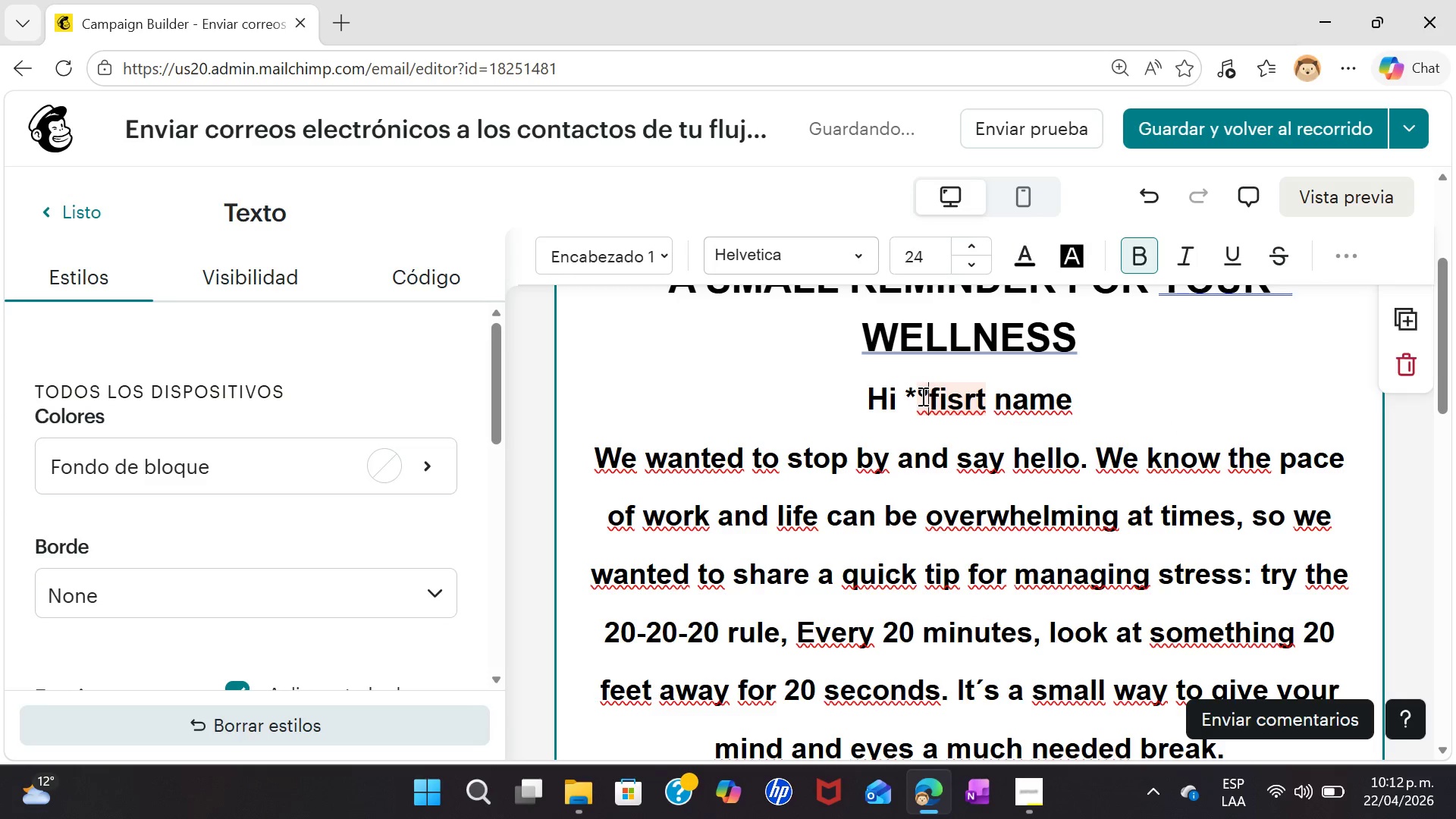 
key(Backspace)
 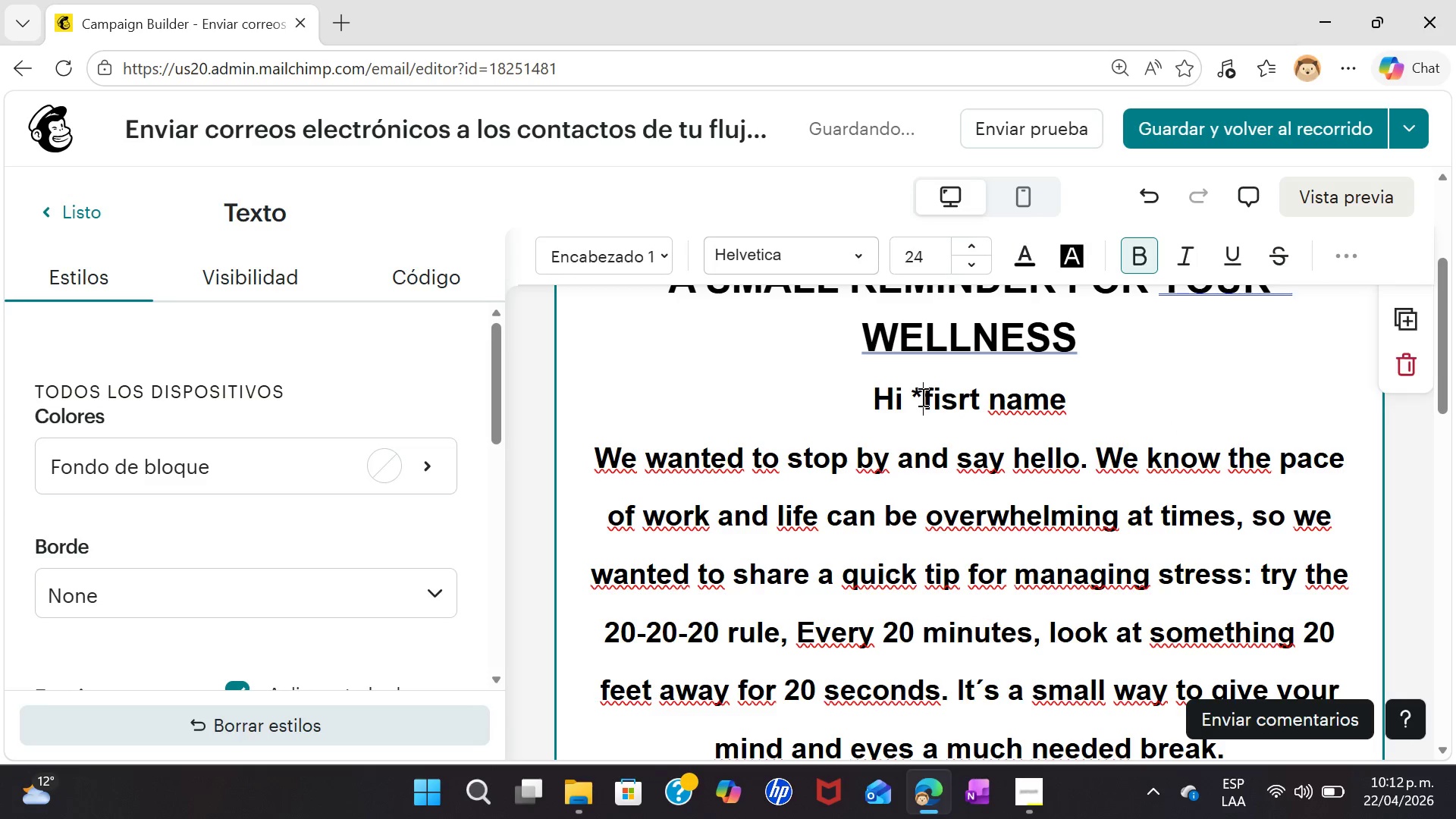 
key(Backslash)
 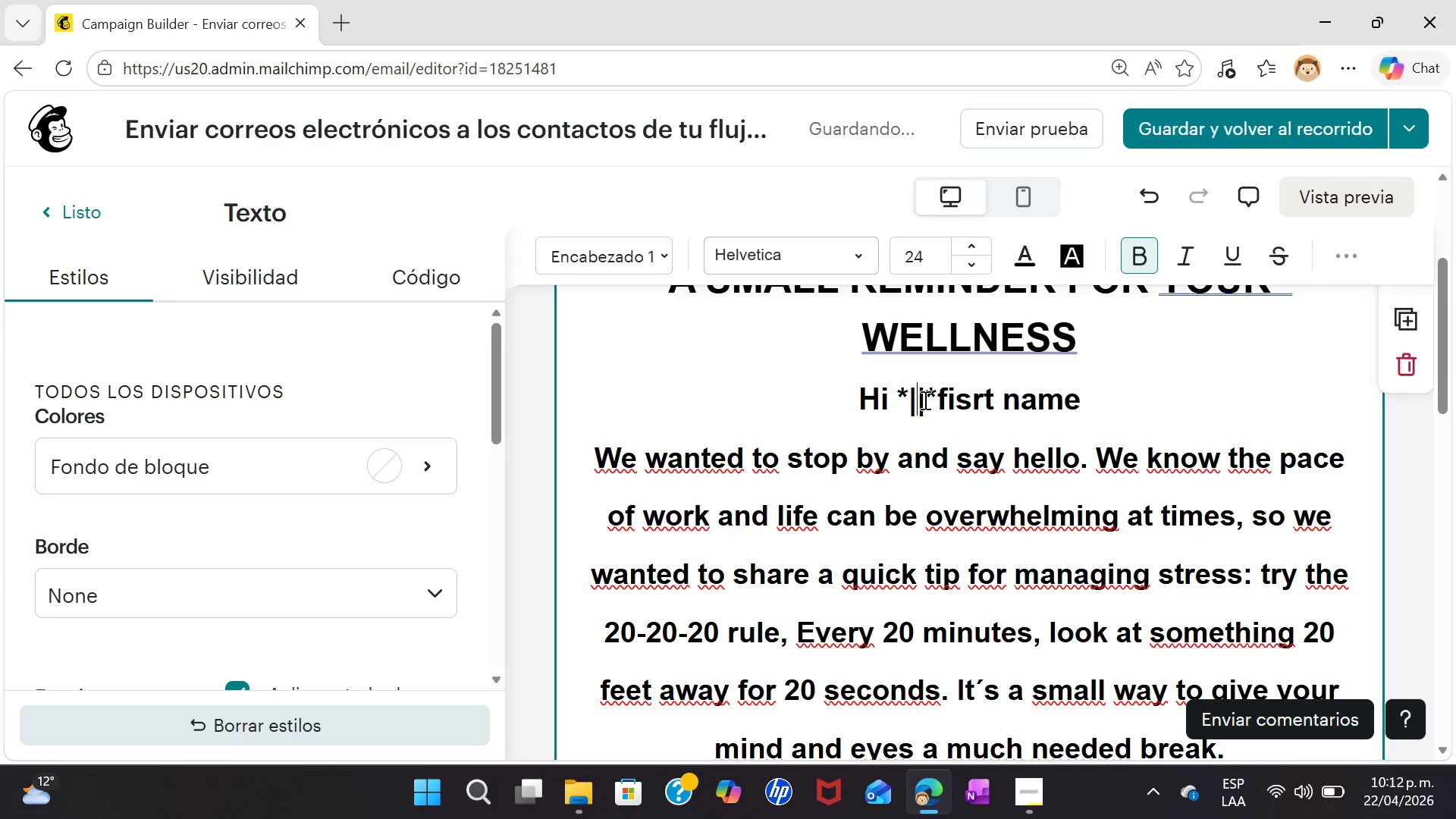 
left_click([924, 400])
 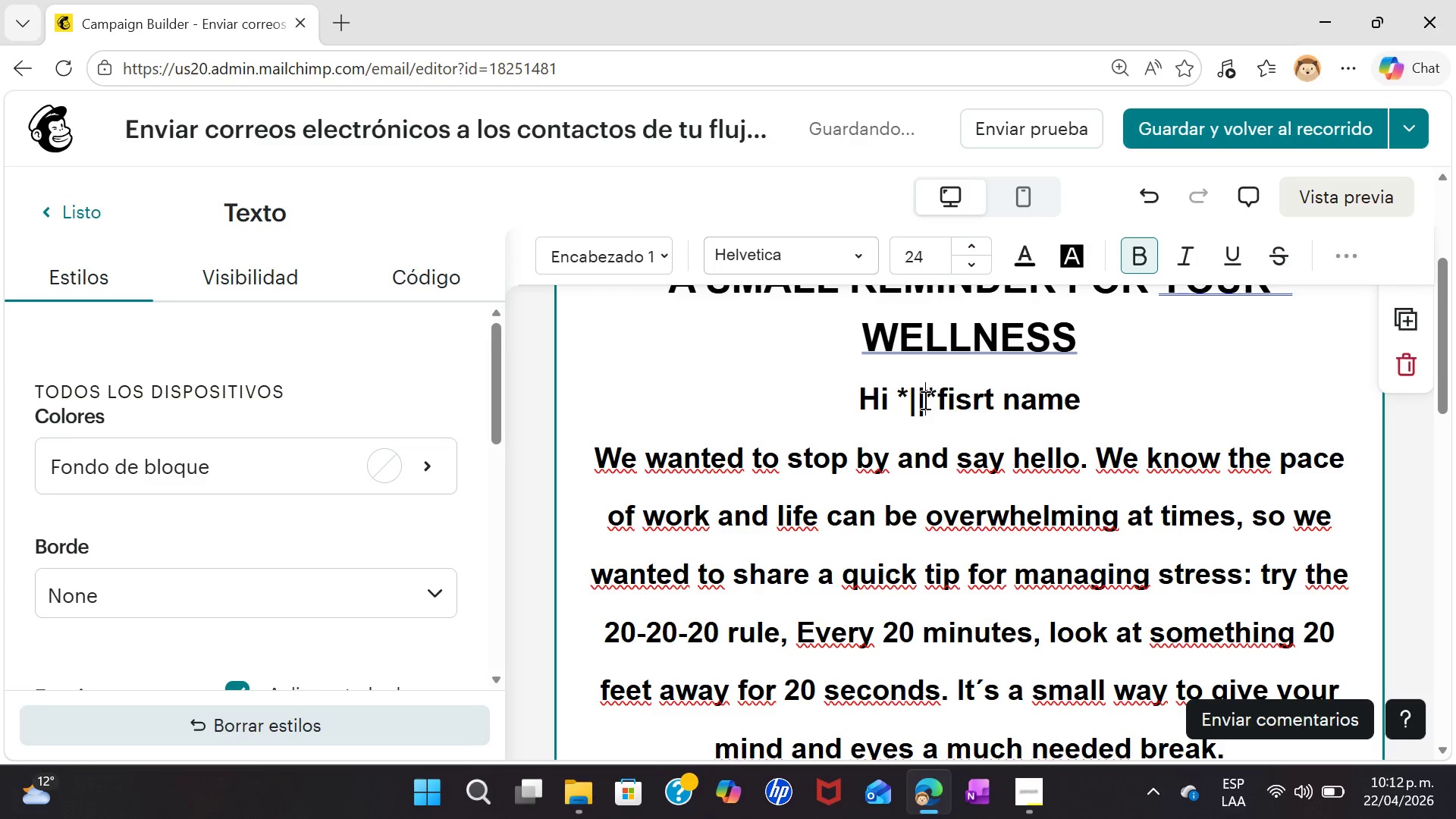 
key(Backspace)
 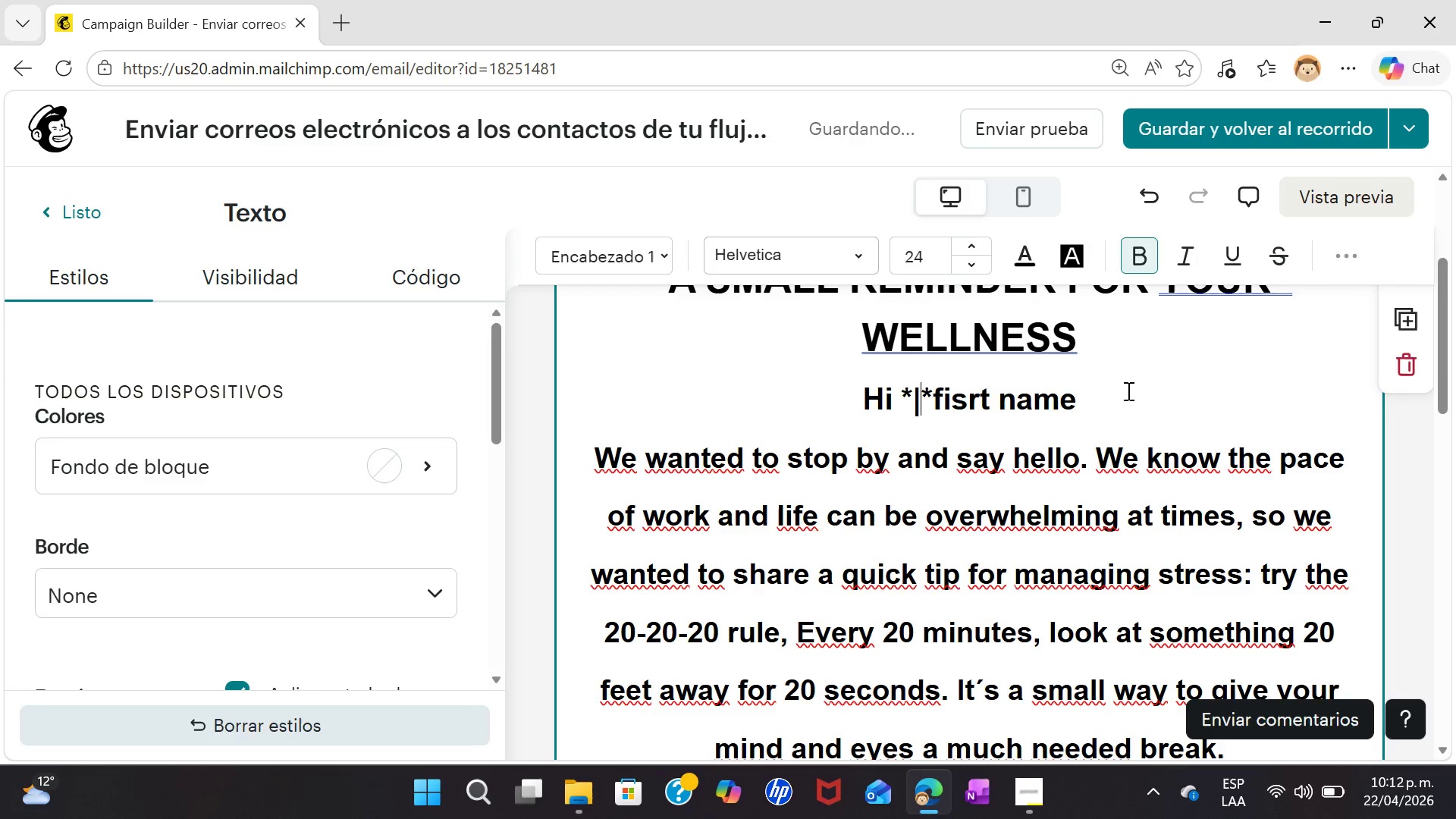 
left_click([1108, 396])
 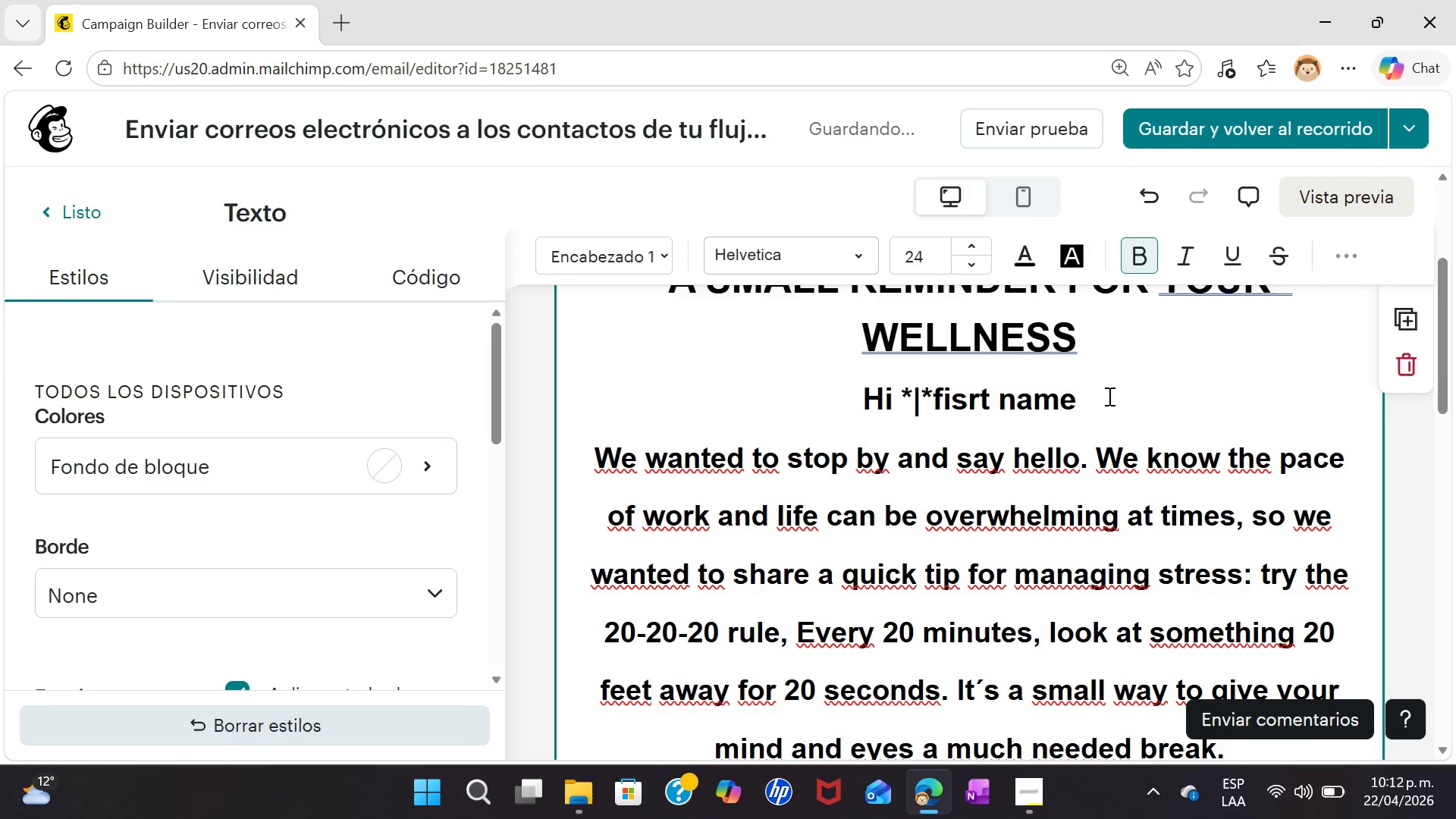 
key(Backslash)
 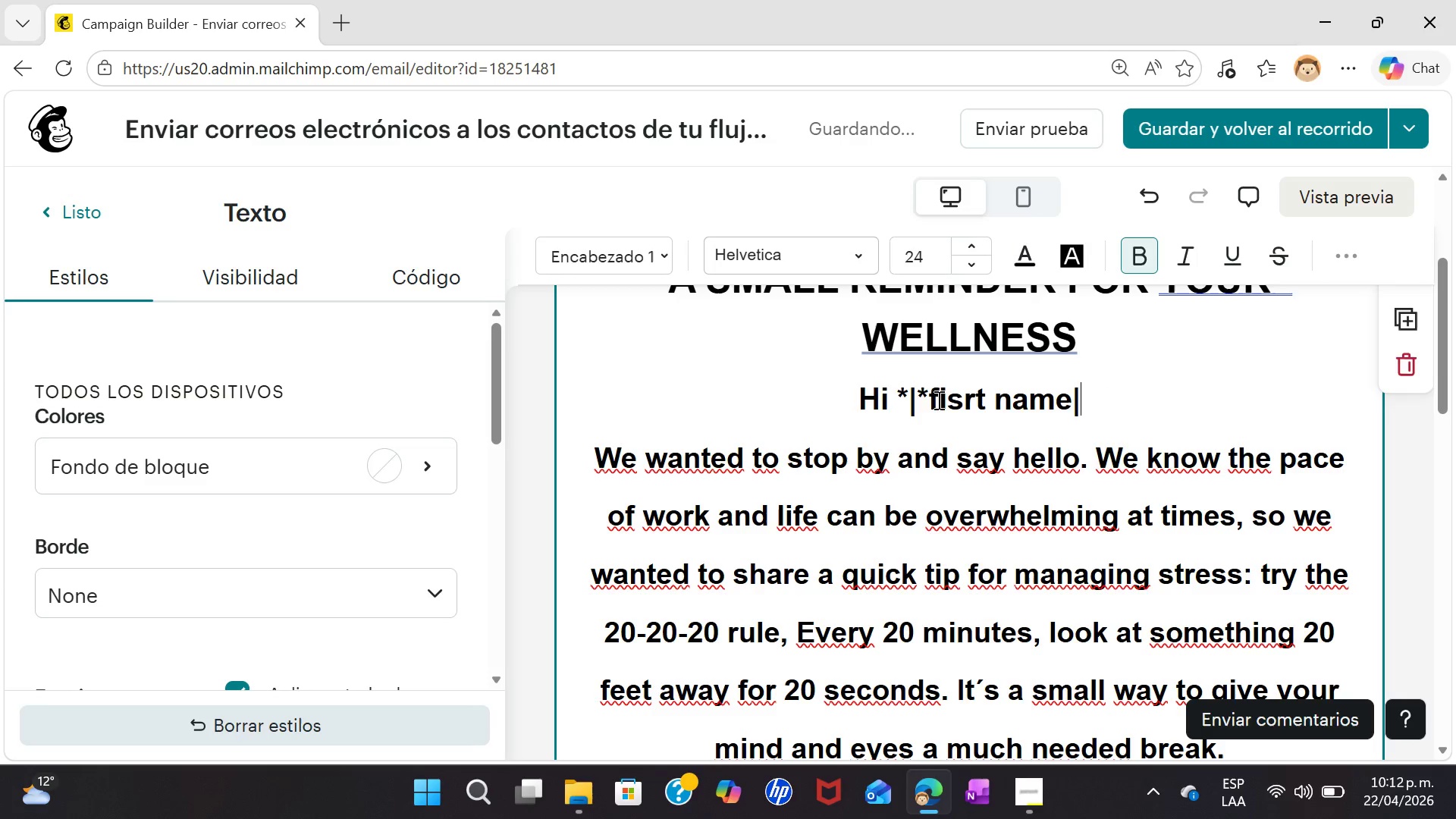 
left_click([936, 400])
 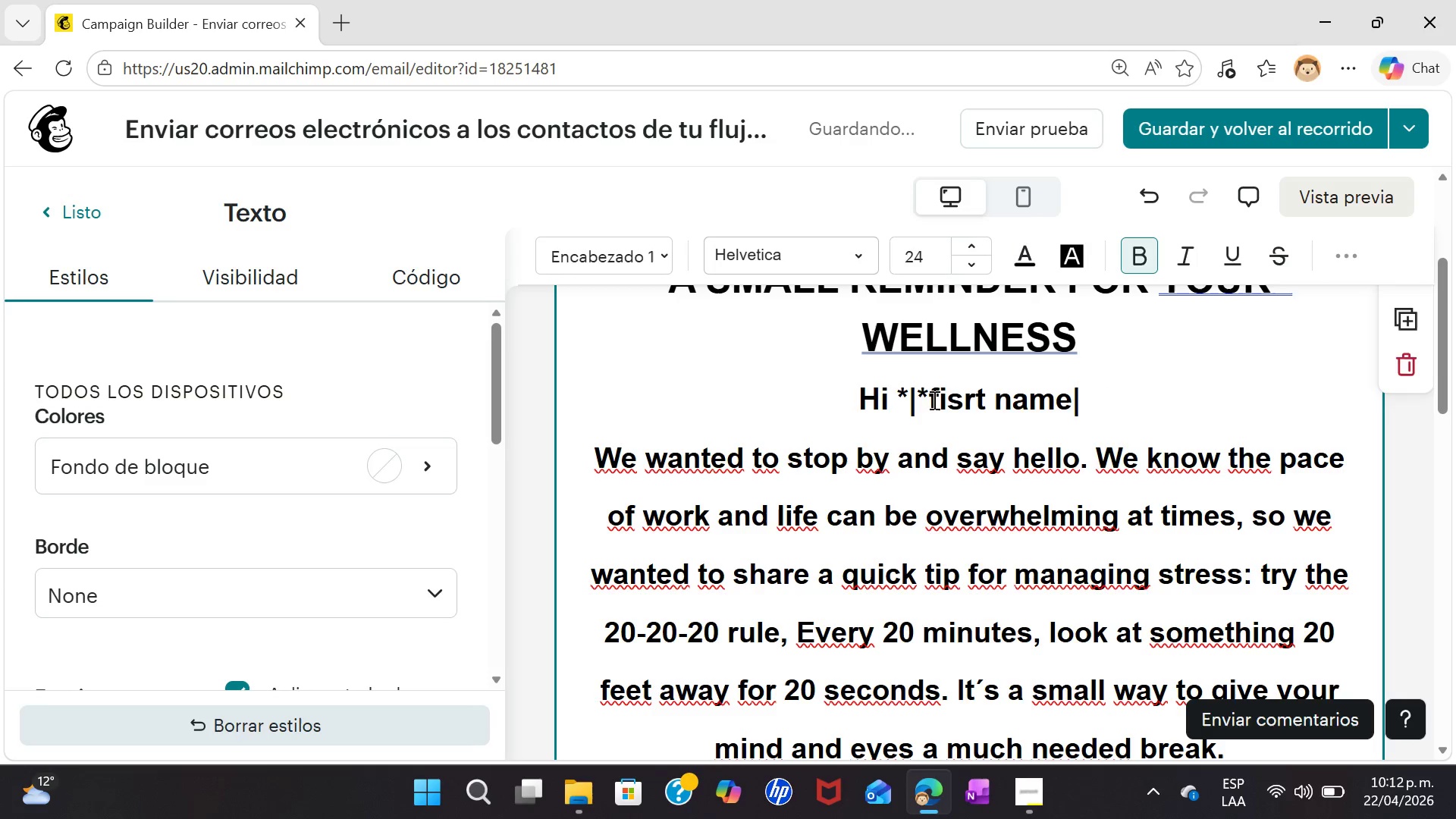 
left_click([927, 396])
 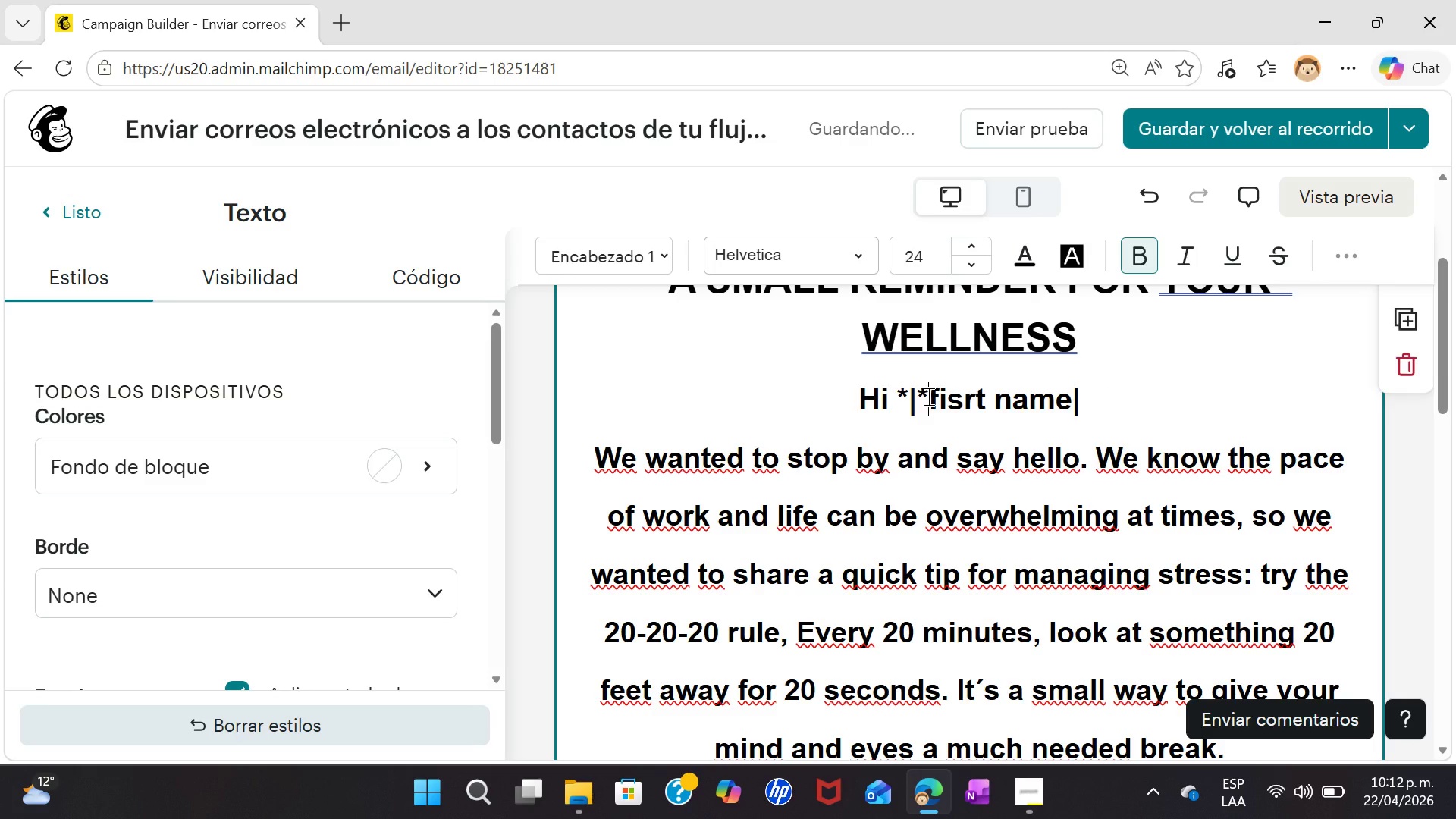 
key(Backspace)
 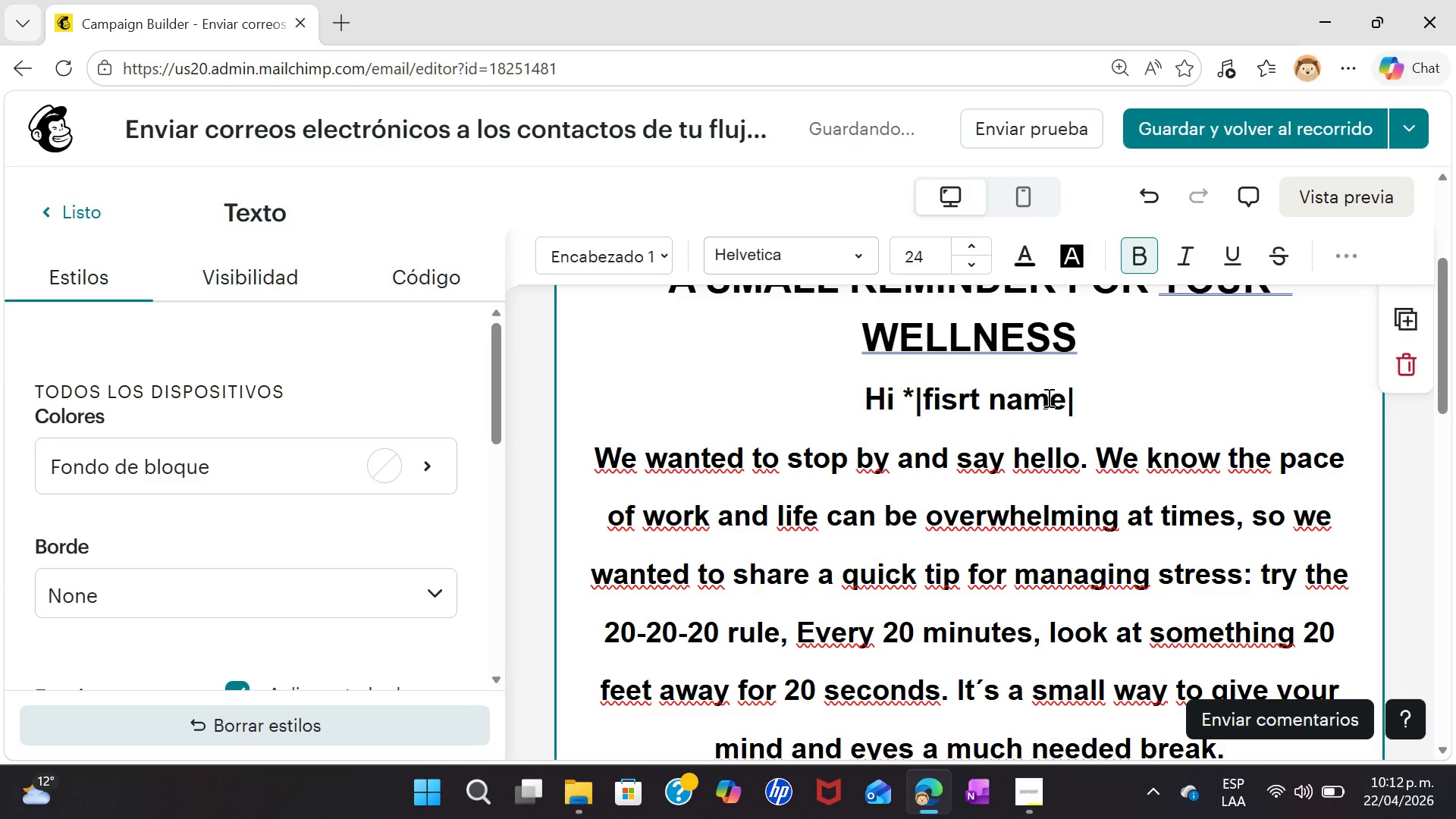 
left_click([1079, 401])
 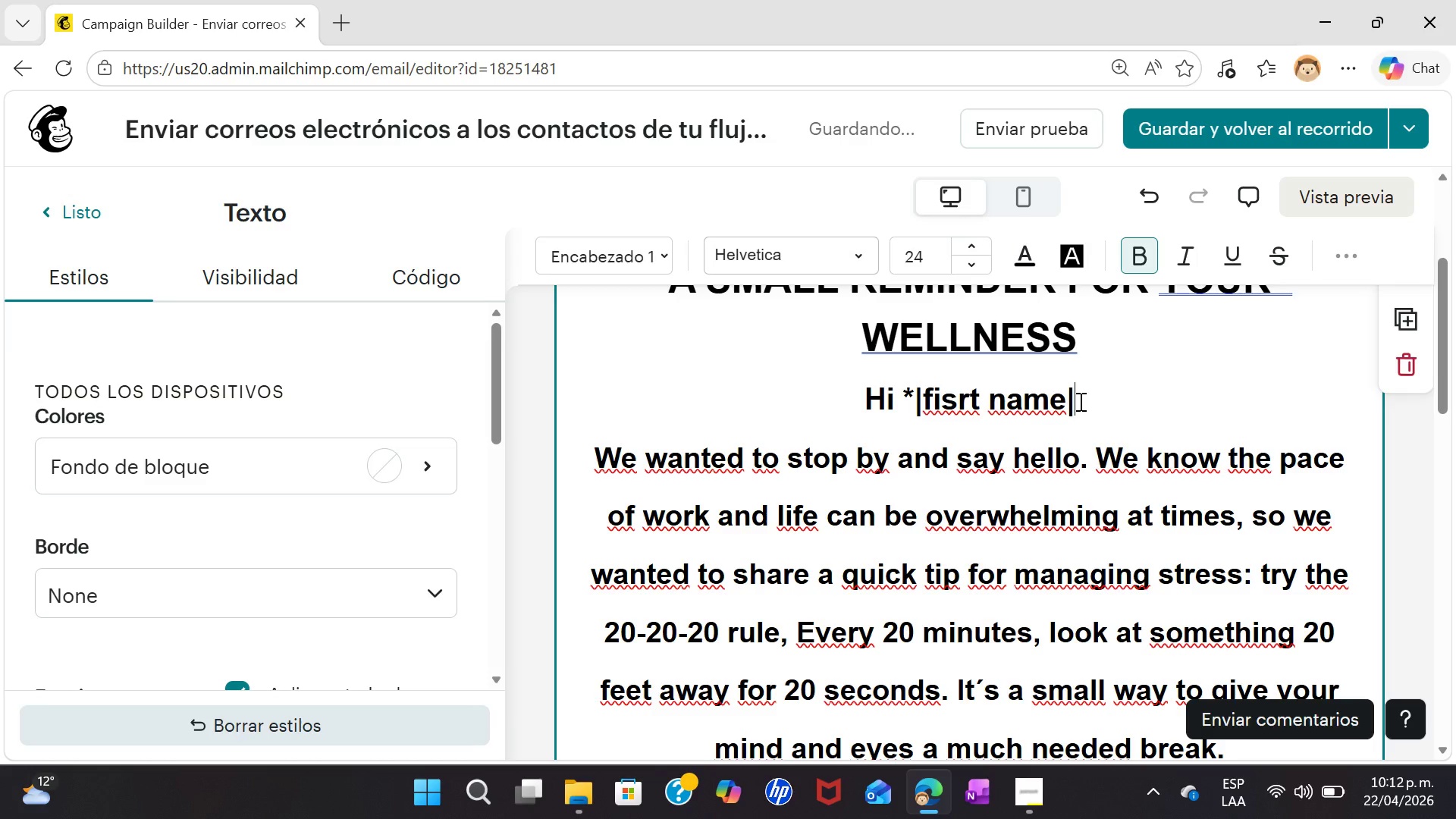 
key(Shift+ShiftRight)
 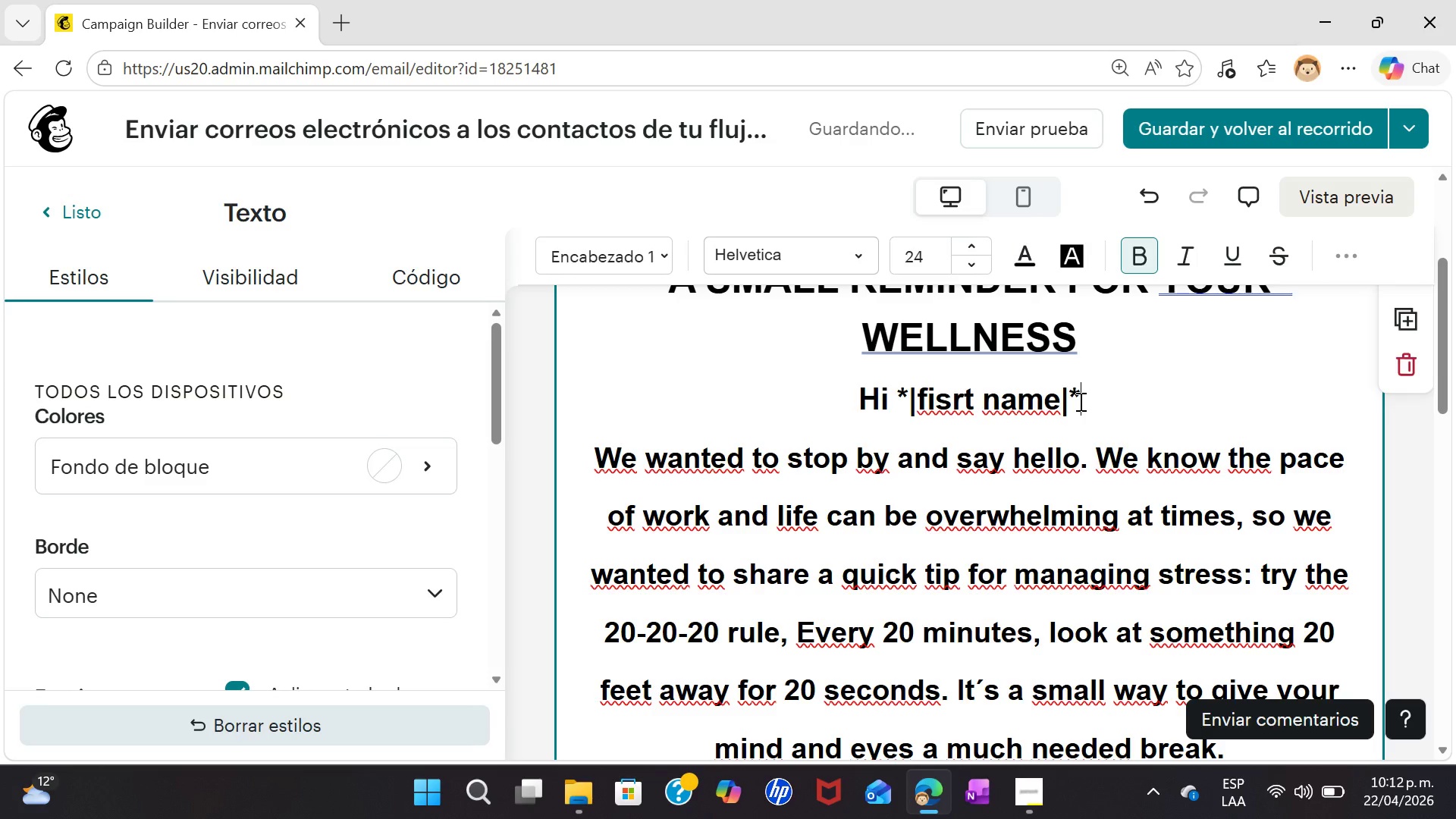 
key(Shift+Equal)
 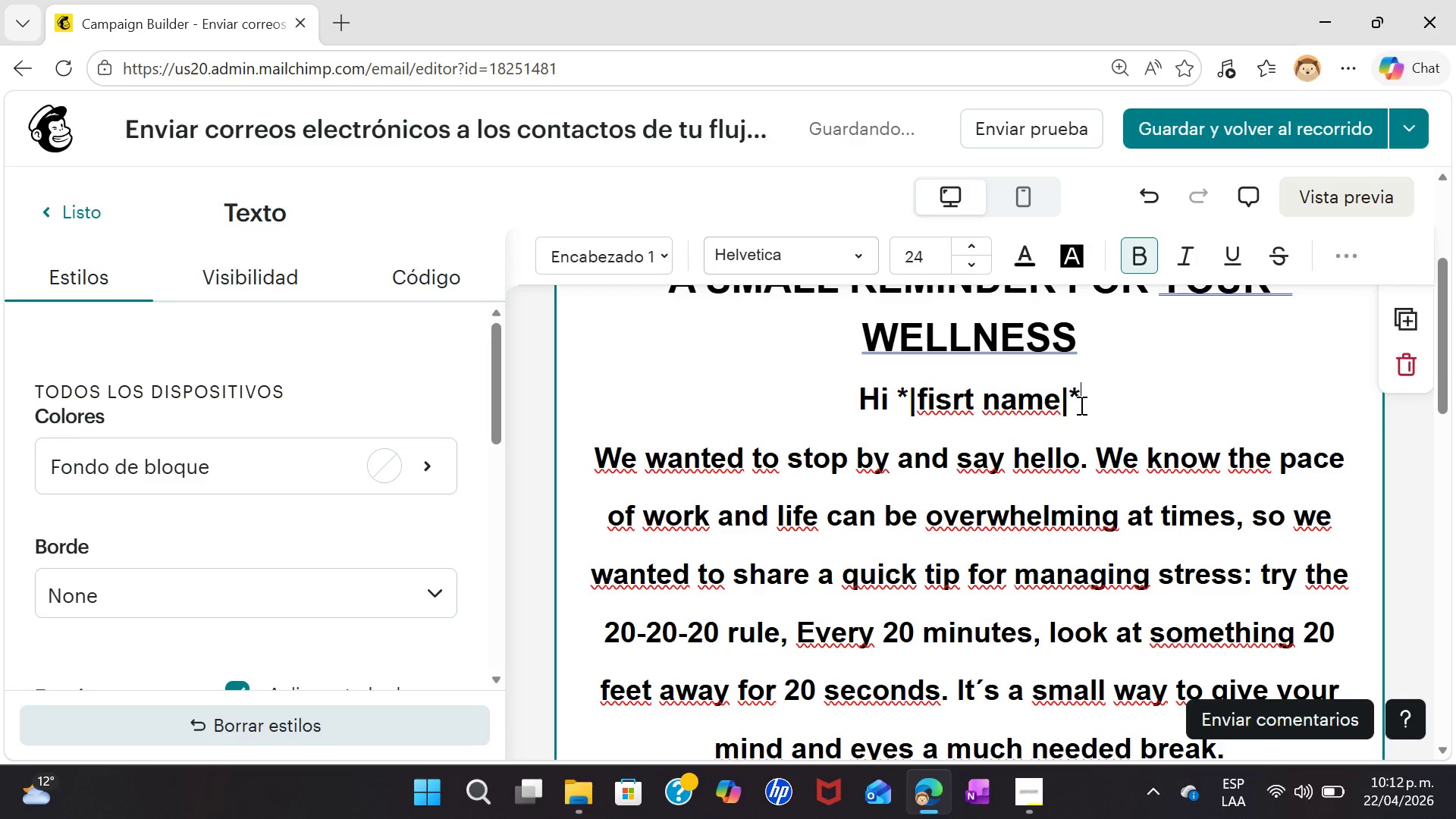 
left_click([1081, 406])
 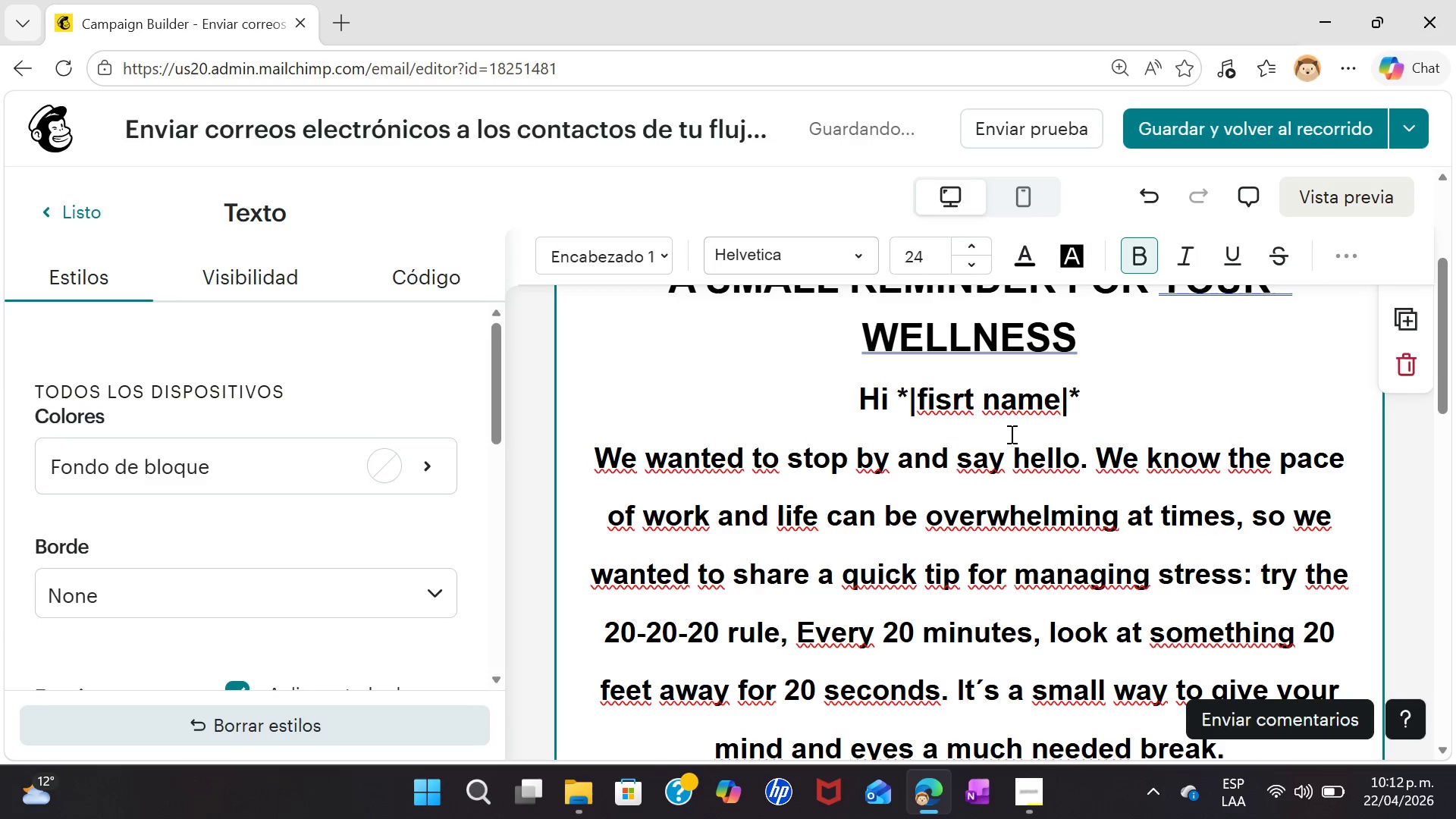 
left_click([1059, 406])
 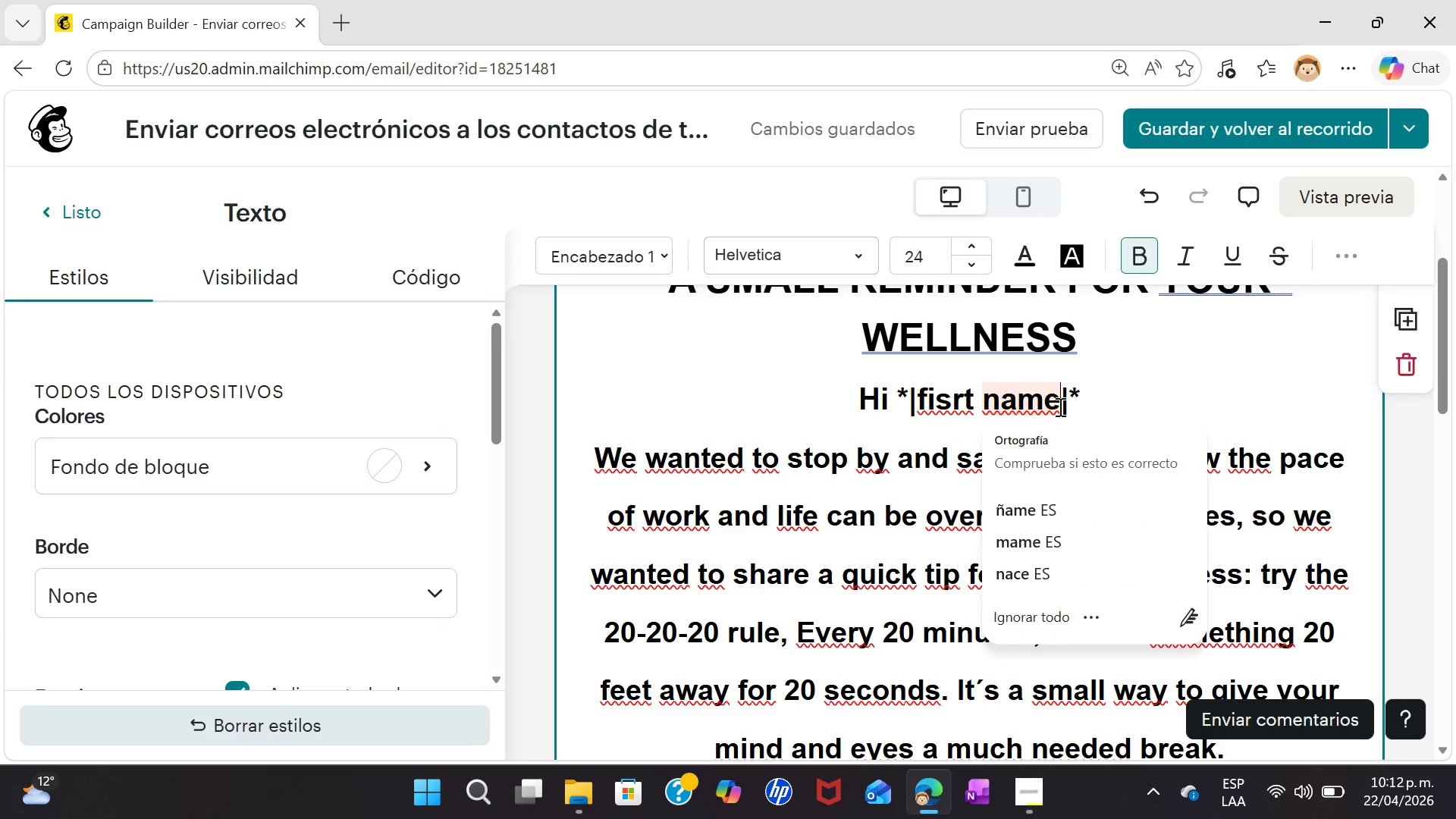 
key(Backspace)
key(Backspace)
key(Backspace)
key(Backspace)
key(Backspace)
key(Backspace)
key(Backspace)
key(Backspace)
key(Backspace)
type(FNAMe)
 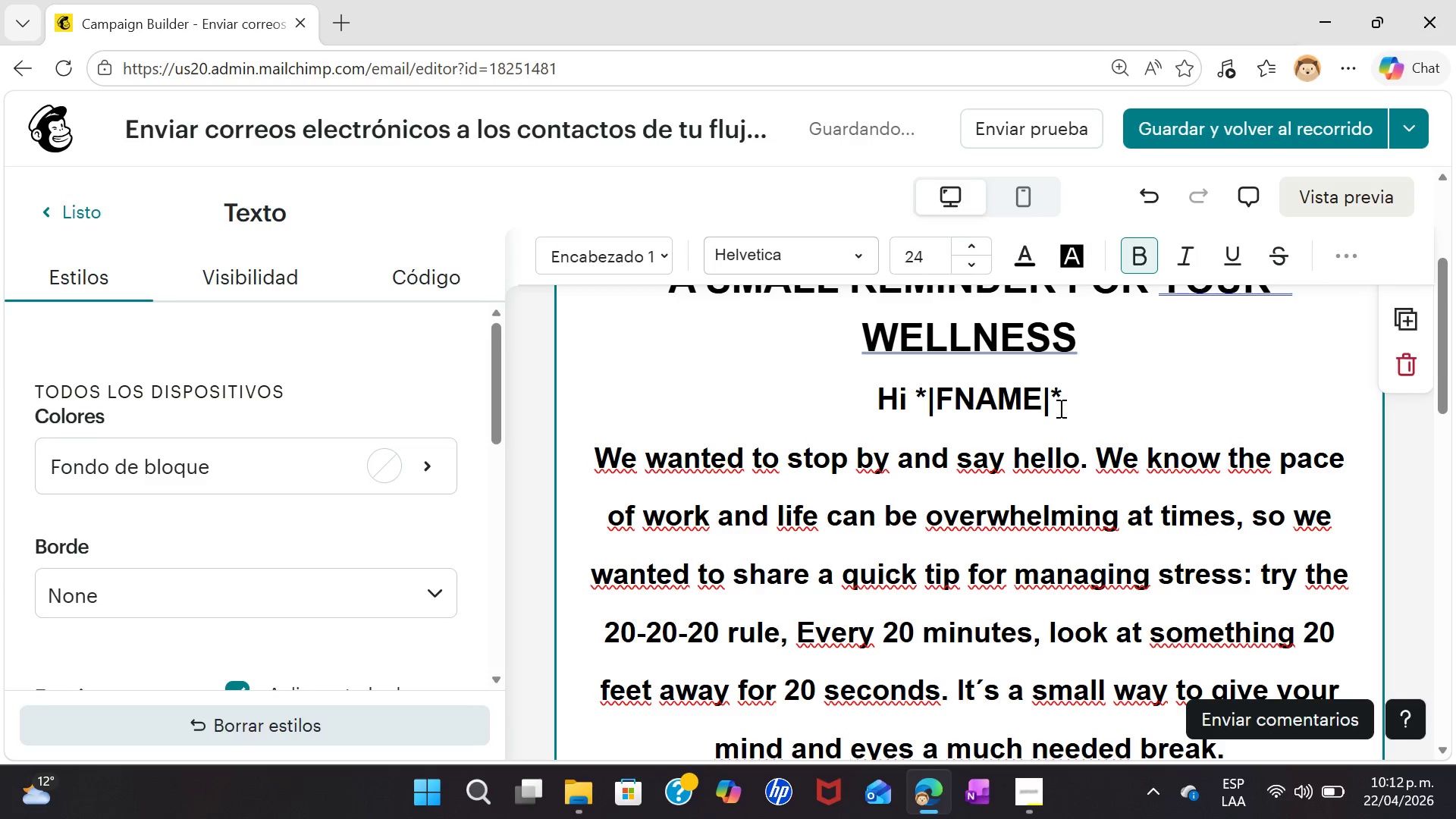 
wait(6.91)
 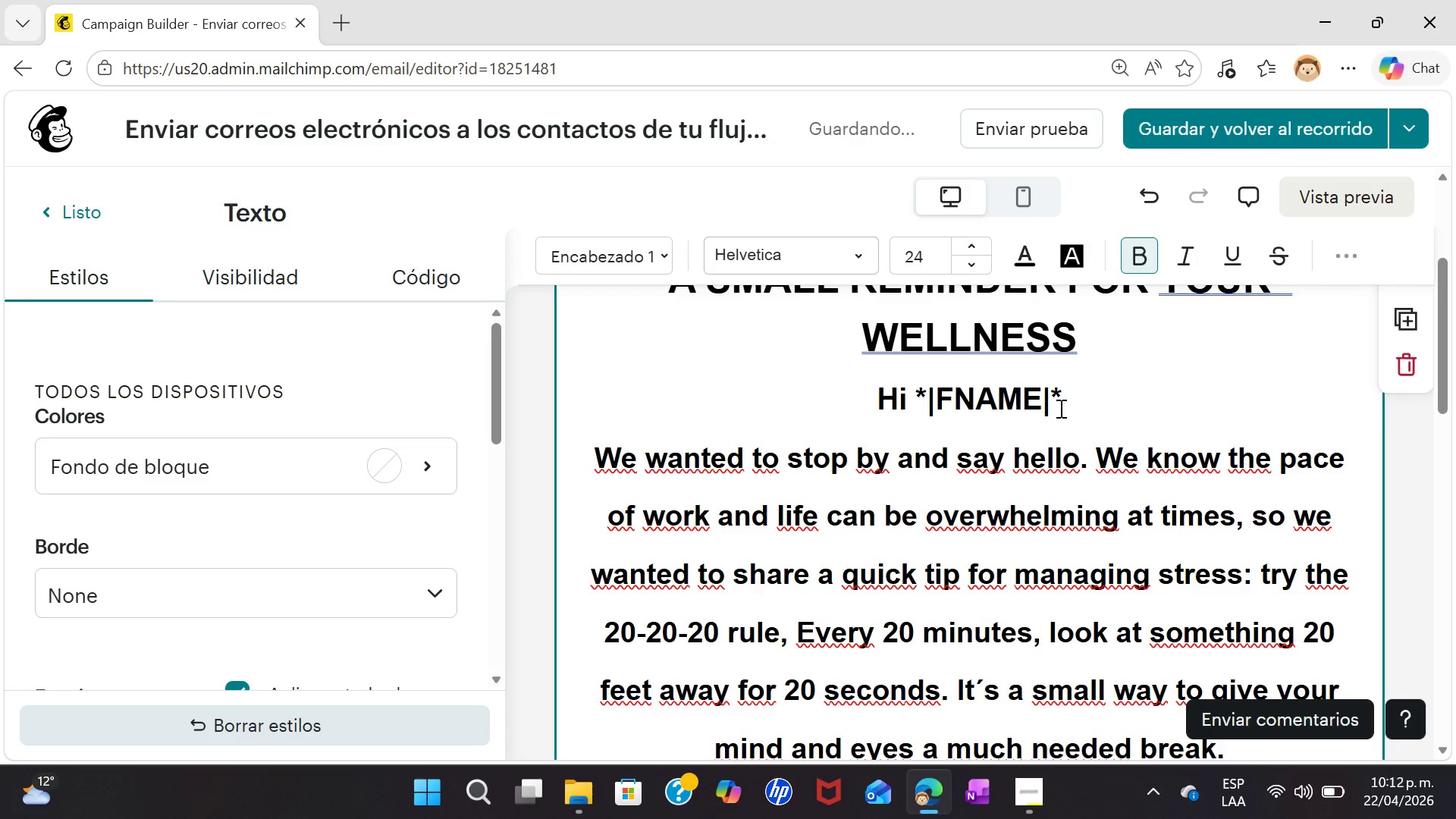 
left_click([1075, 407])
 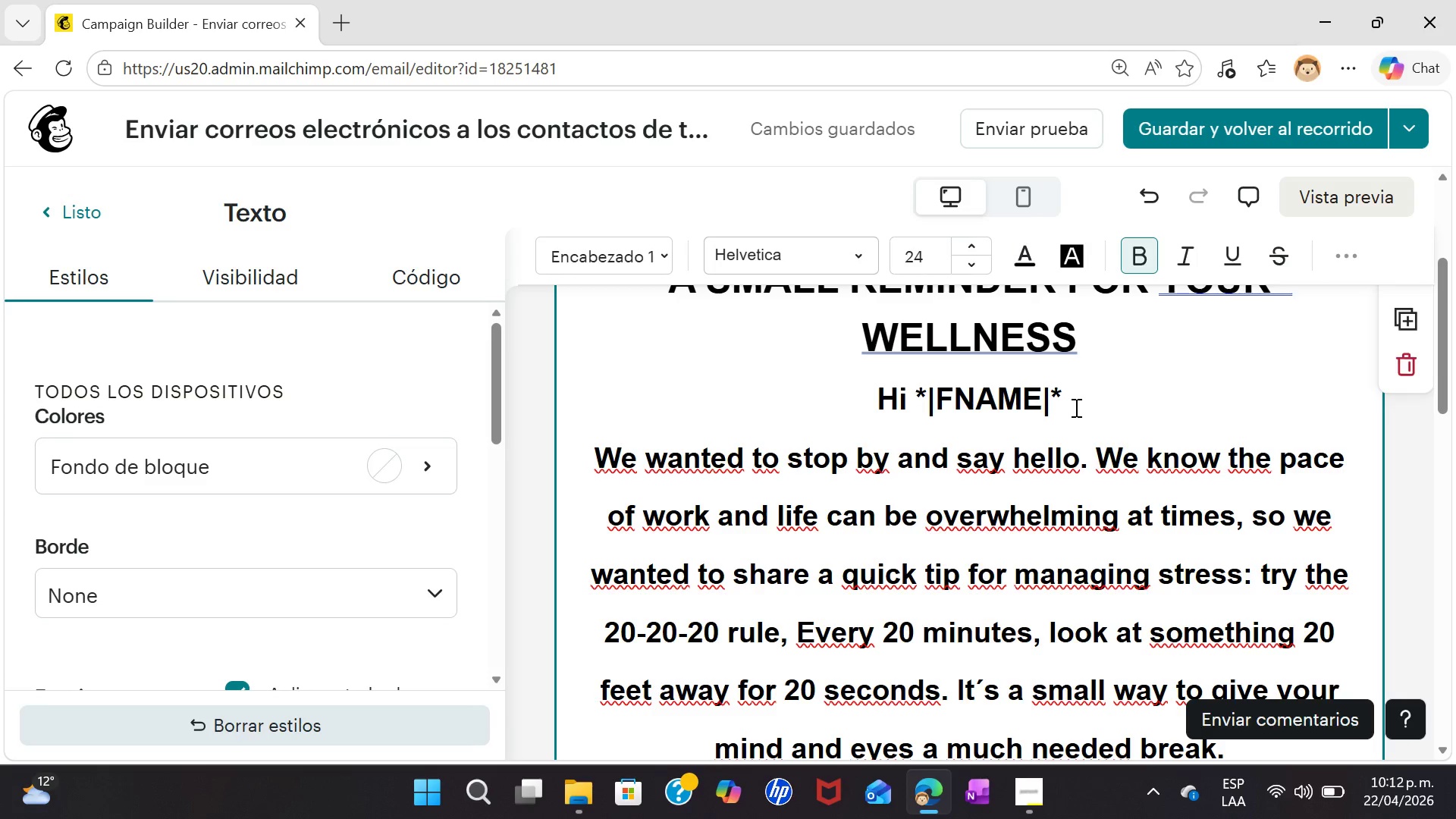 
key(Comma)
 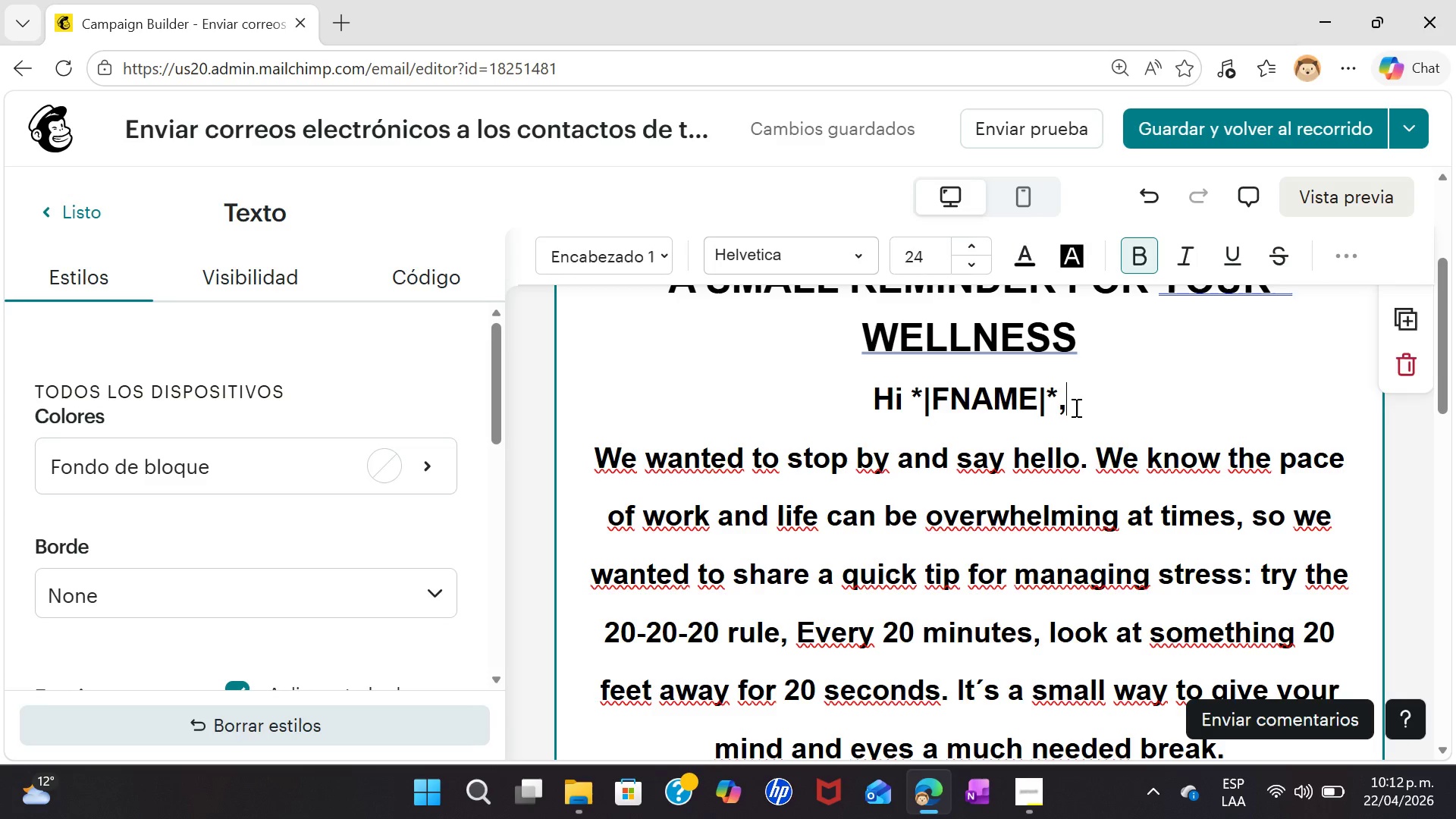 
key(CapsLock)
 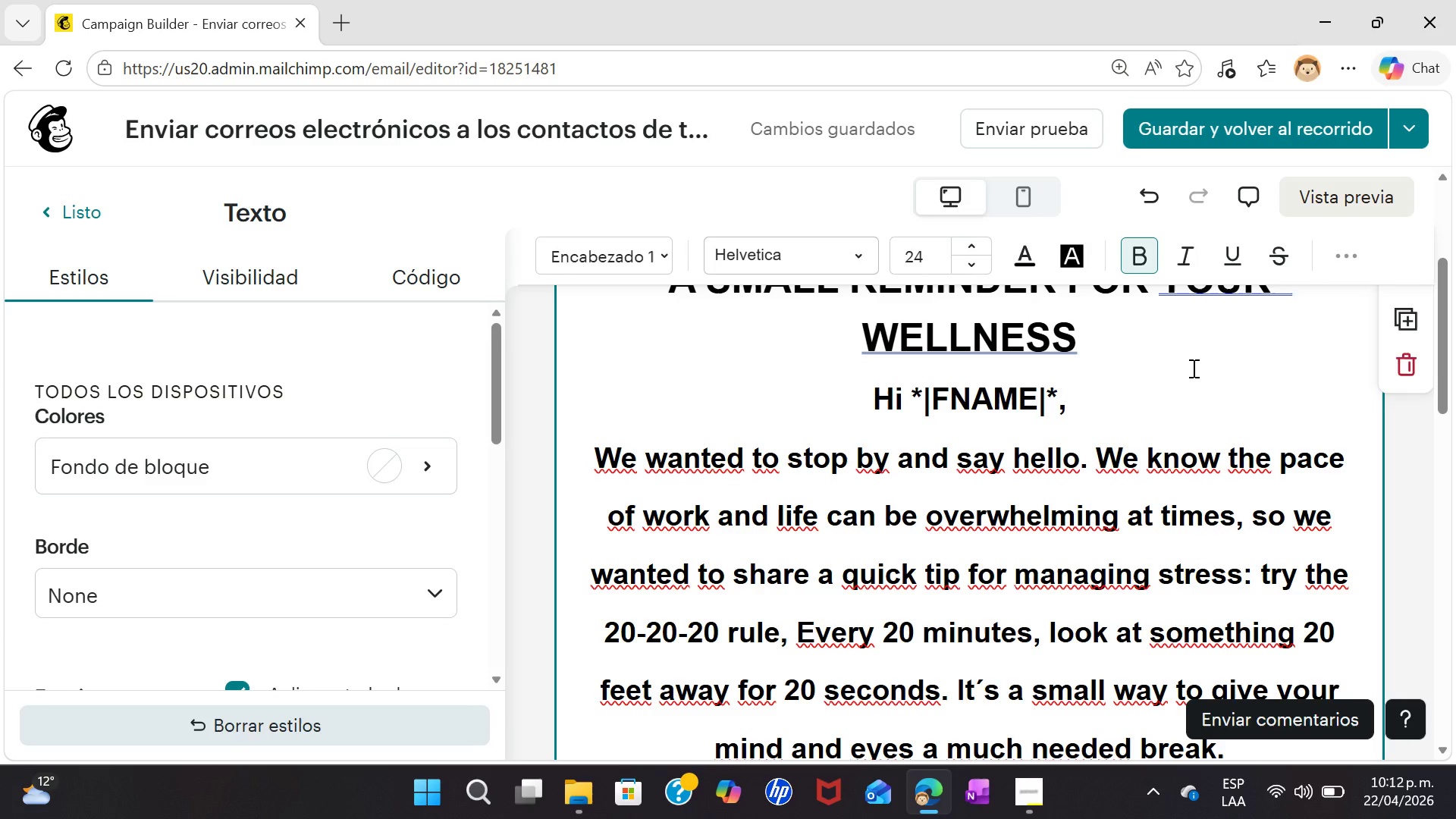 
wait(11.91)
 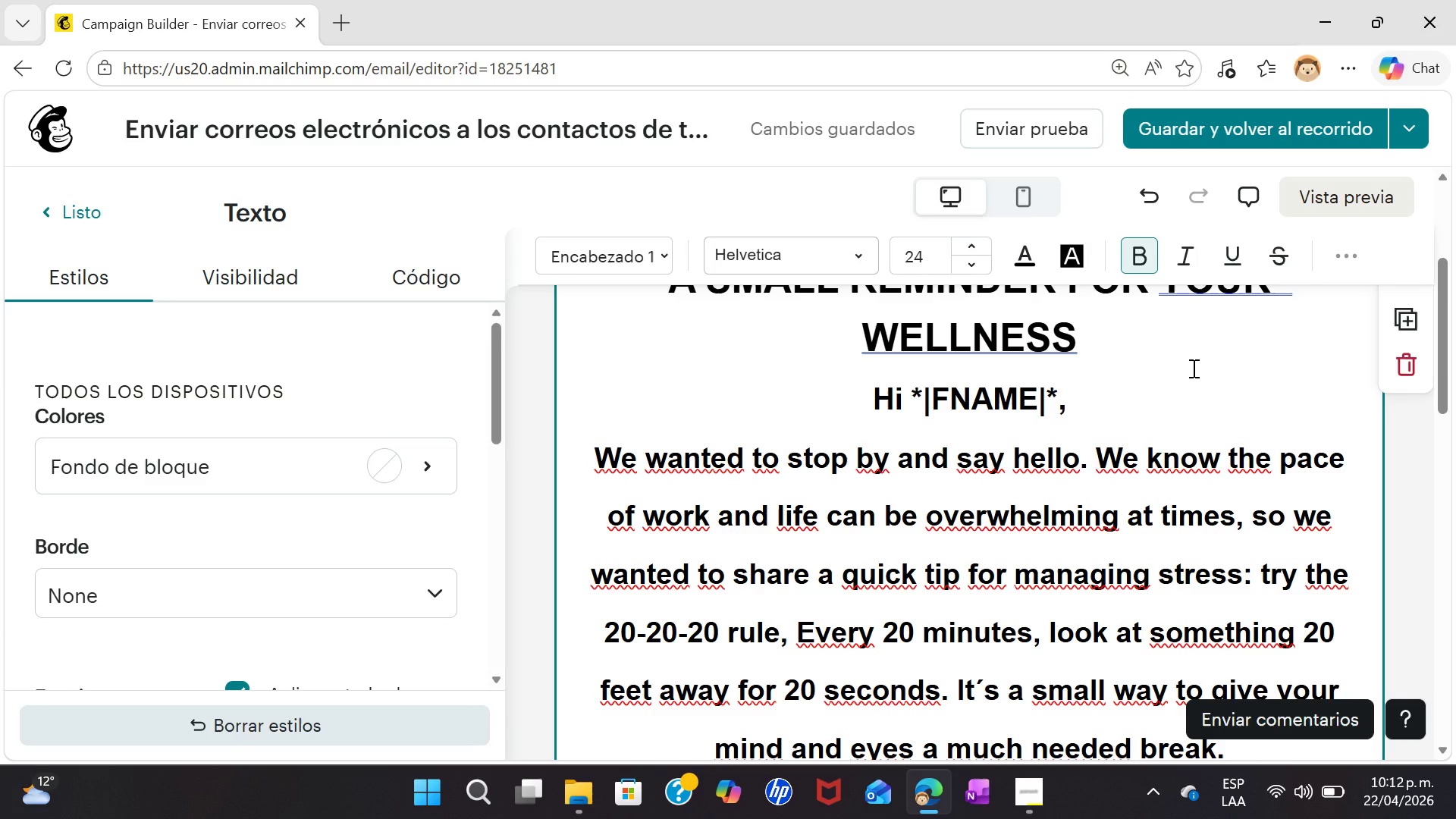 
left_click([1341, 211])
 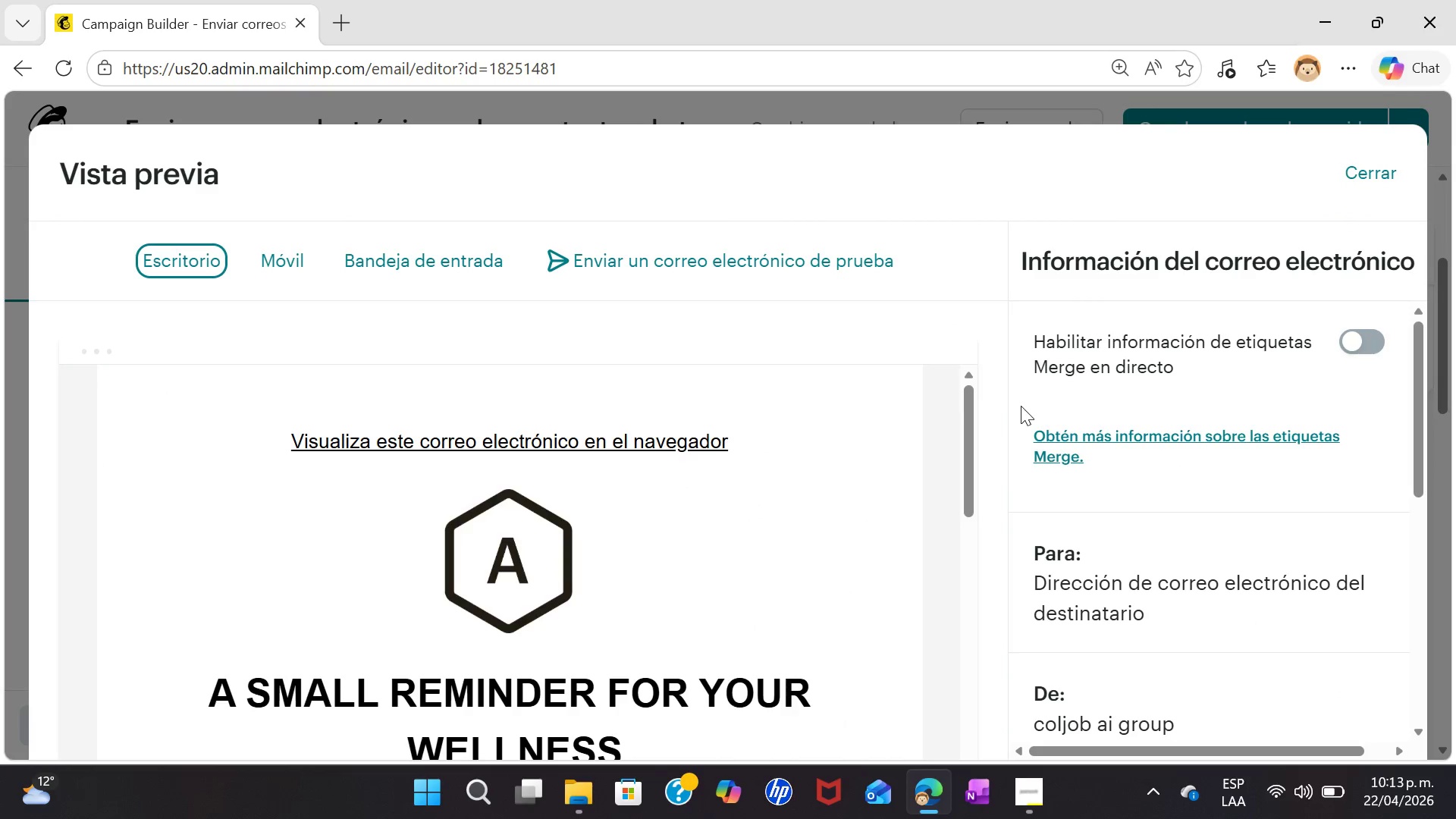 
wait(9.44)
 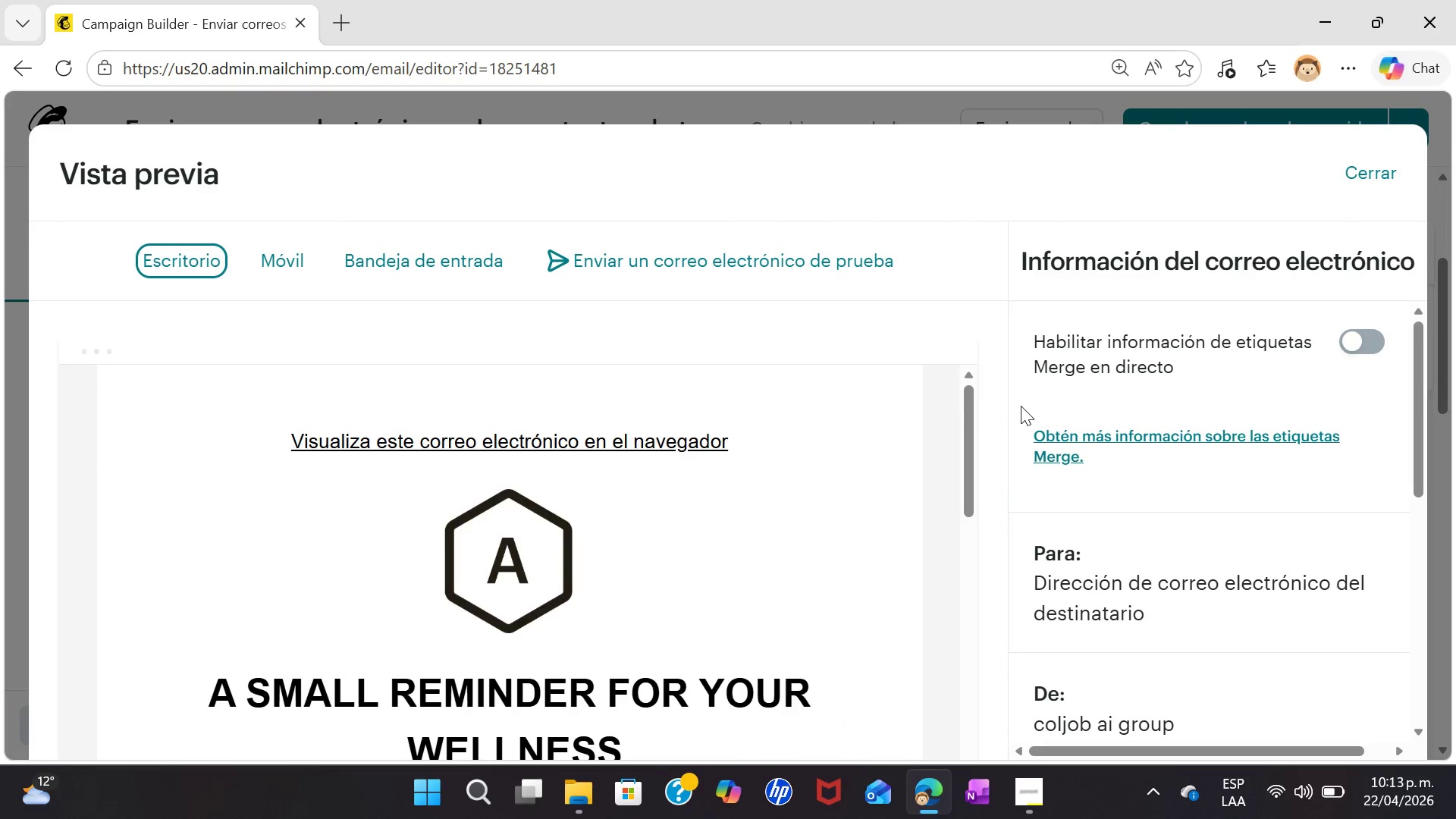 
left_click_drag(start_coordinate=[975, 431], to_coordinate=[974, 357])
 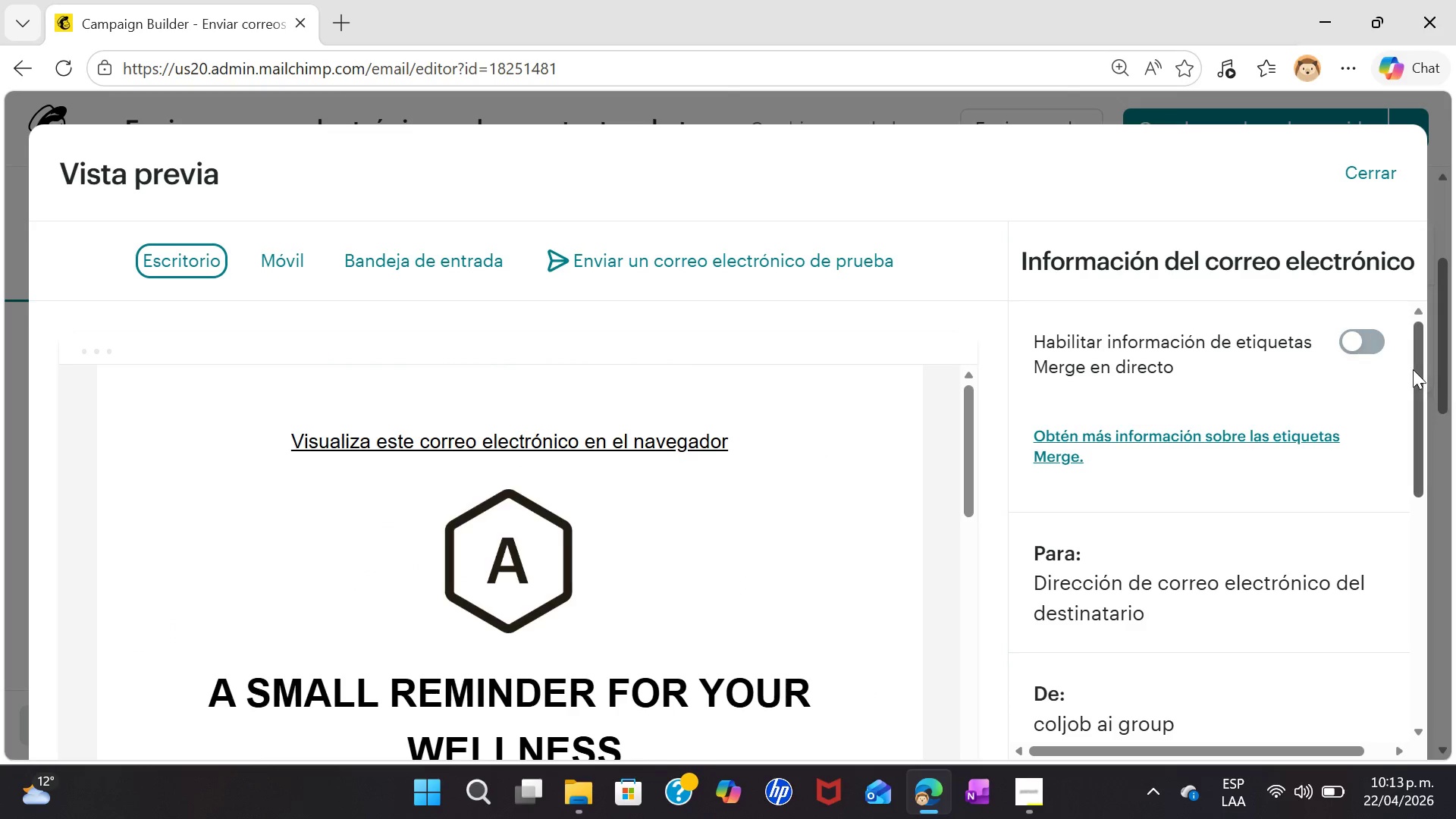 
left_click_drag(start_coordinate=[1417, 369], to_coordinate=[1411, 692])
 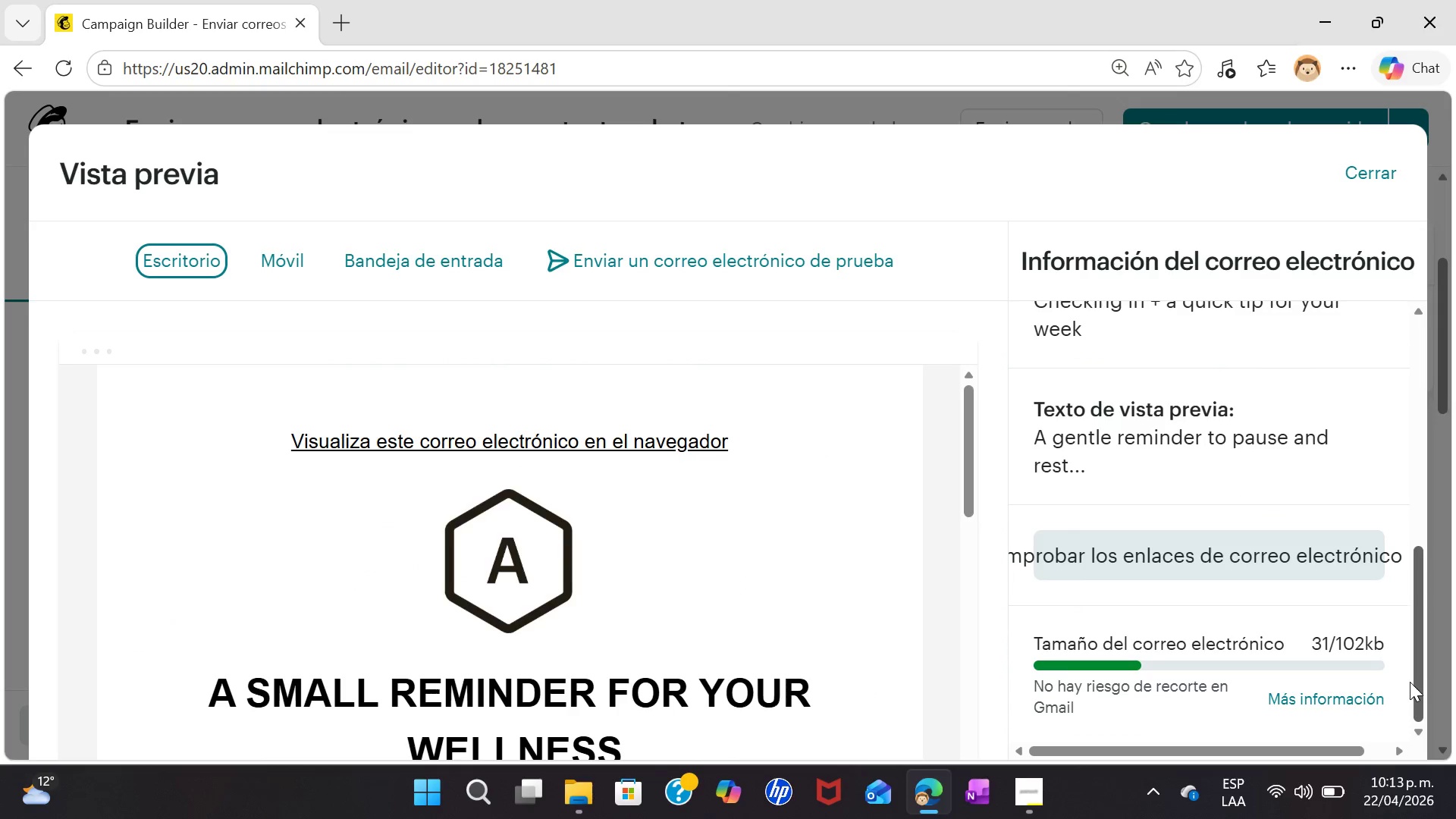 
wait(6.53)
 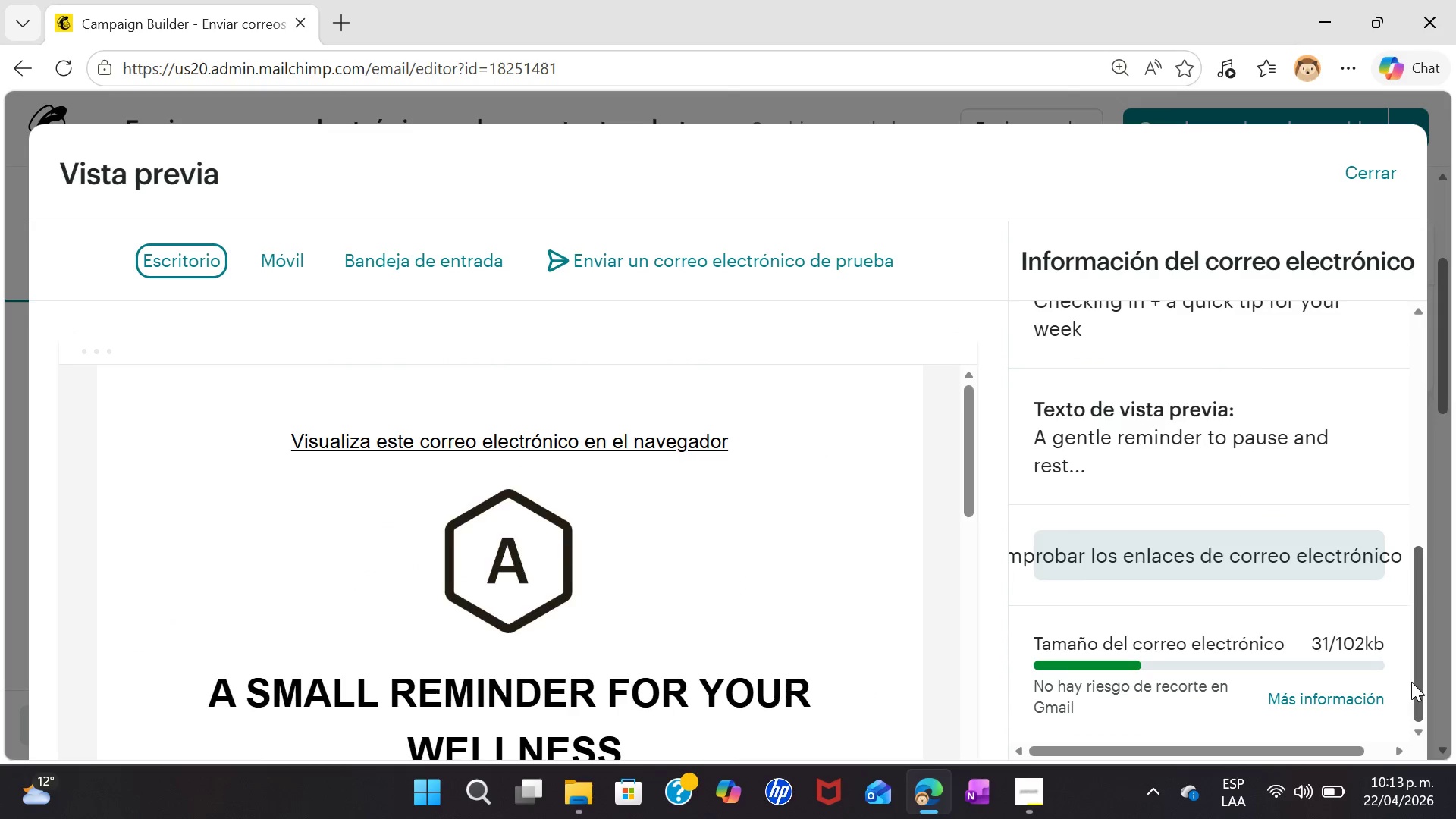 
left_click_drag(start_coordinate=[1414, 662], to_coordinate=[1414, 490])
 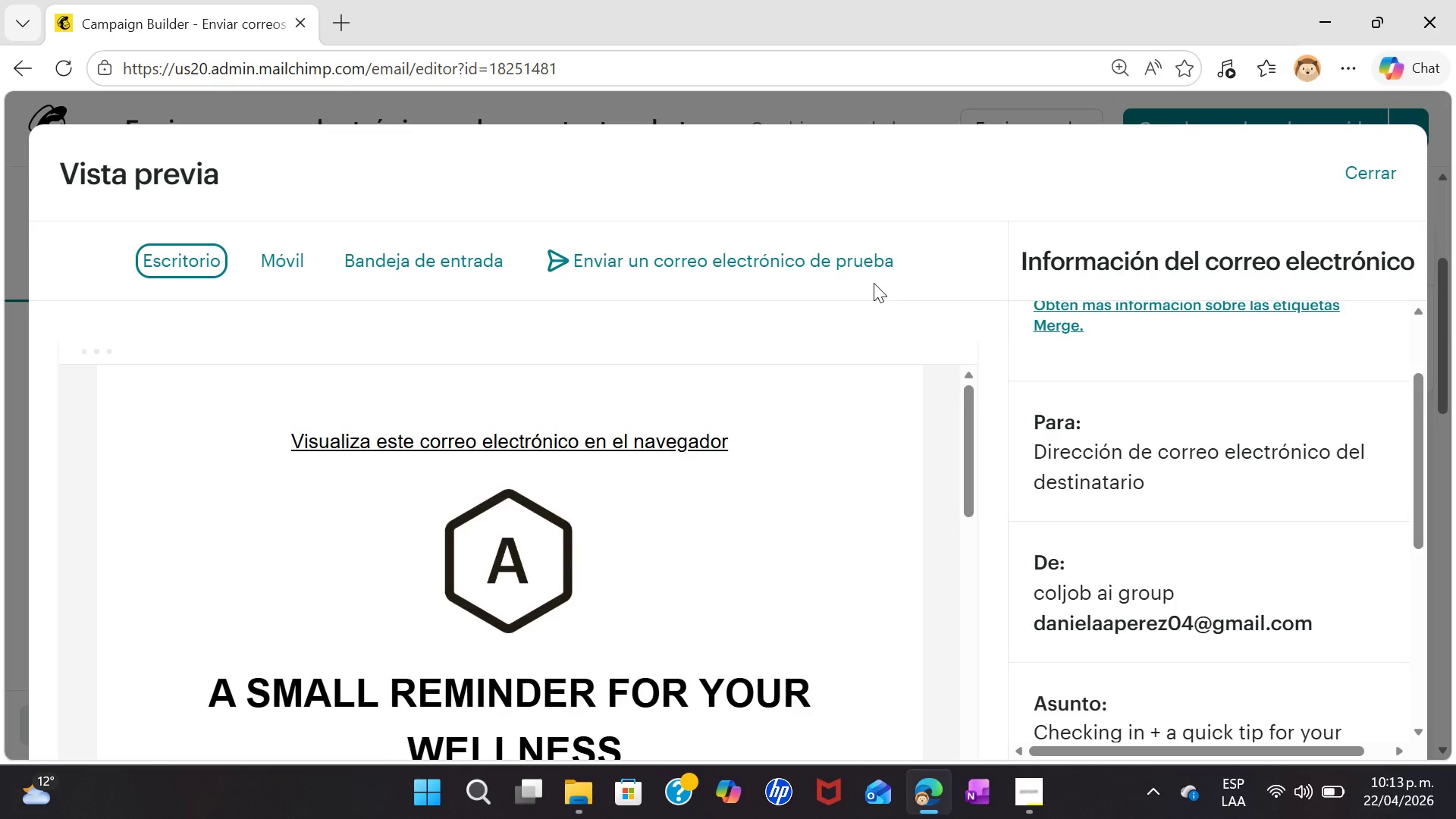 
wait(31.16)
 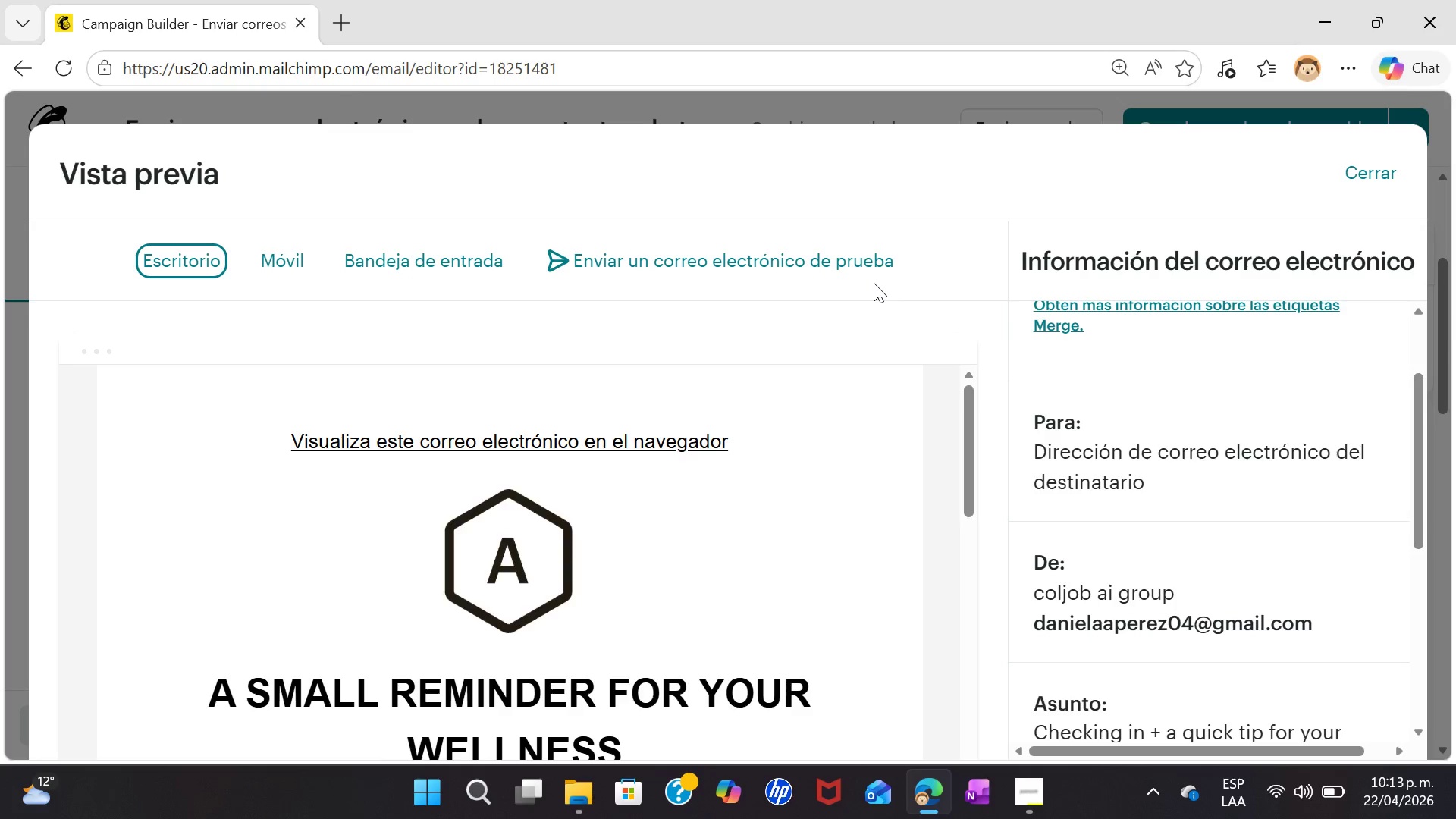 
left_click([1034, 799])